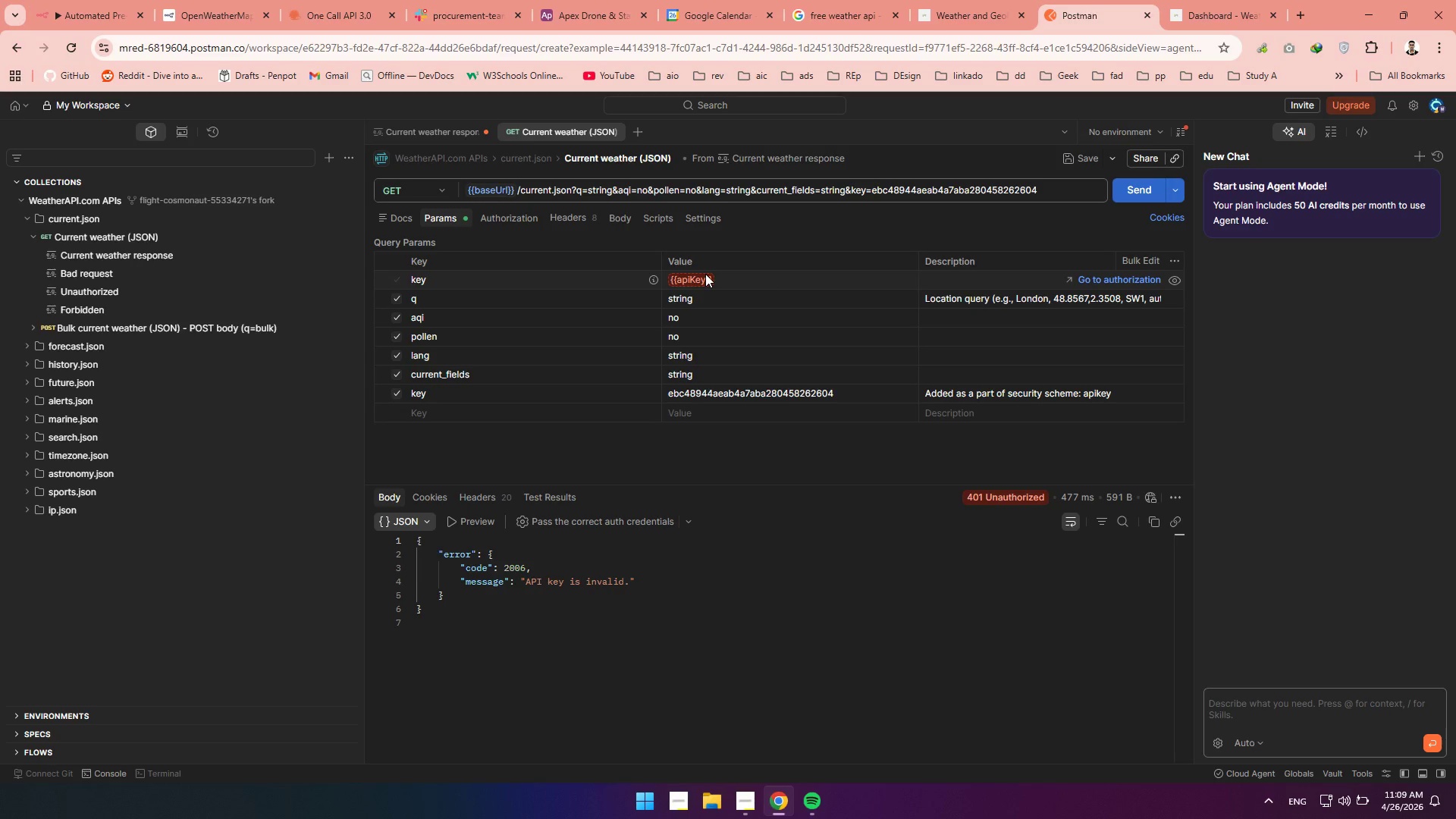 
wait(5.59)
 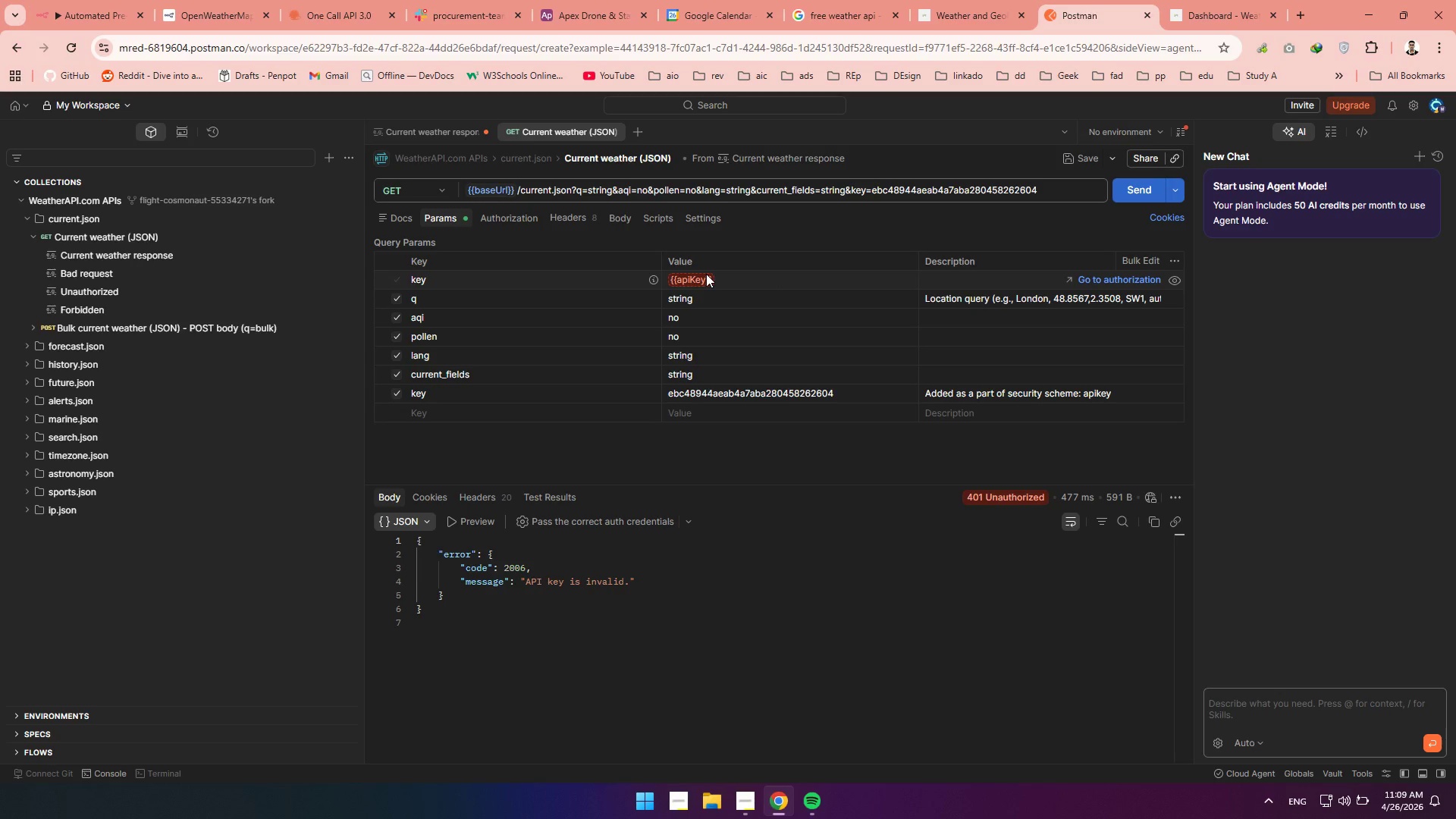 
left_click([491, 224])
 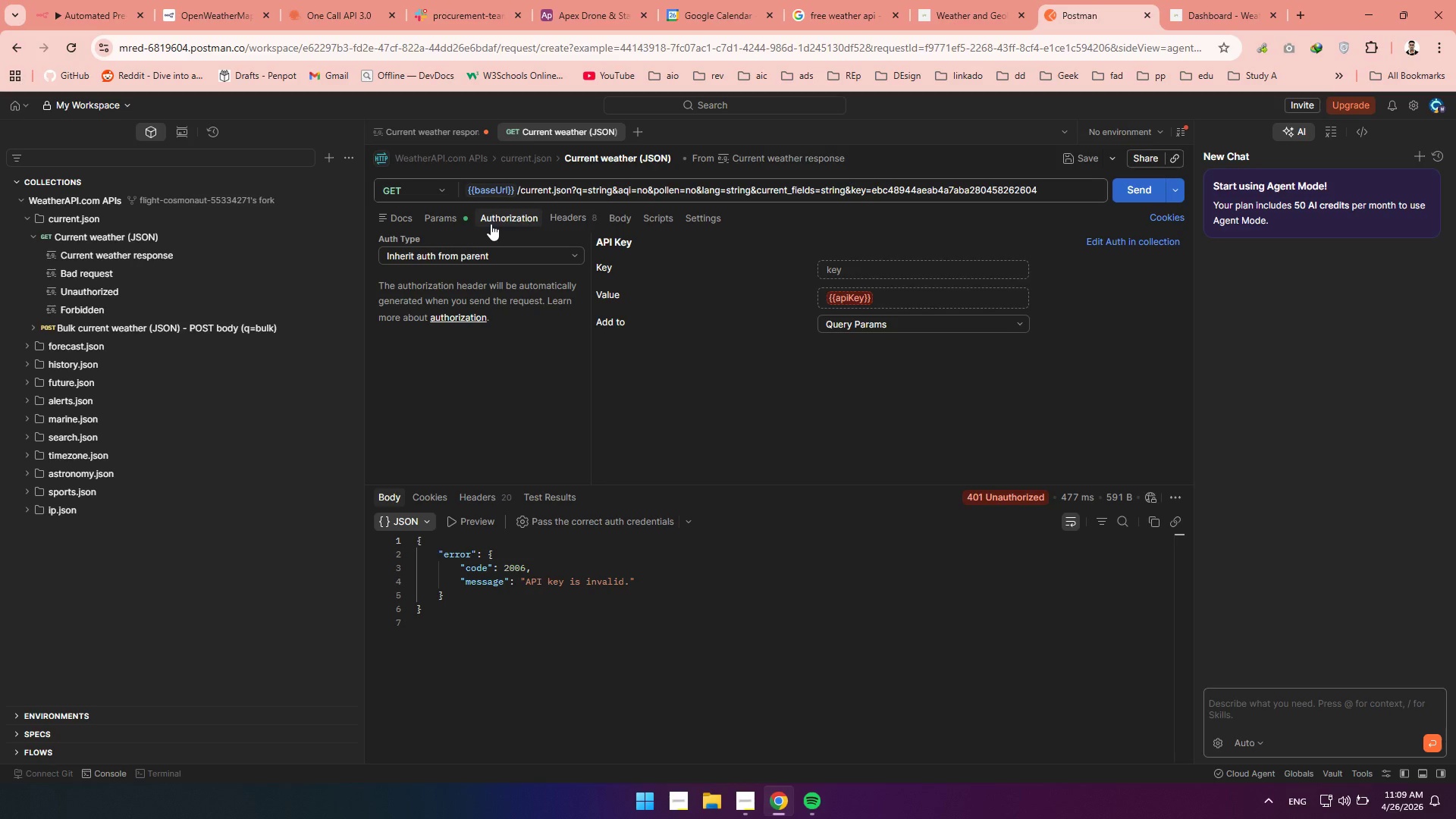 
wait(5.12)
 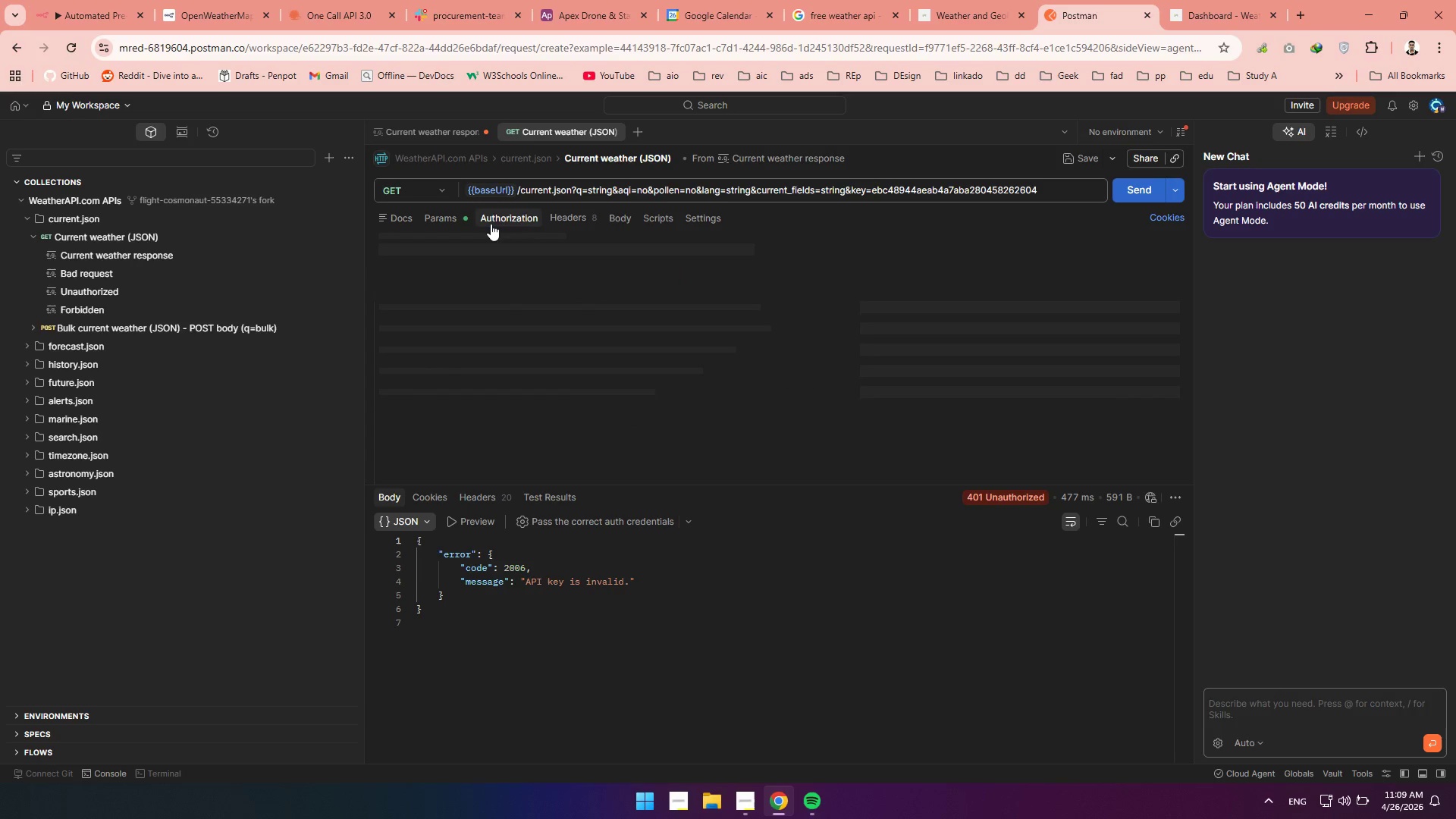 
left_click([890, 276])
 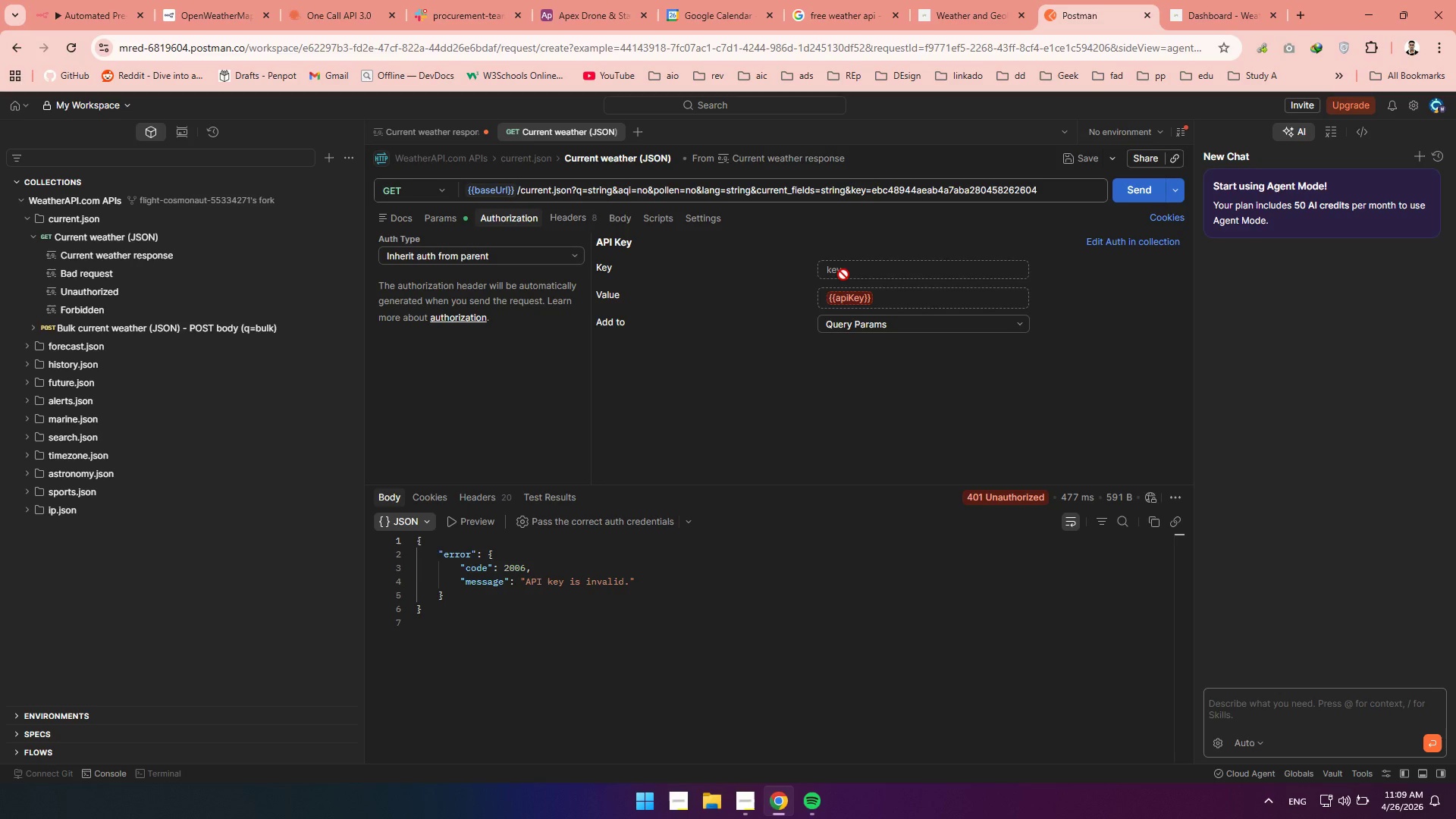 
left_click([843, 275])
 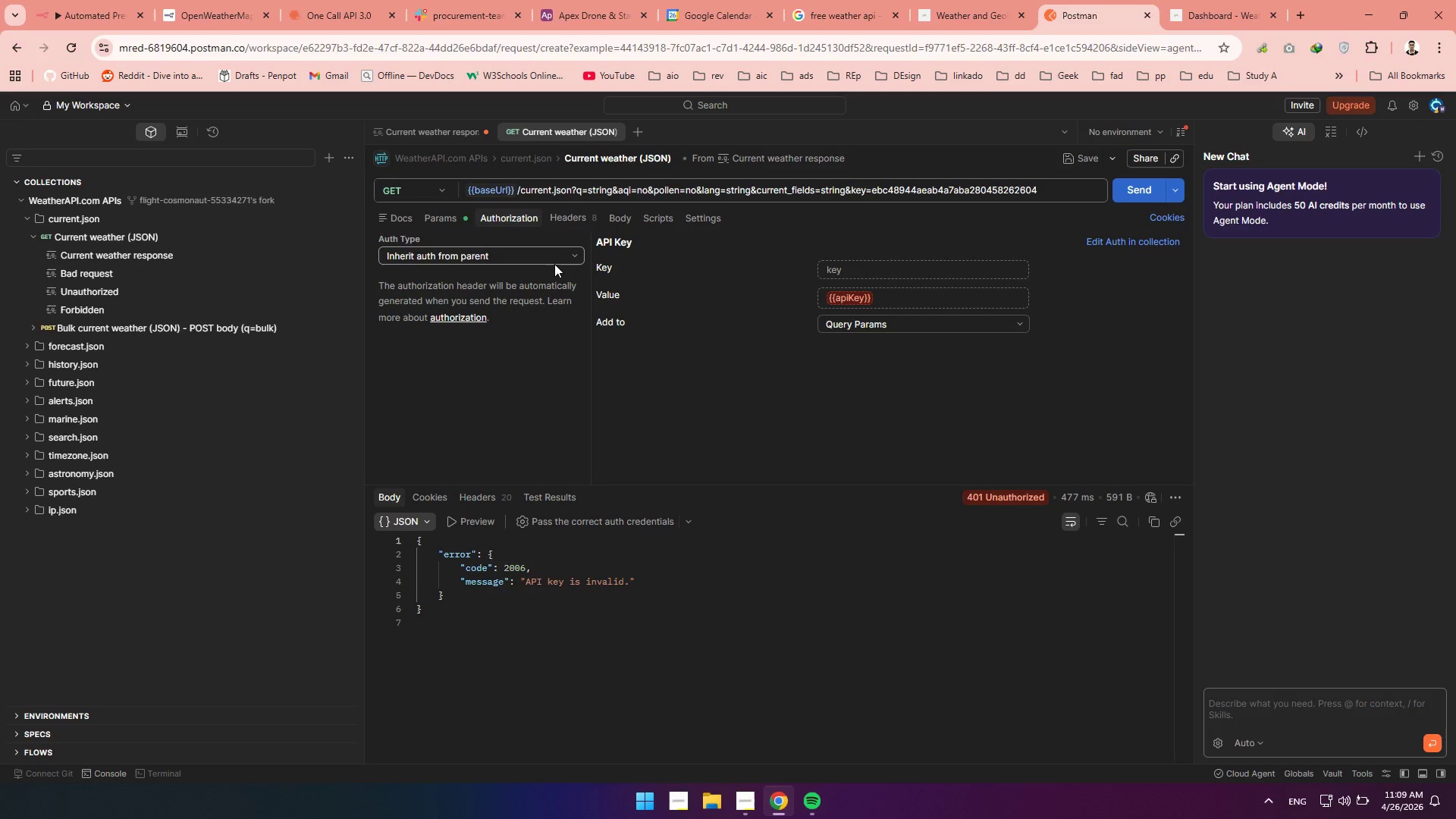 
left_click([554, 263])
 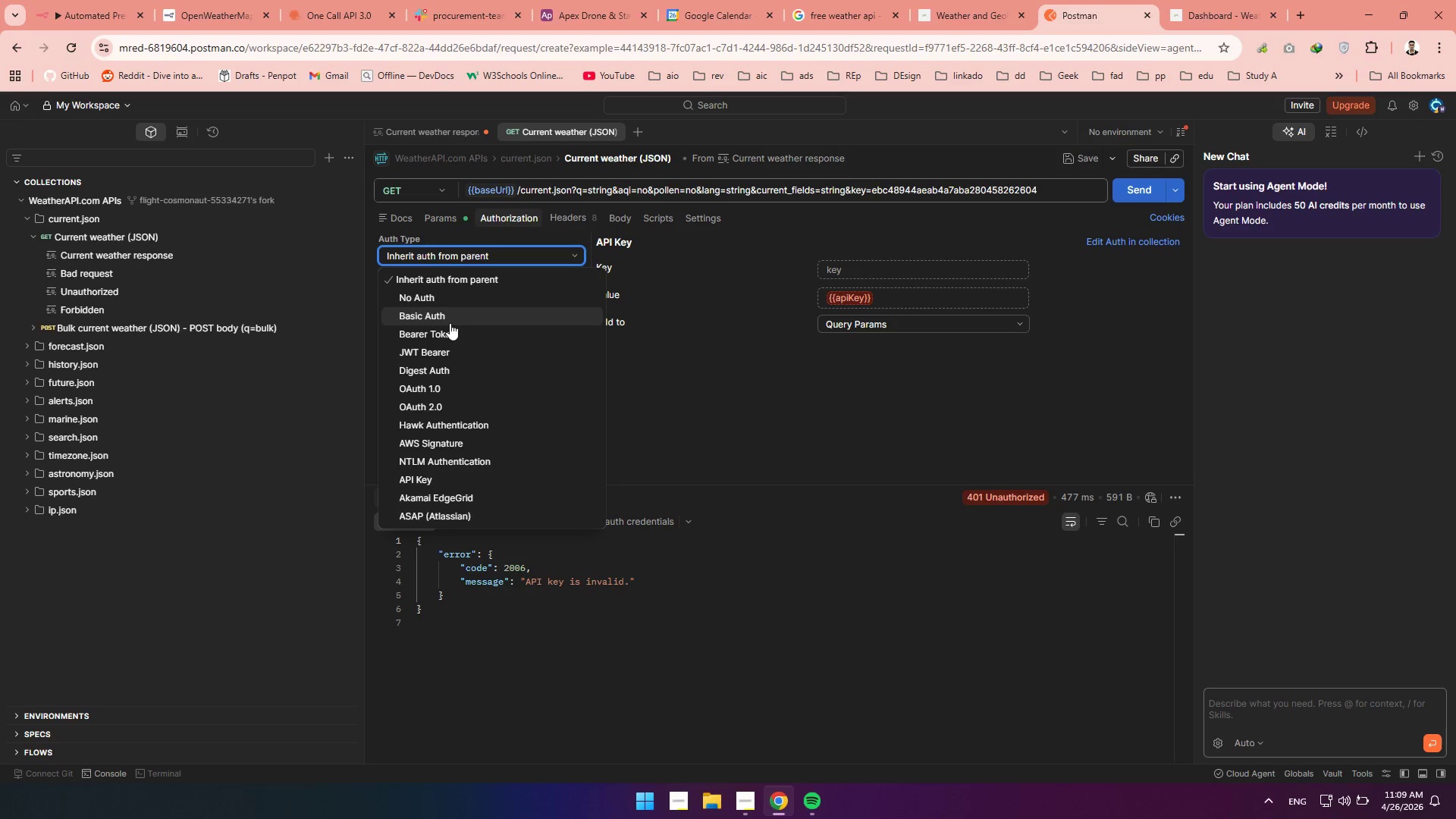 
wait(5.19)
 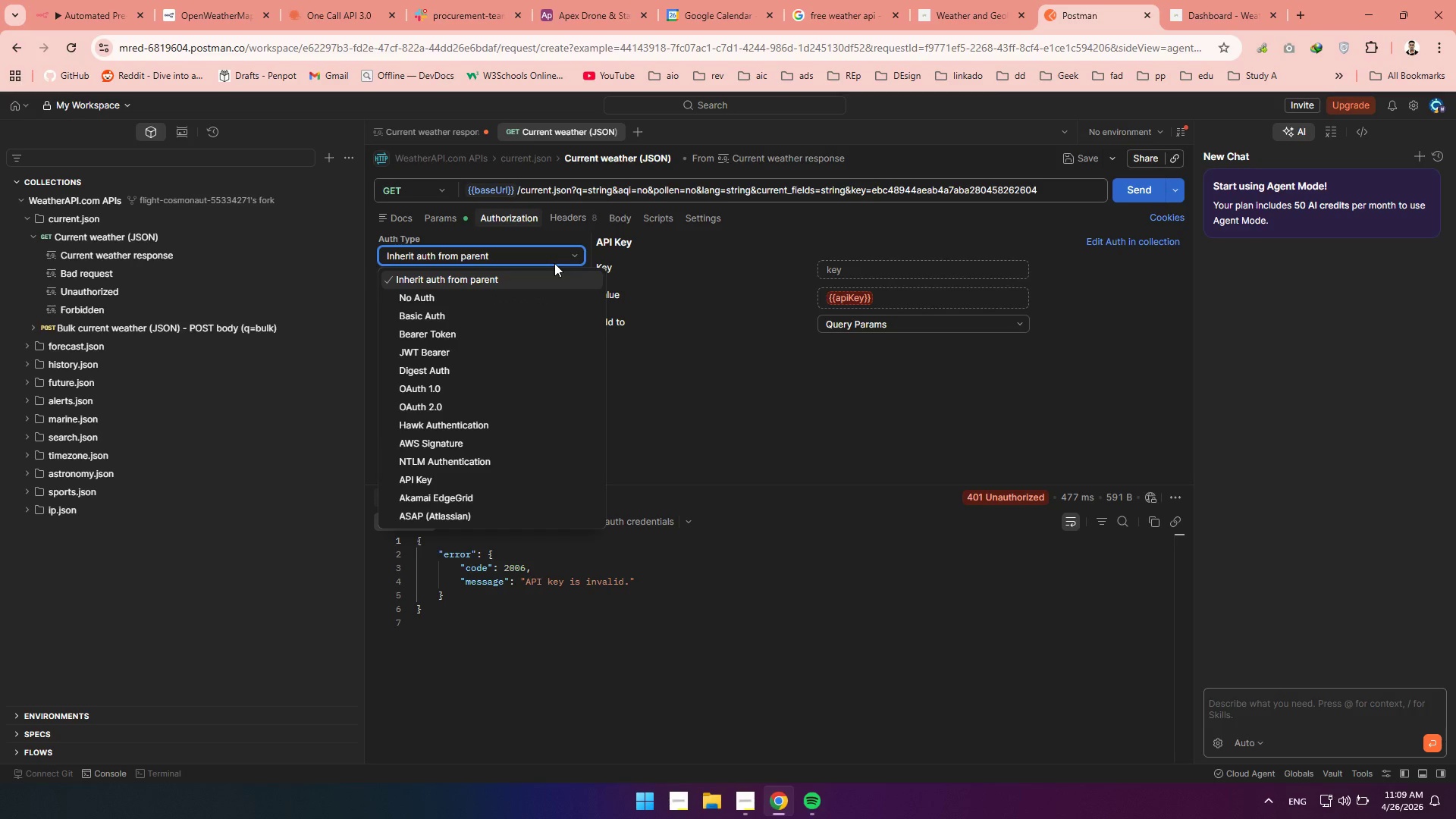 
left_click([451, 309])
 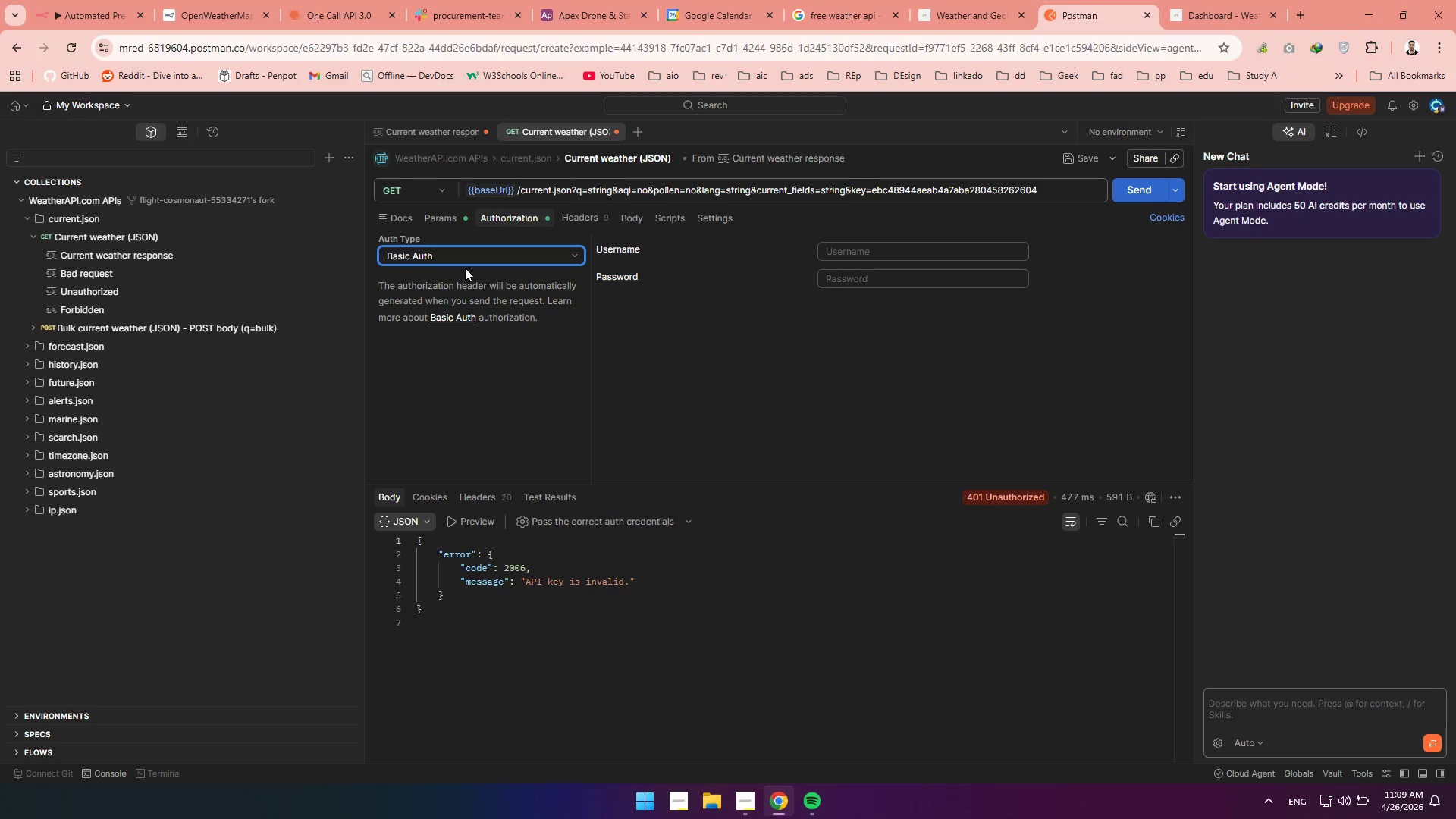 
left_click([463, 265])
 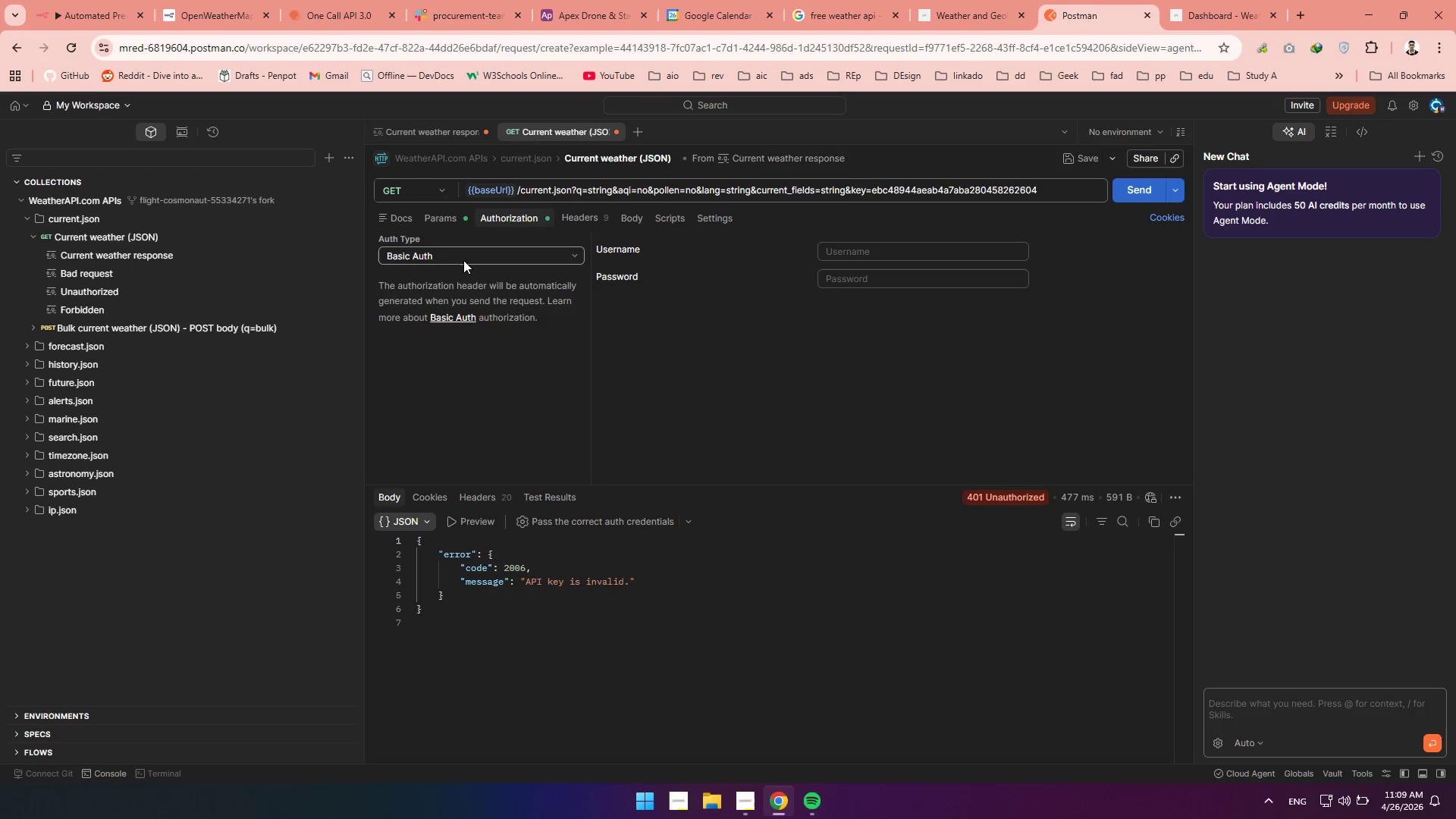 
left_click([463, 260])
 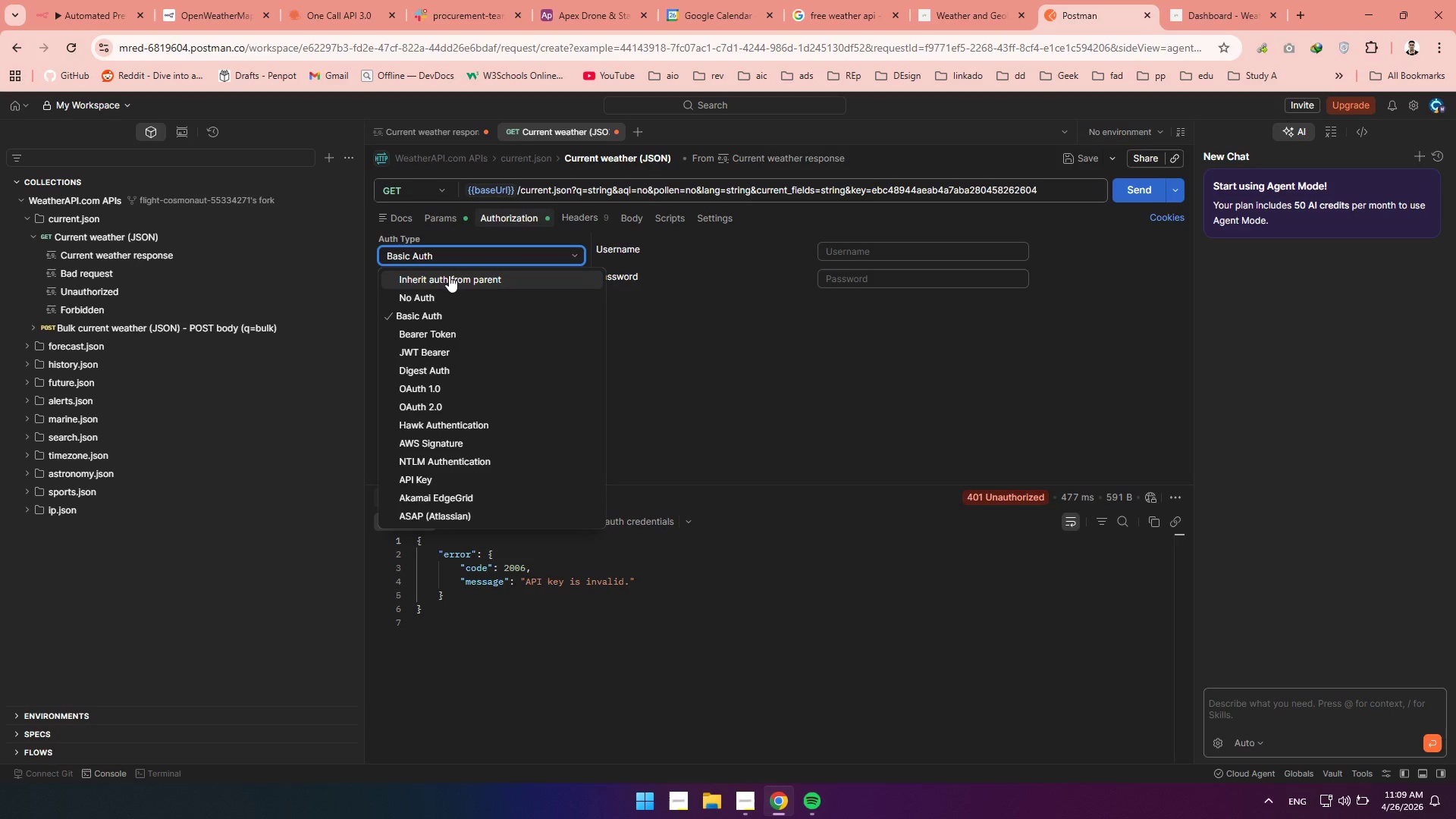 
left_click([449, 275])
 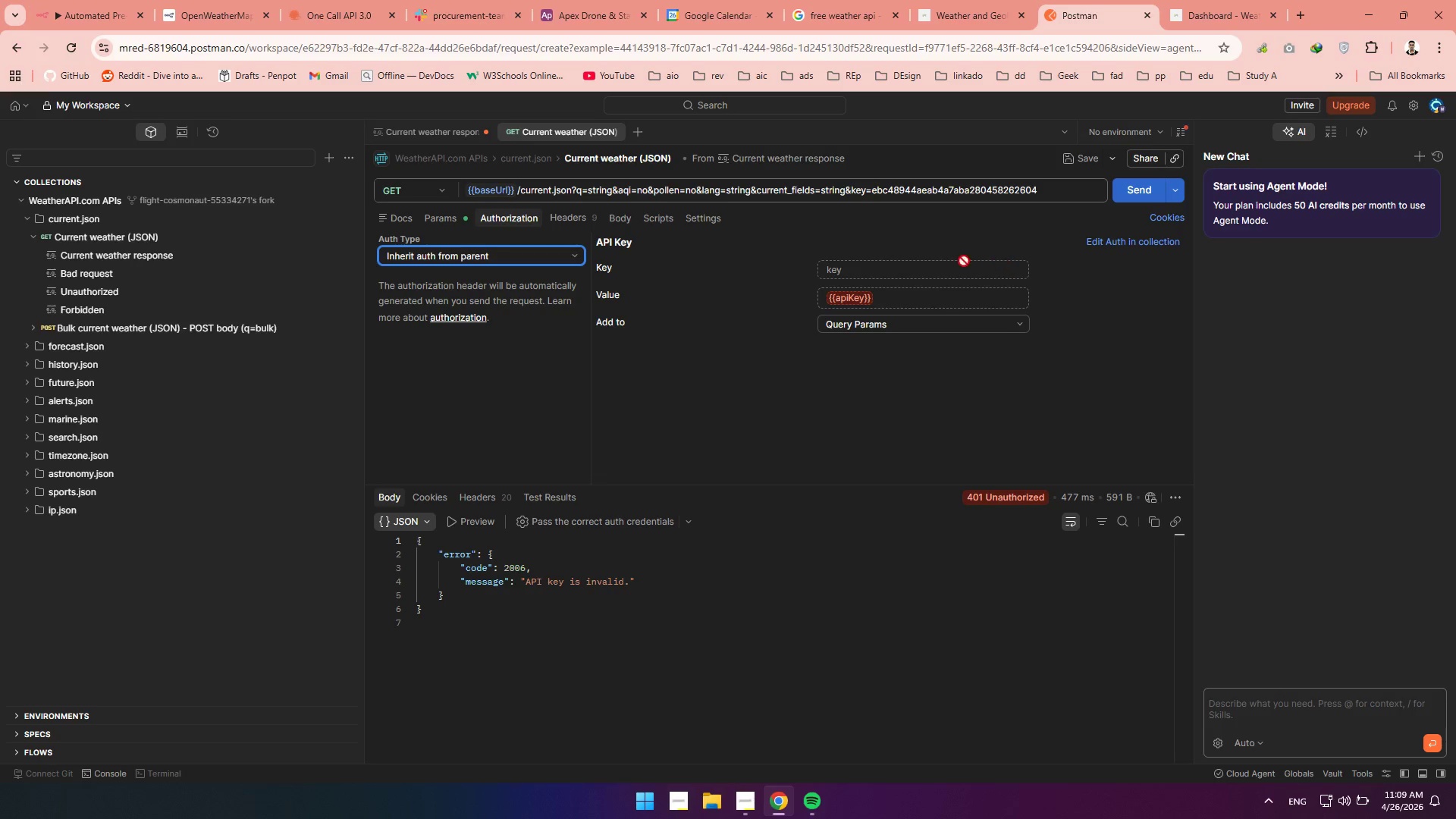 
left_click([897, 268])
 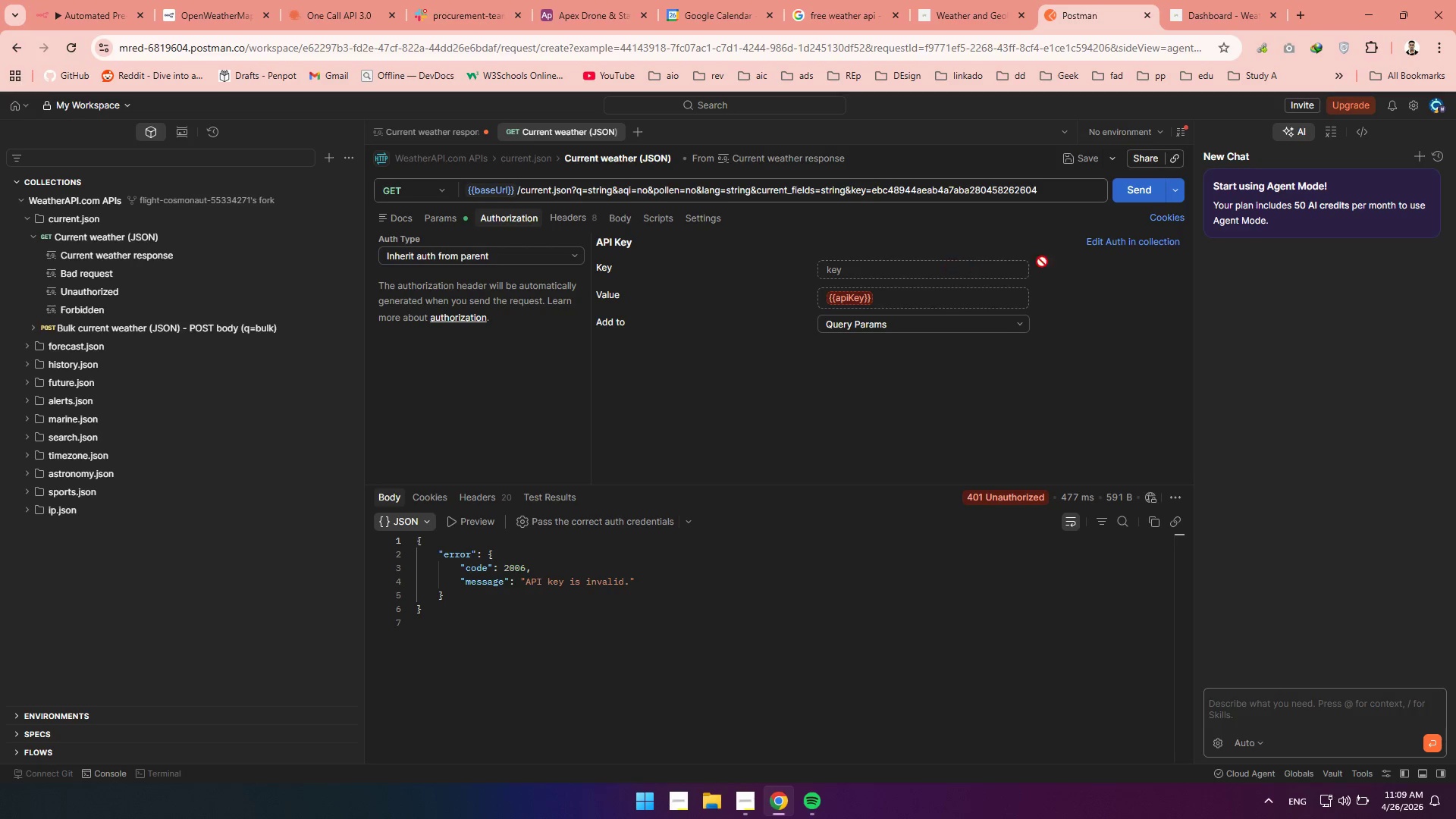 
left_click([1119, 243])
 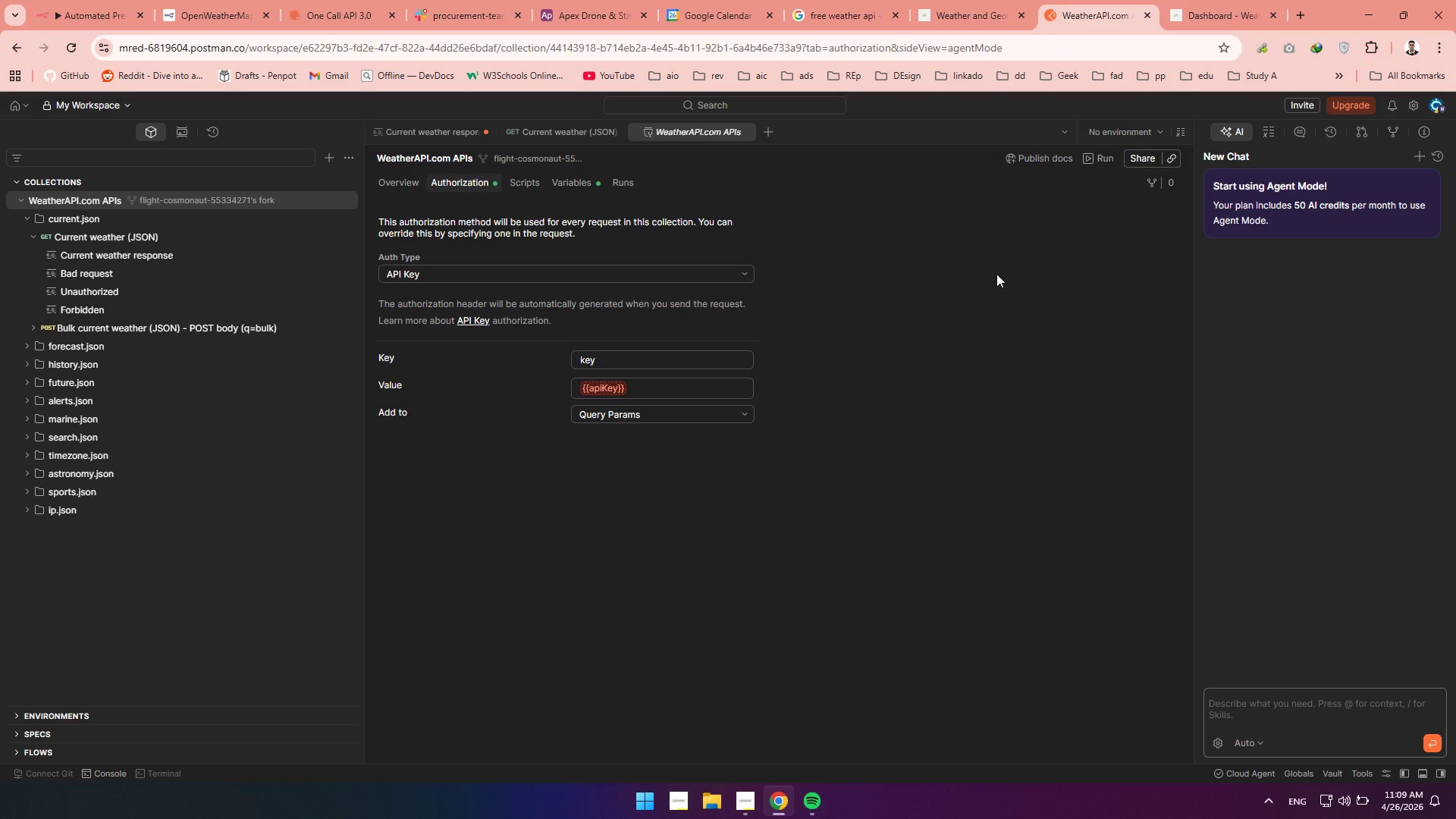 
left_click([651, 359])
 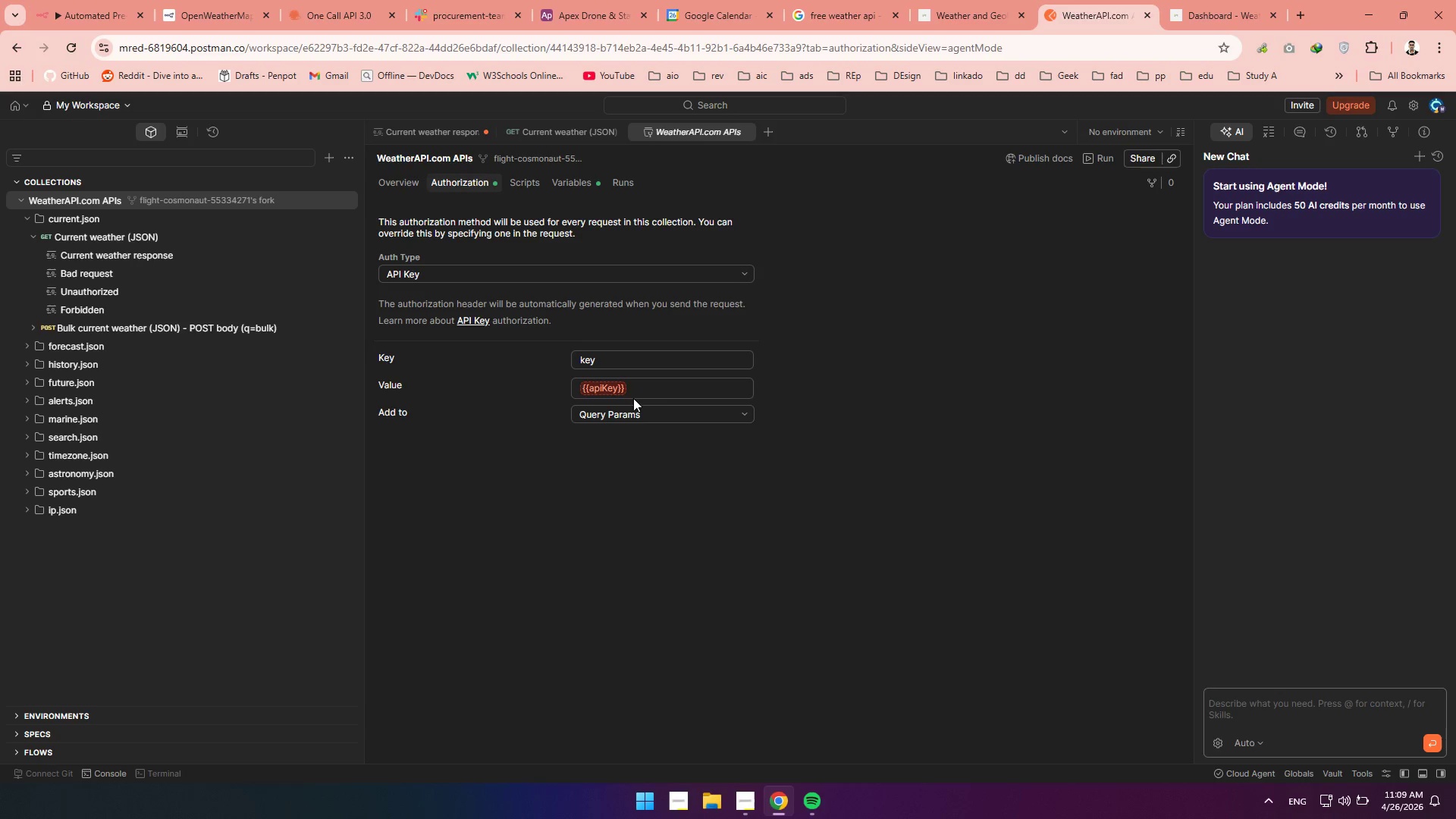 
left_click_drag(start_coordinate=[632, 388], to_coordinate=[337, 387])
 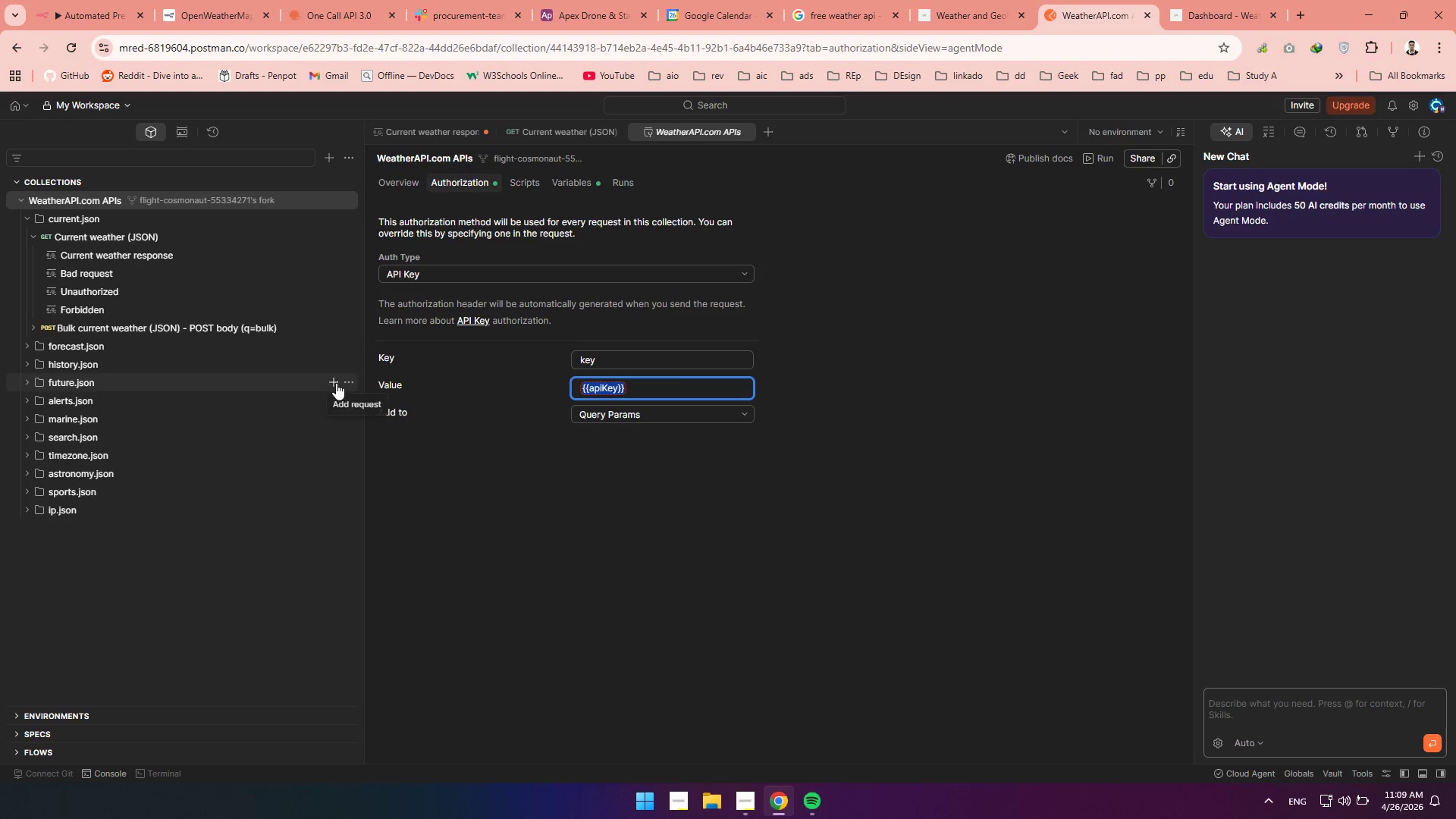 
key(Control+V)
 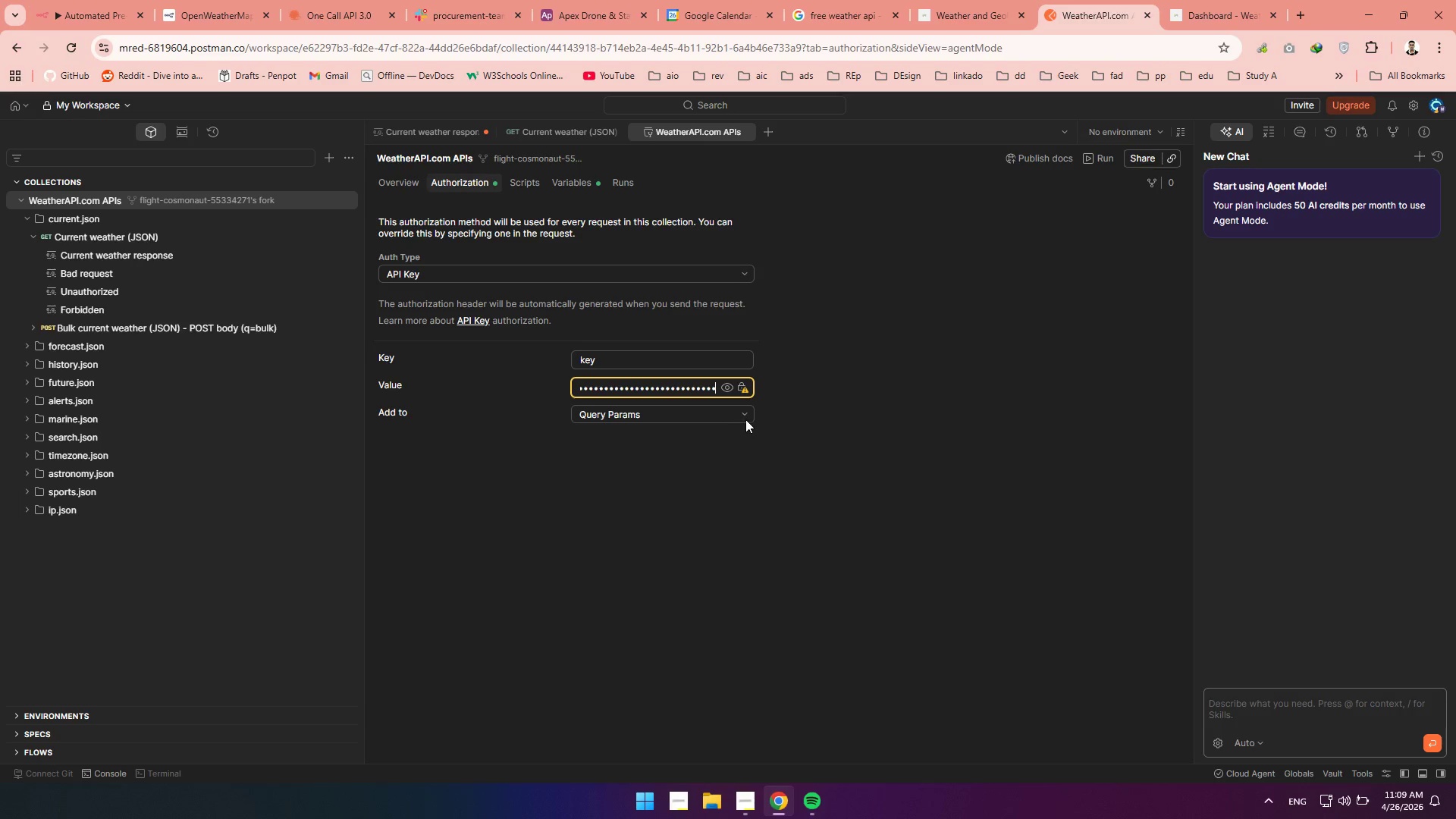 
mouse_move([748, 384])
 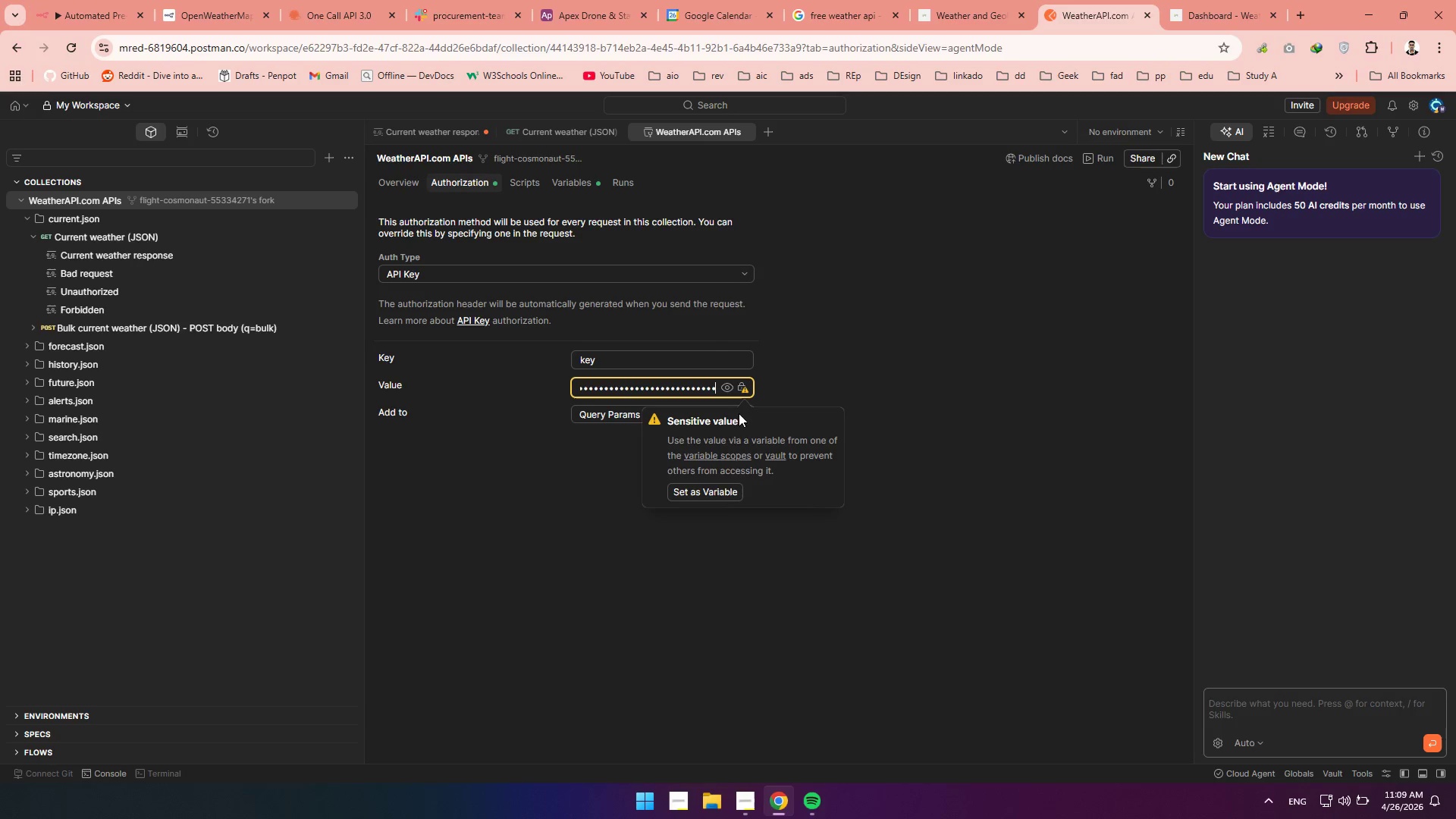 
left_click([720, 485])
 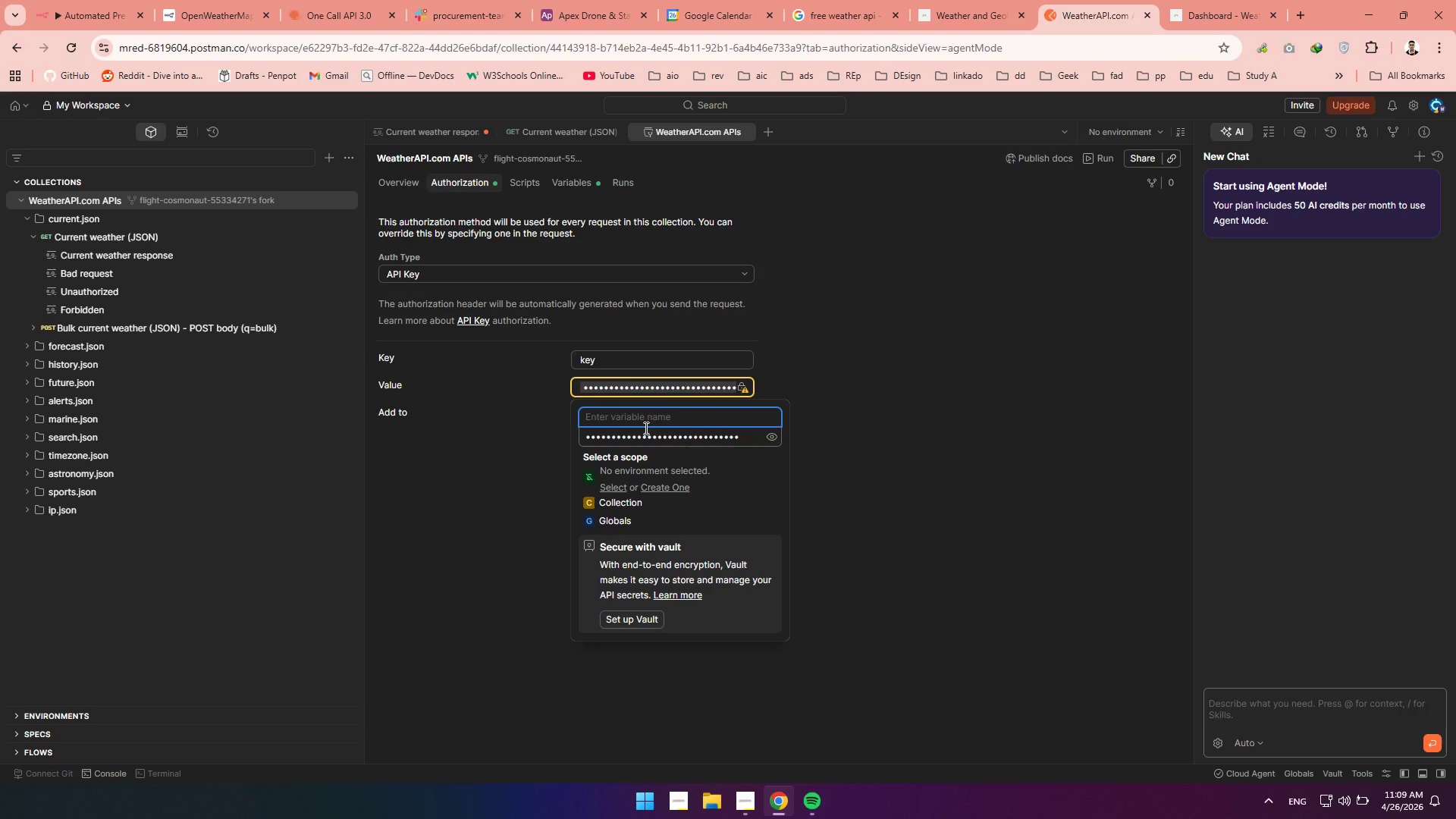 
type(kkkk)
 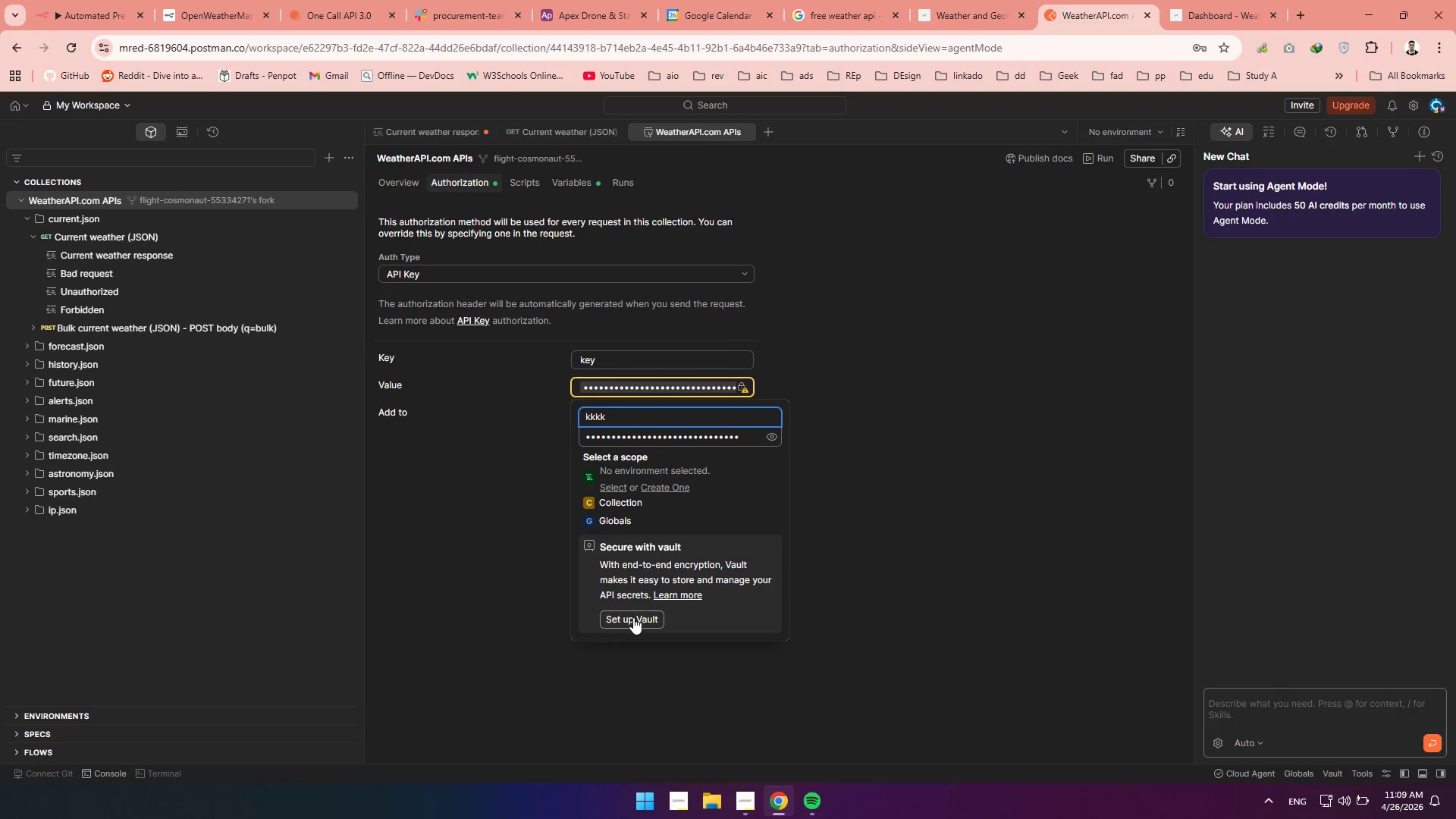 
left_click([635, 617])
 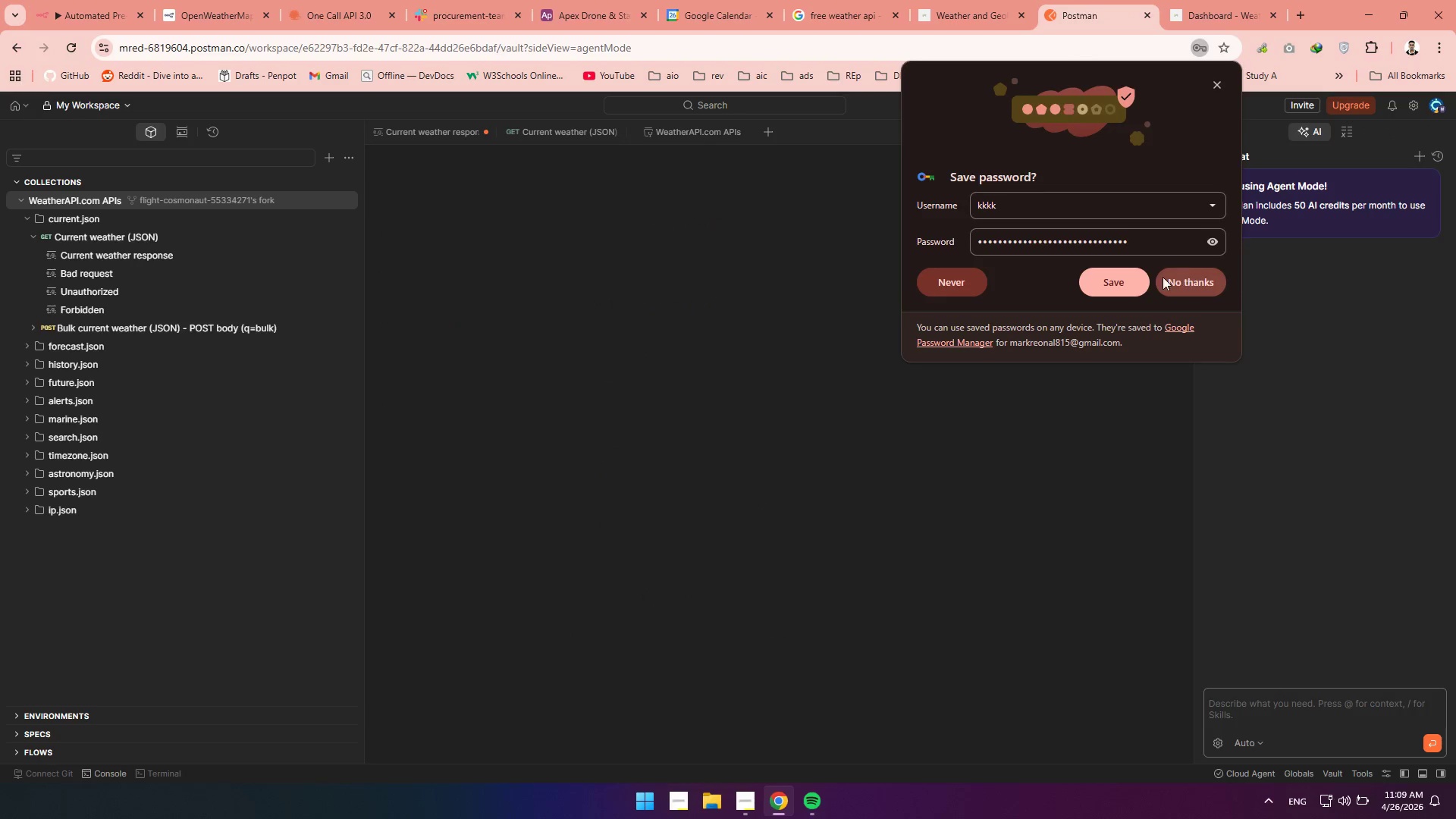 
left_click([1178, 283])
 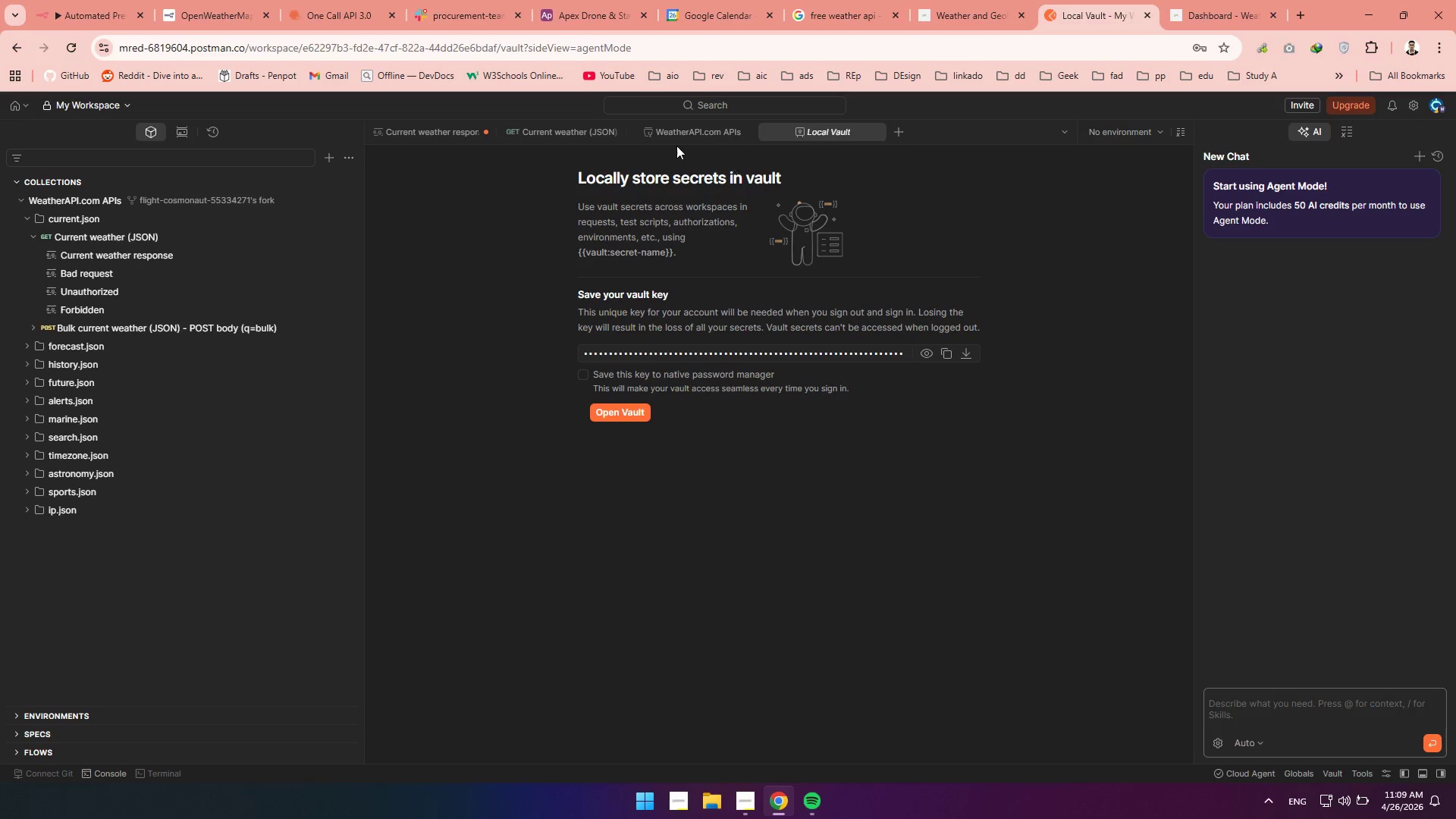 
wait(5.31)
 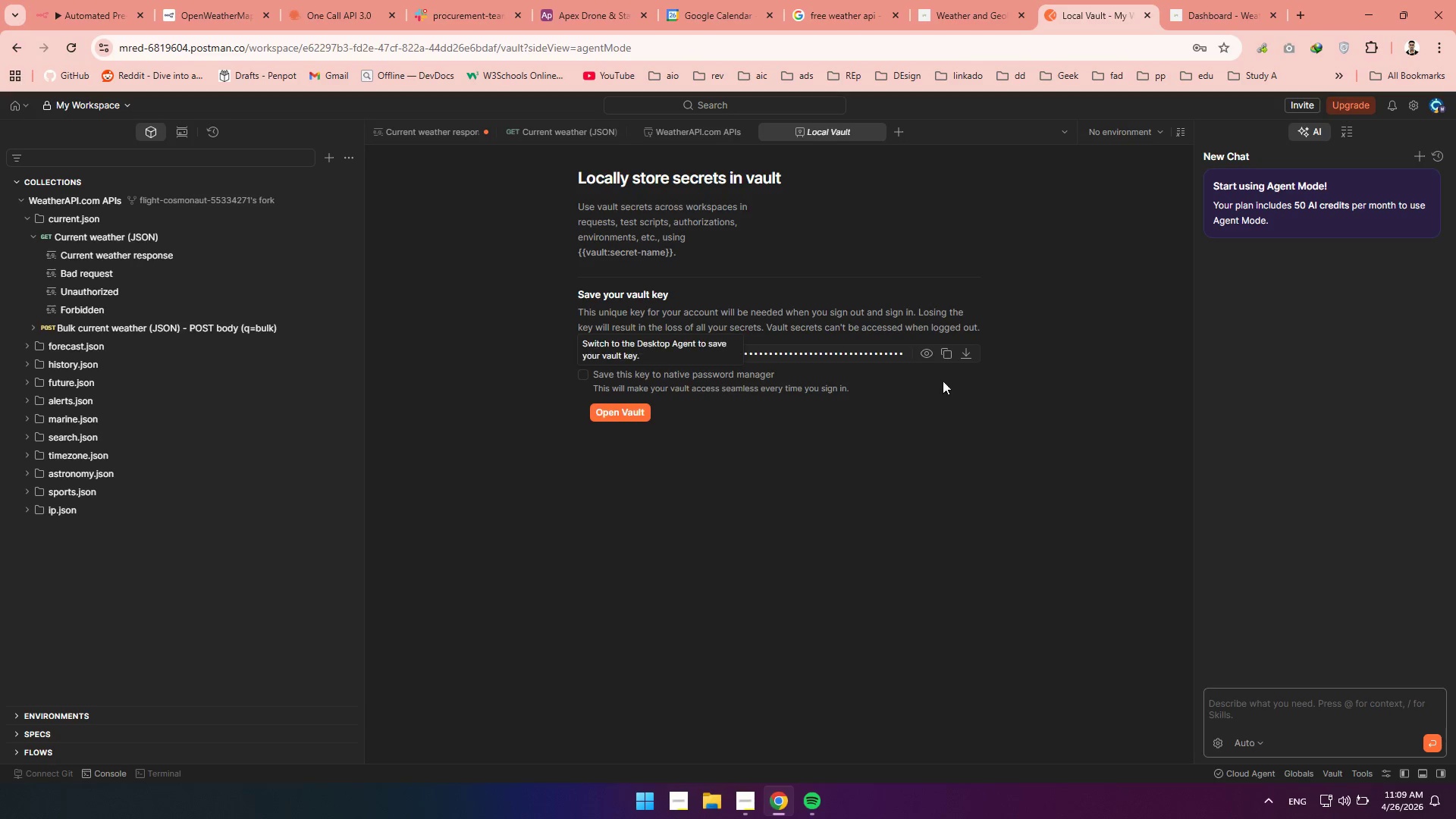 
left_click([568, 143])
 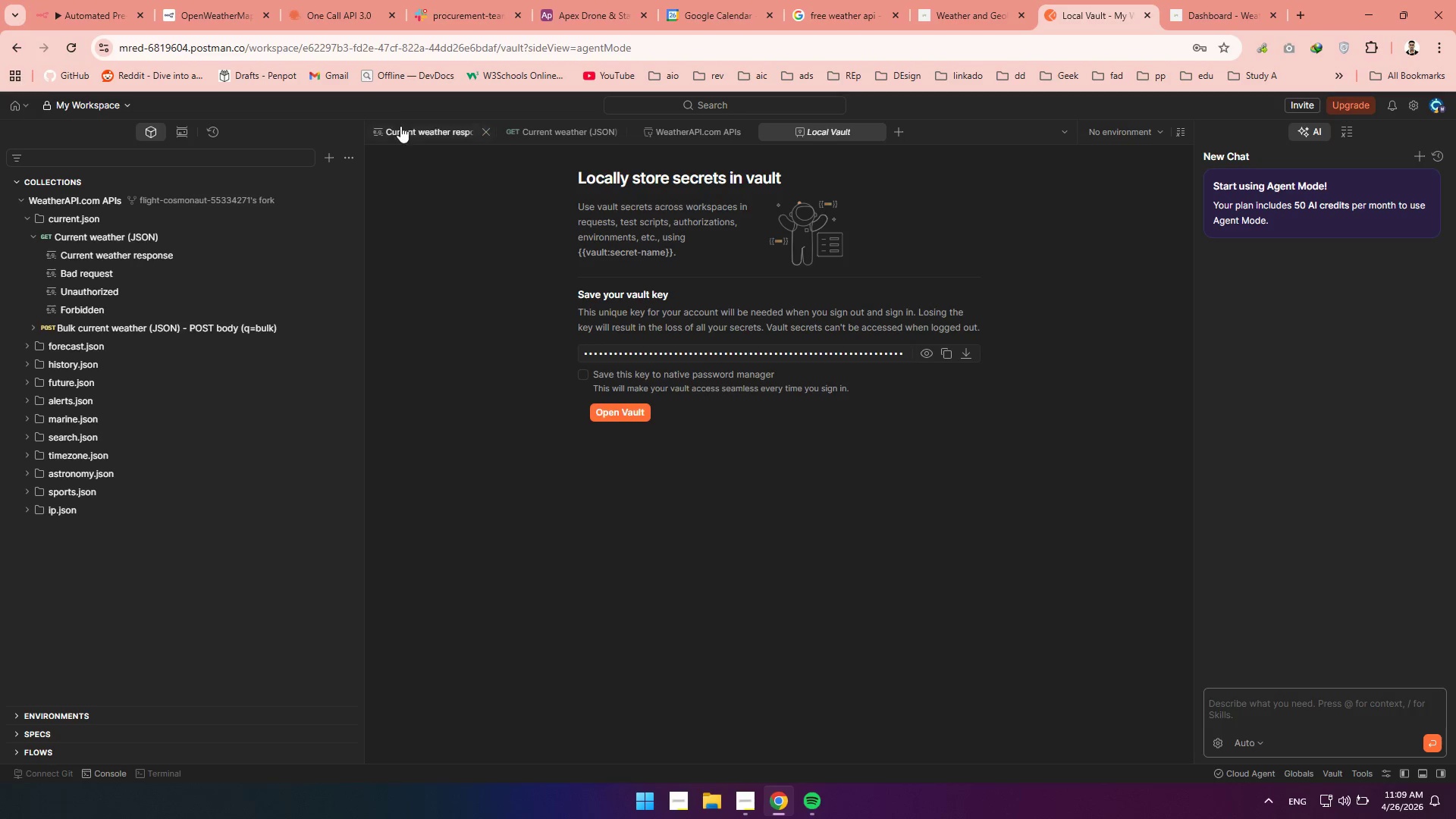 
left_click([404, 132])
 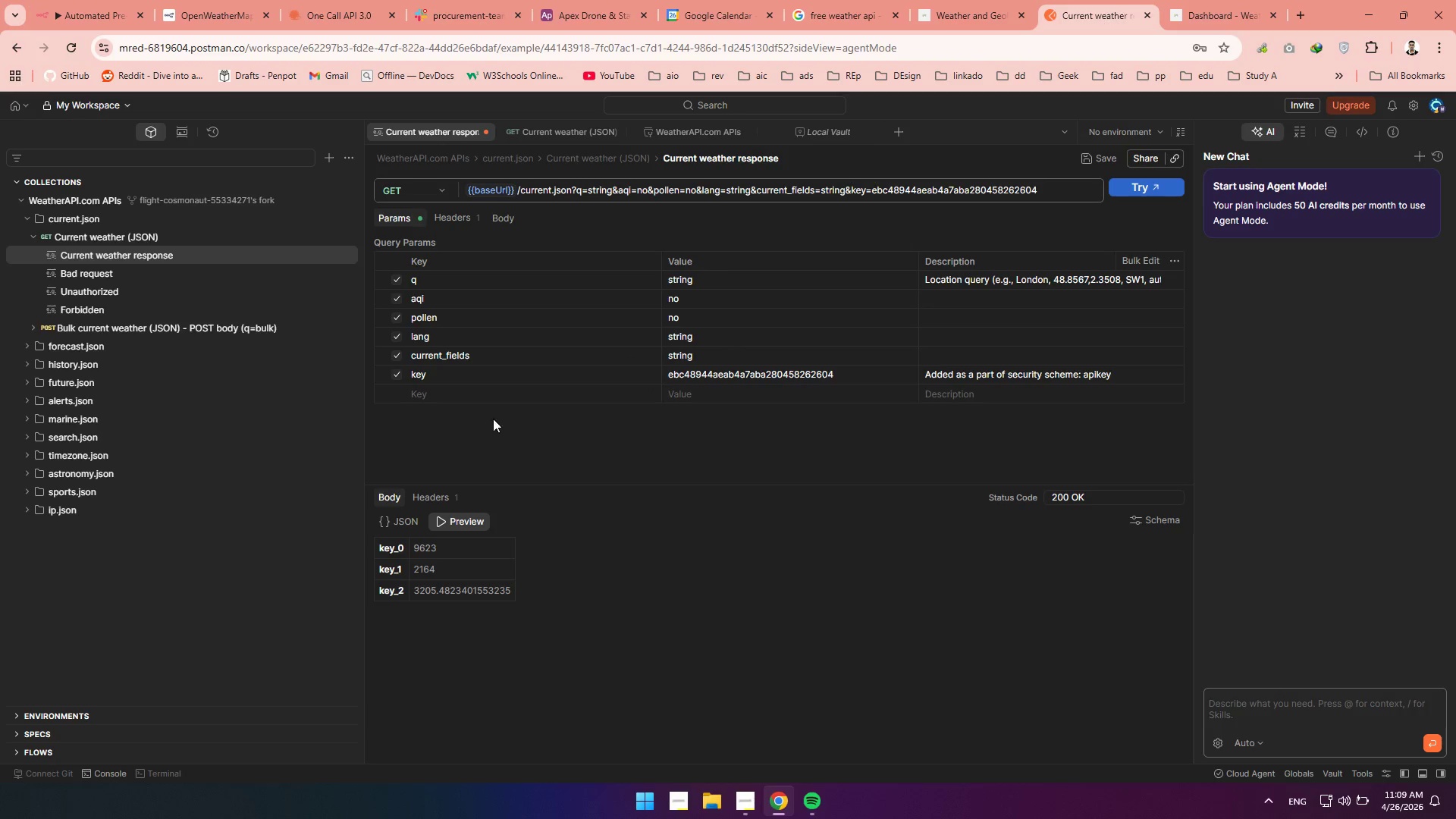 
wait(6.05)
 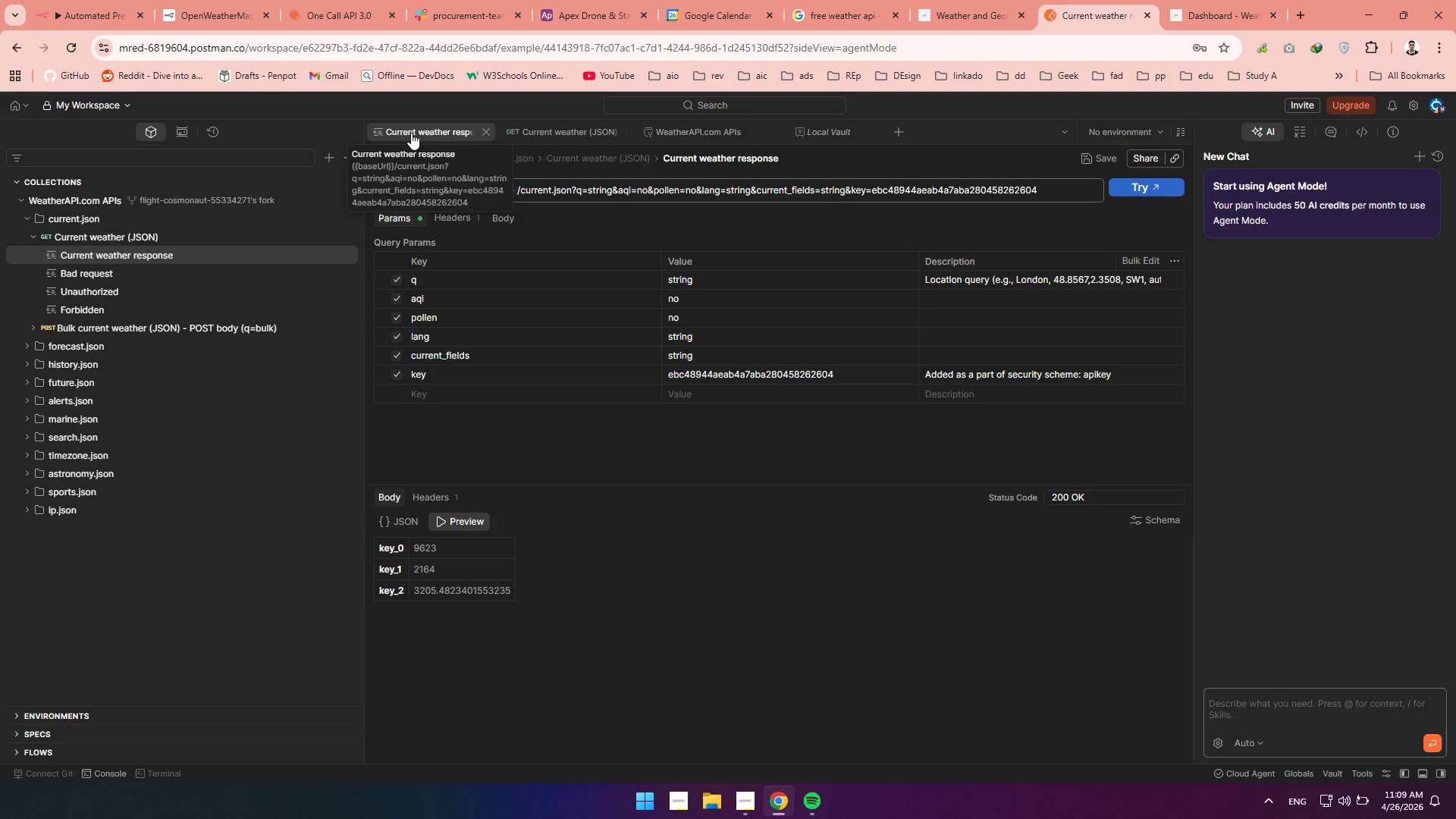 
left_click([1141, 261])
 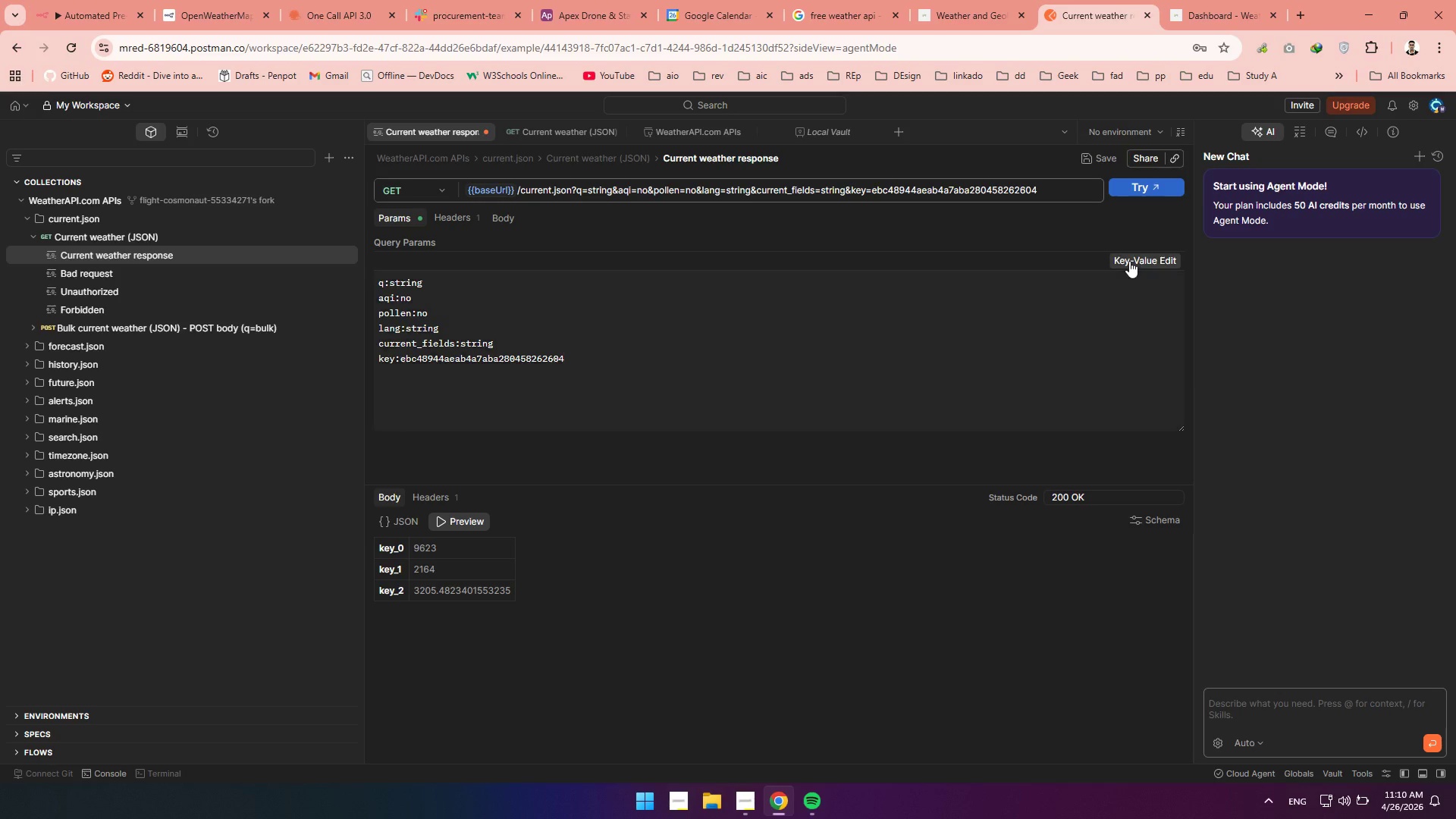 
left_click([1129, 261])
 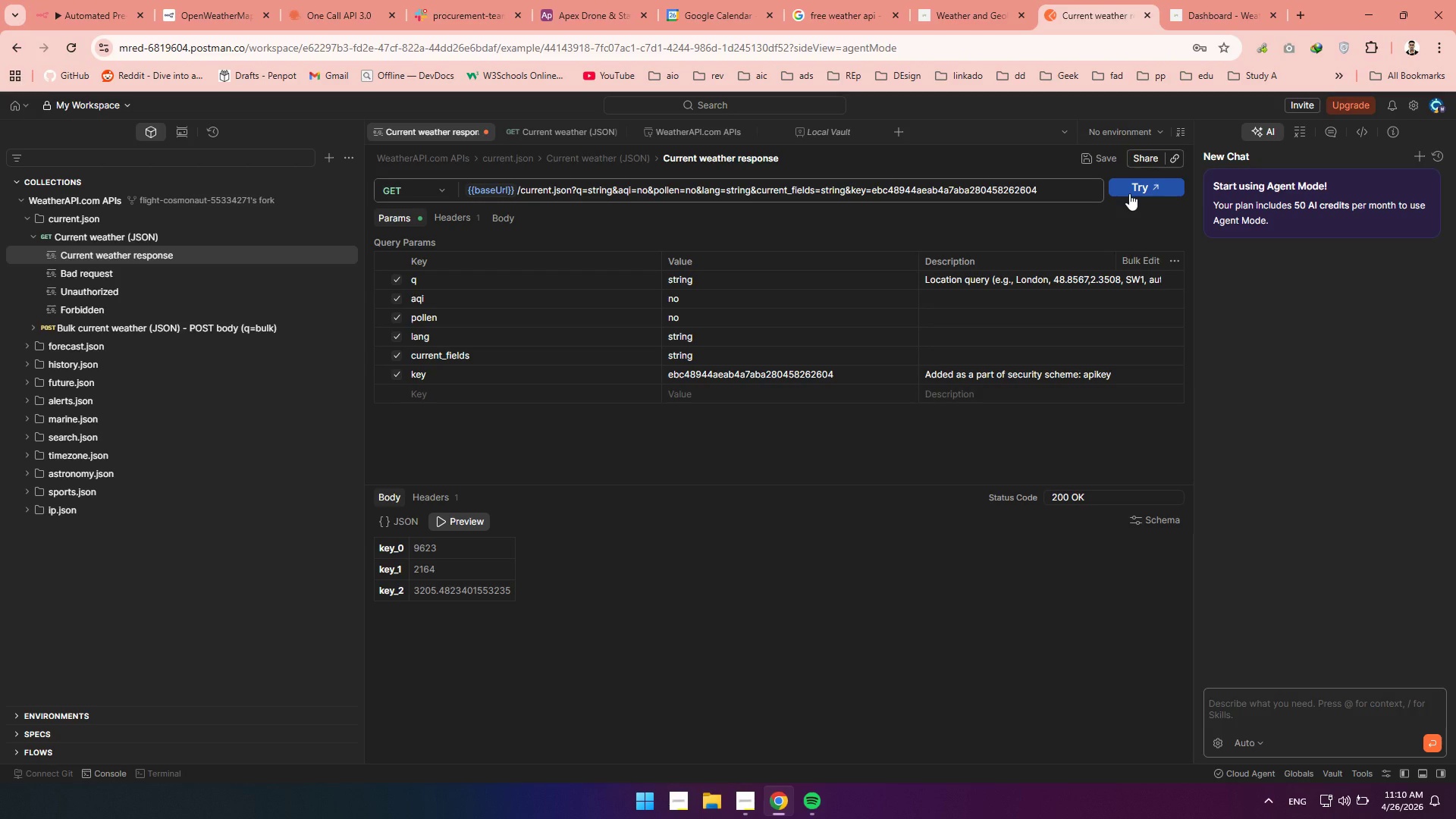 
left_click([1129, 193])
 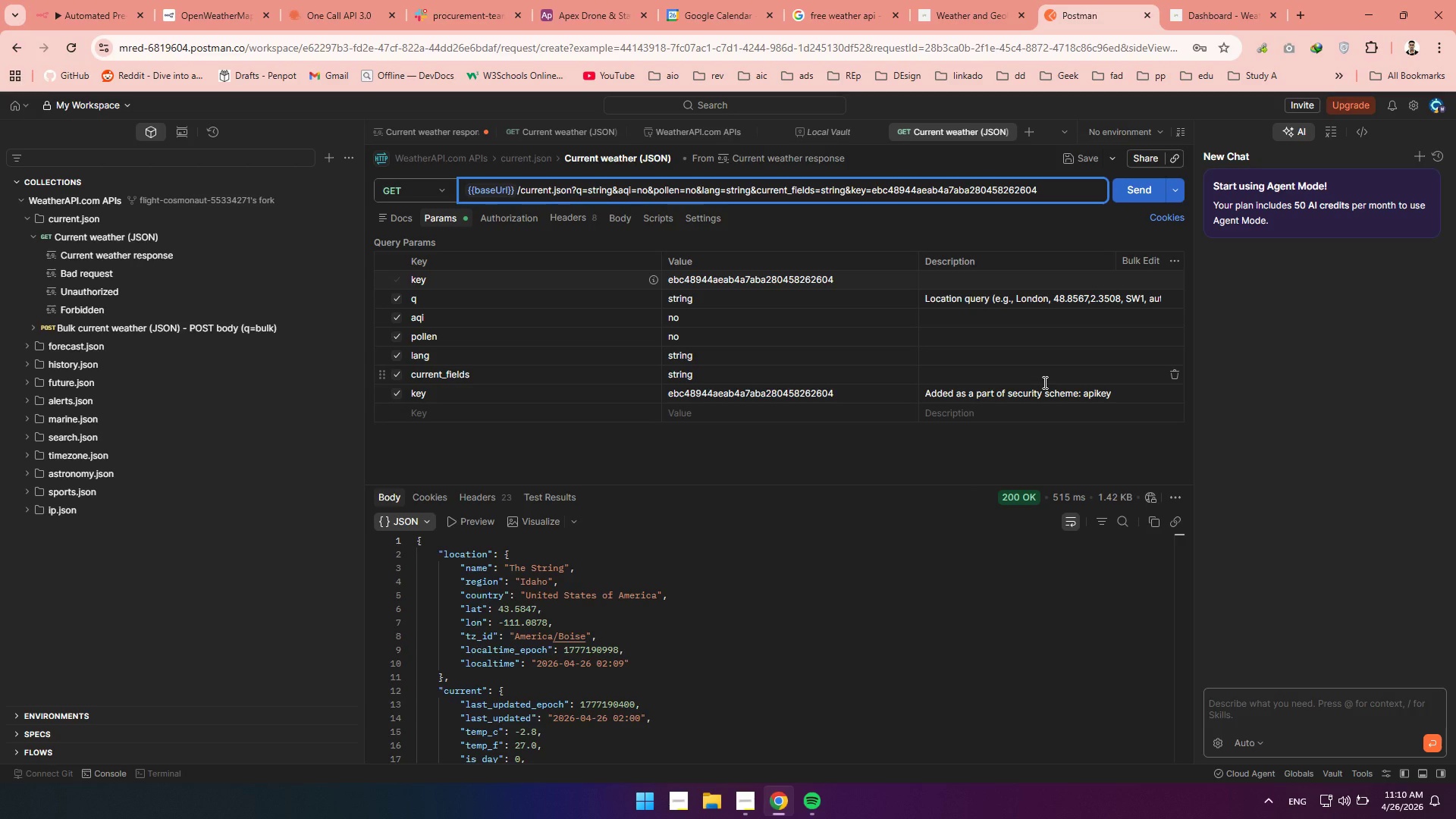 
wait(18.41)
 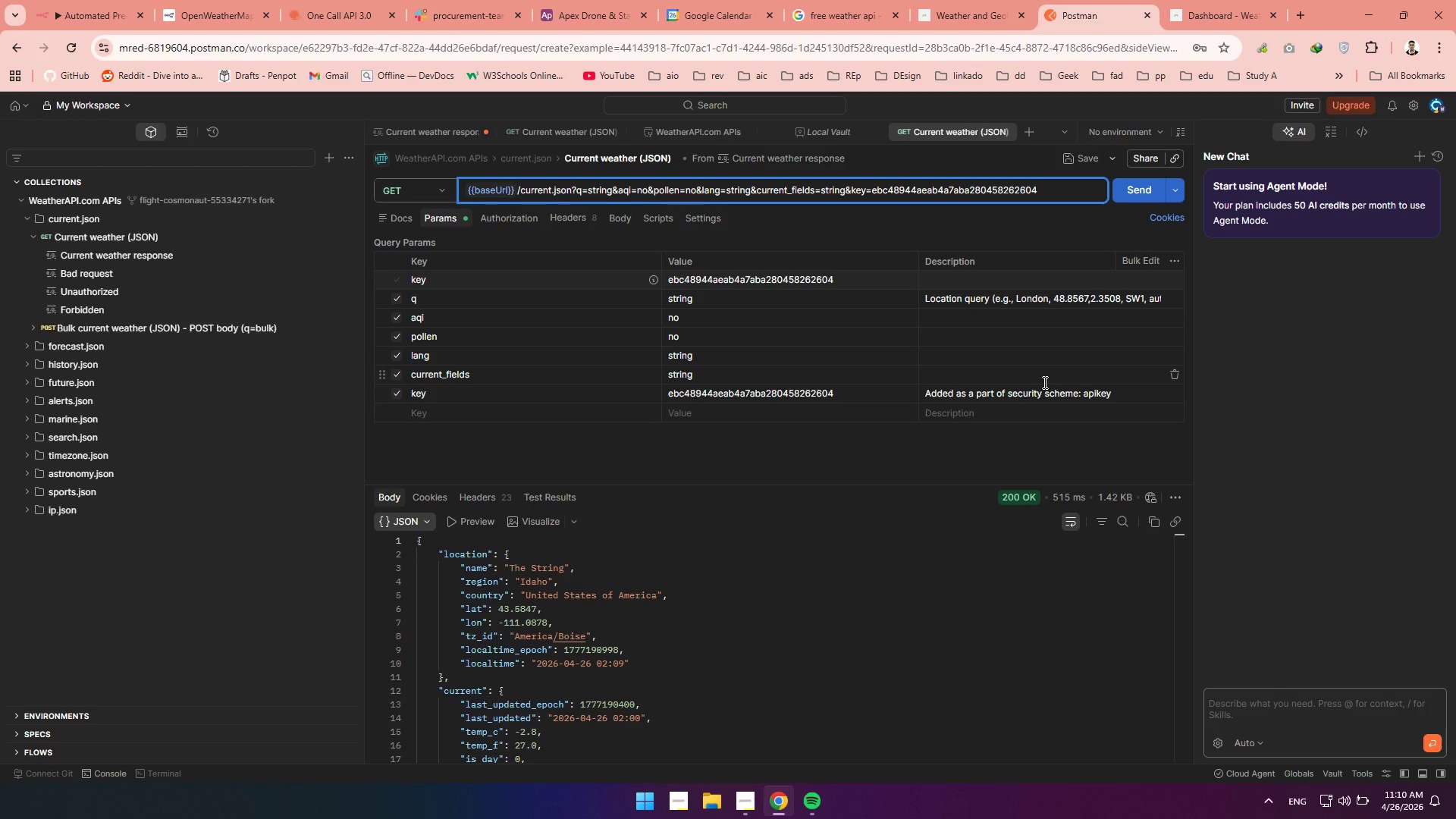 
scroll: coordinate [554, 610], scroll_direction: down, amount: 3.0
 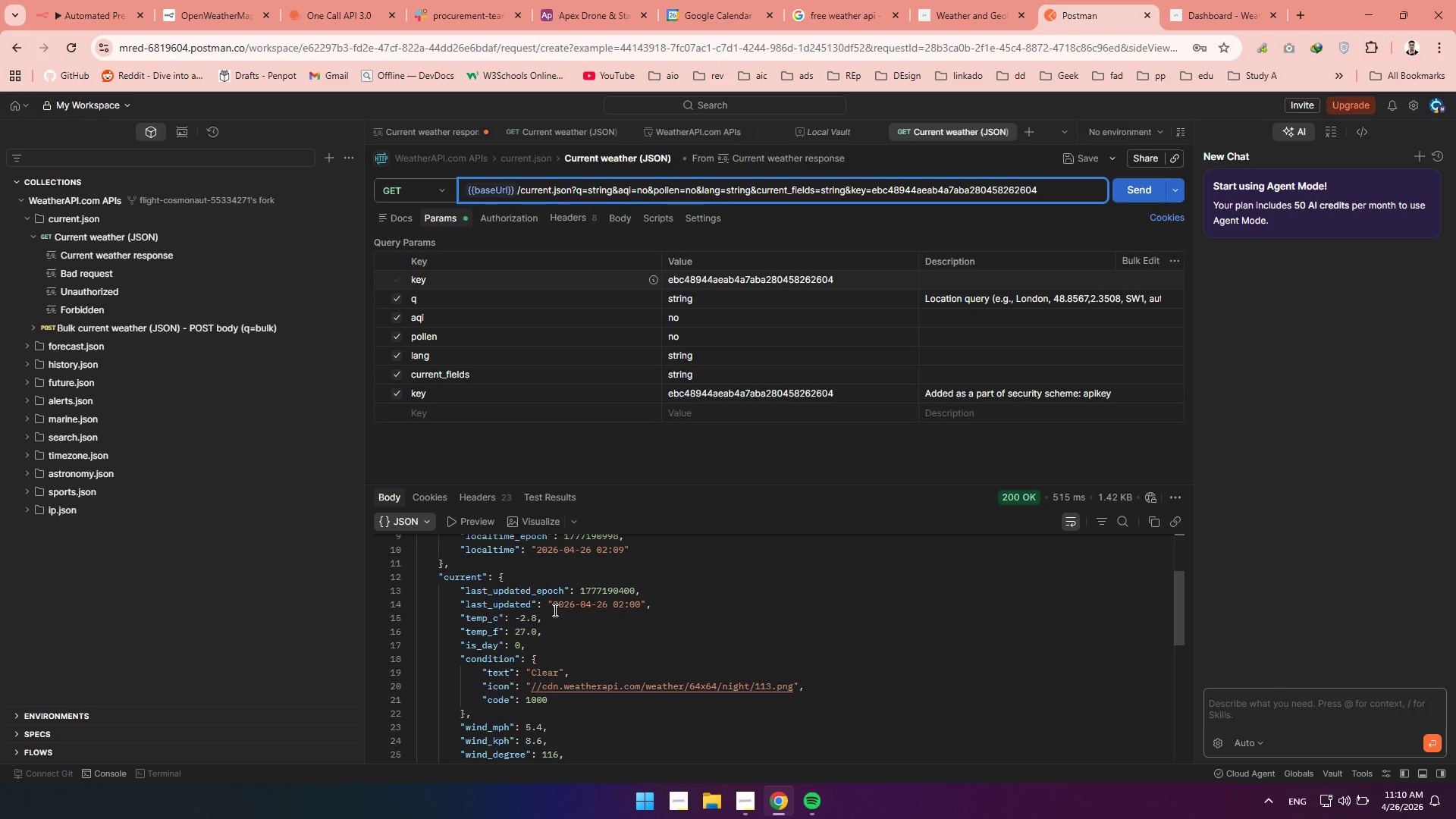 
scroll: coordinate [554, 609], scroll_direction: up, amount: 4.0
 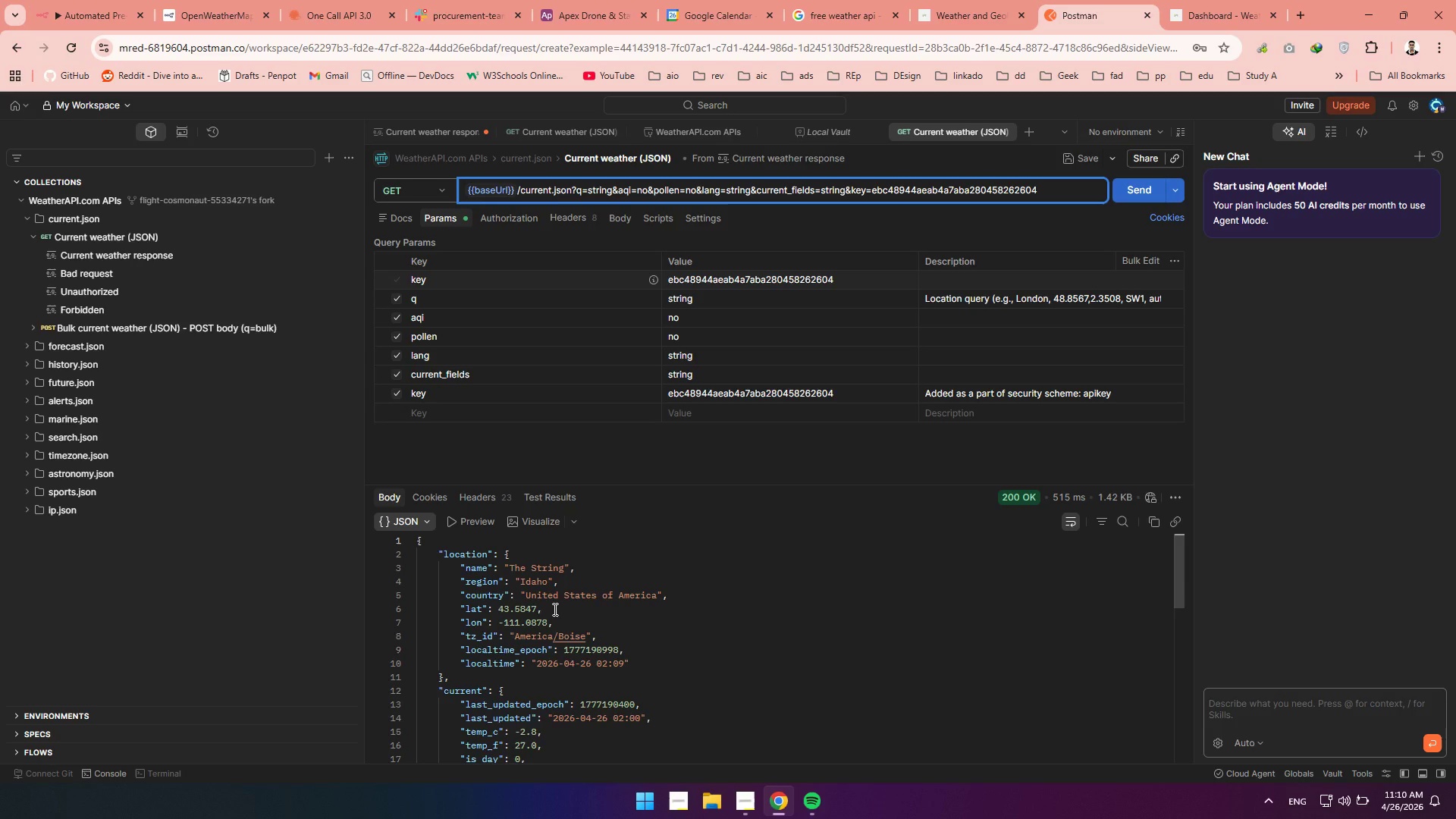 
wait(7.82)
 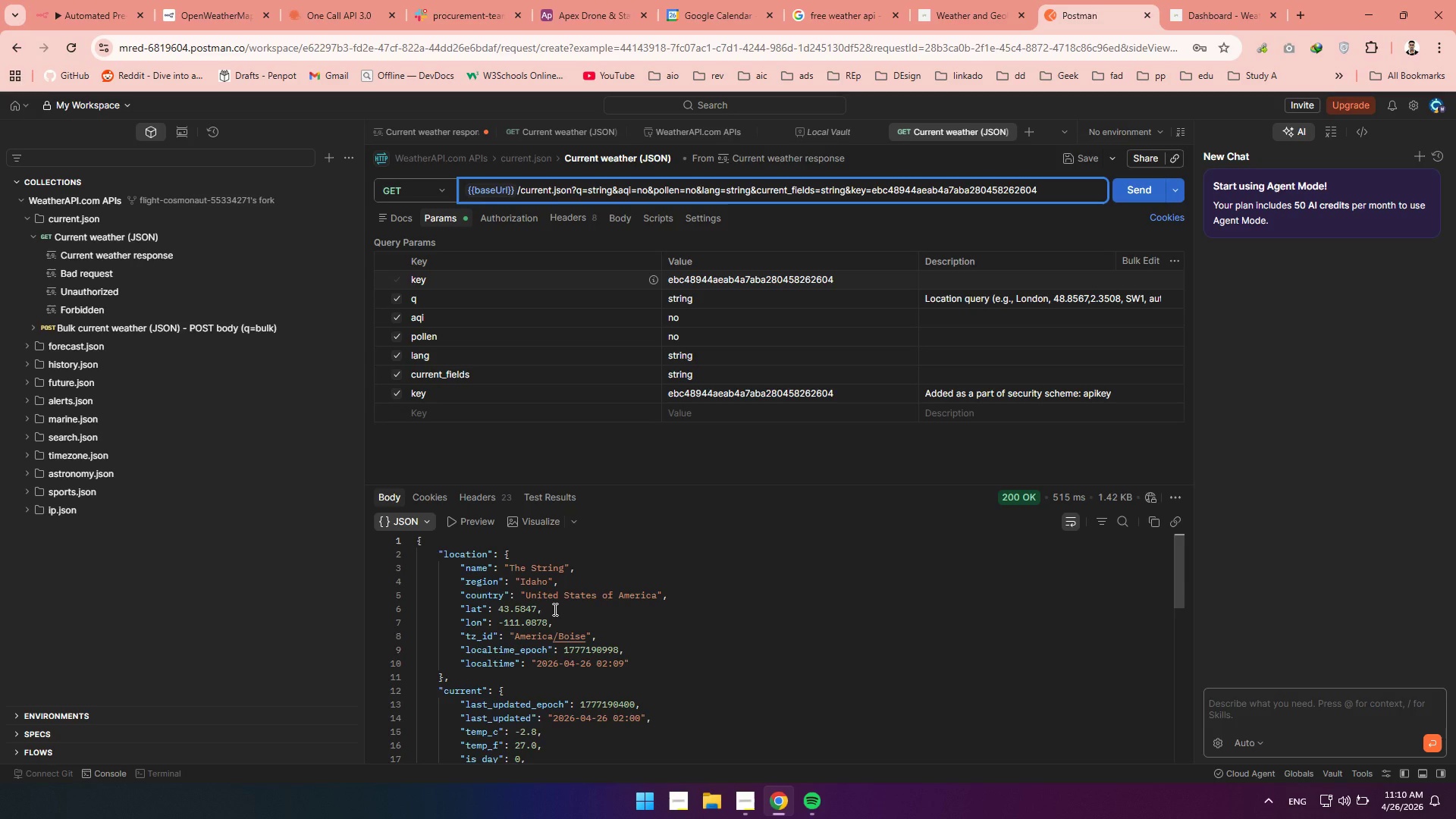 
left_click([630, 220])
 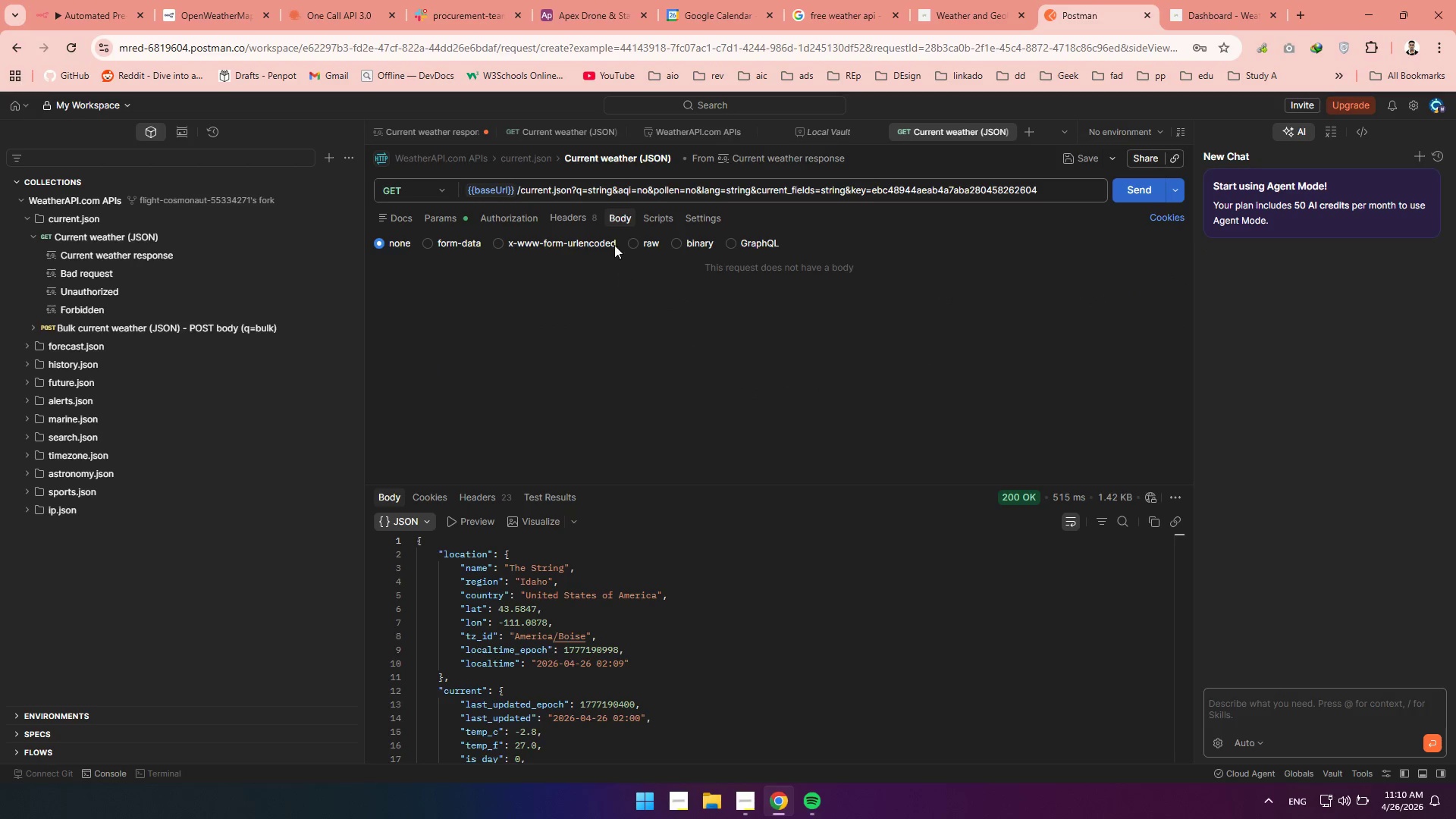 
left_click([575, 215])
 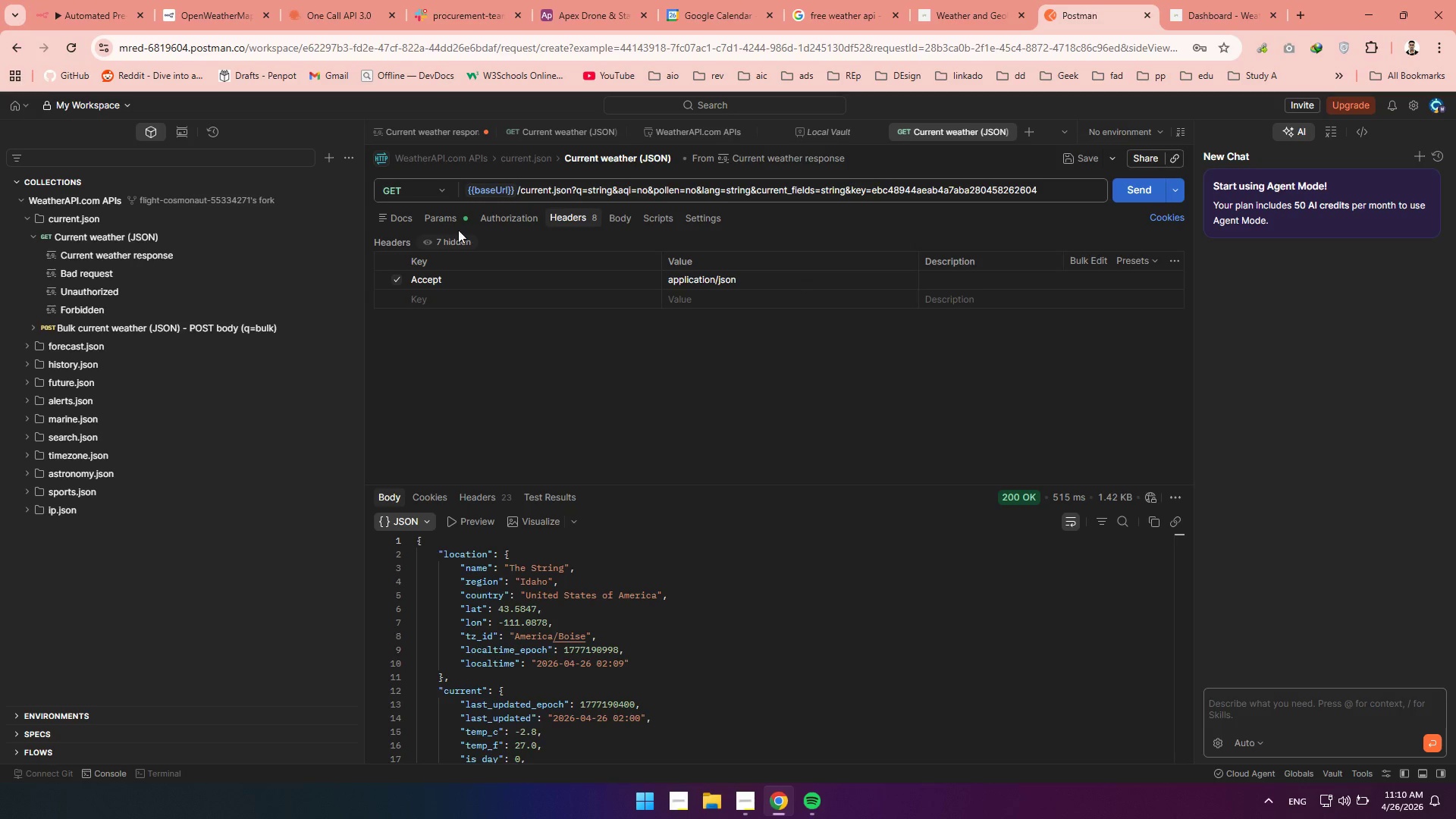 
left_click([512, 214])
 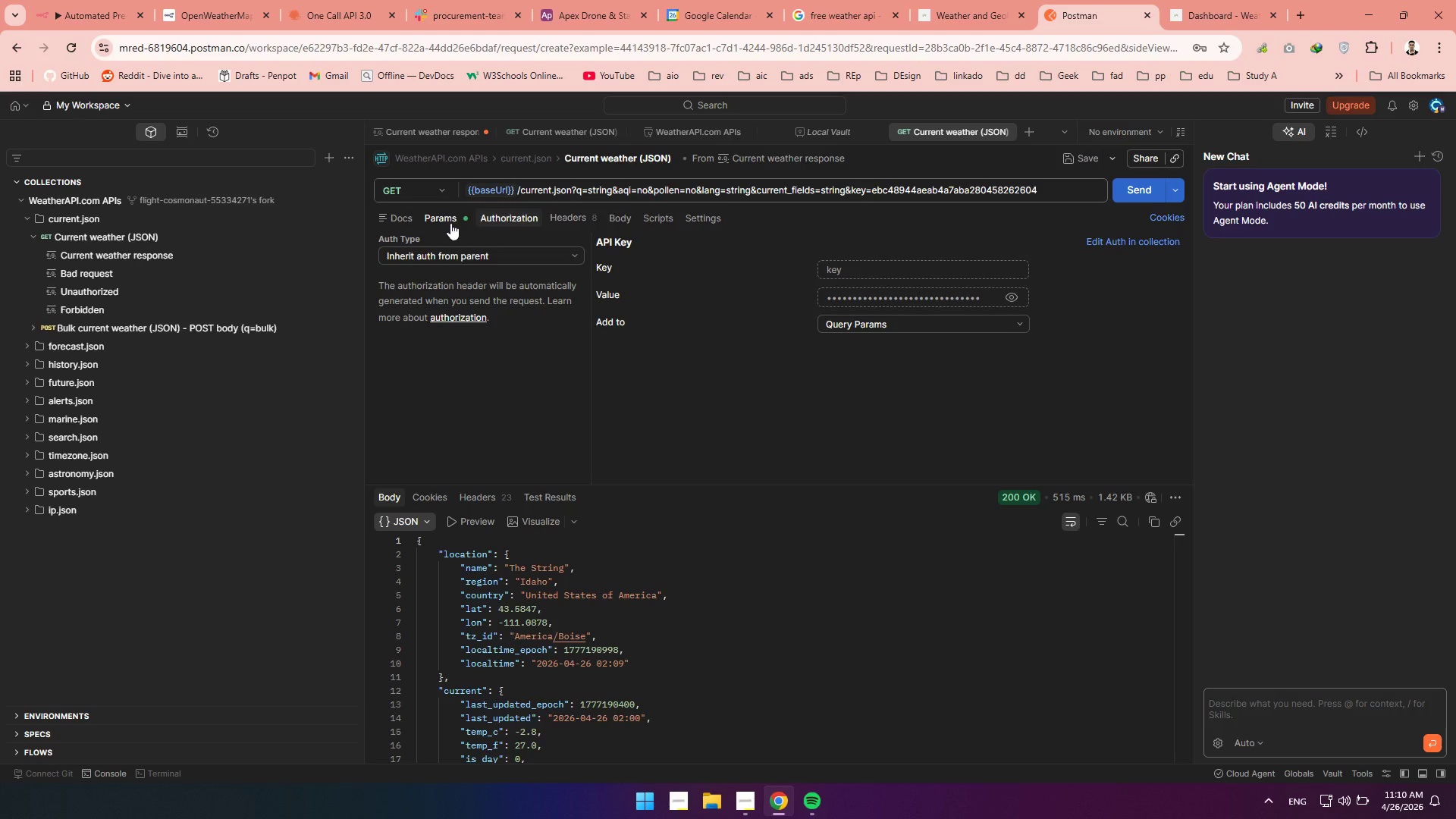 
left_click([450, 223])
 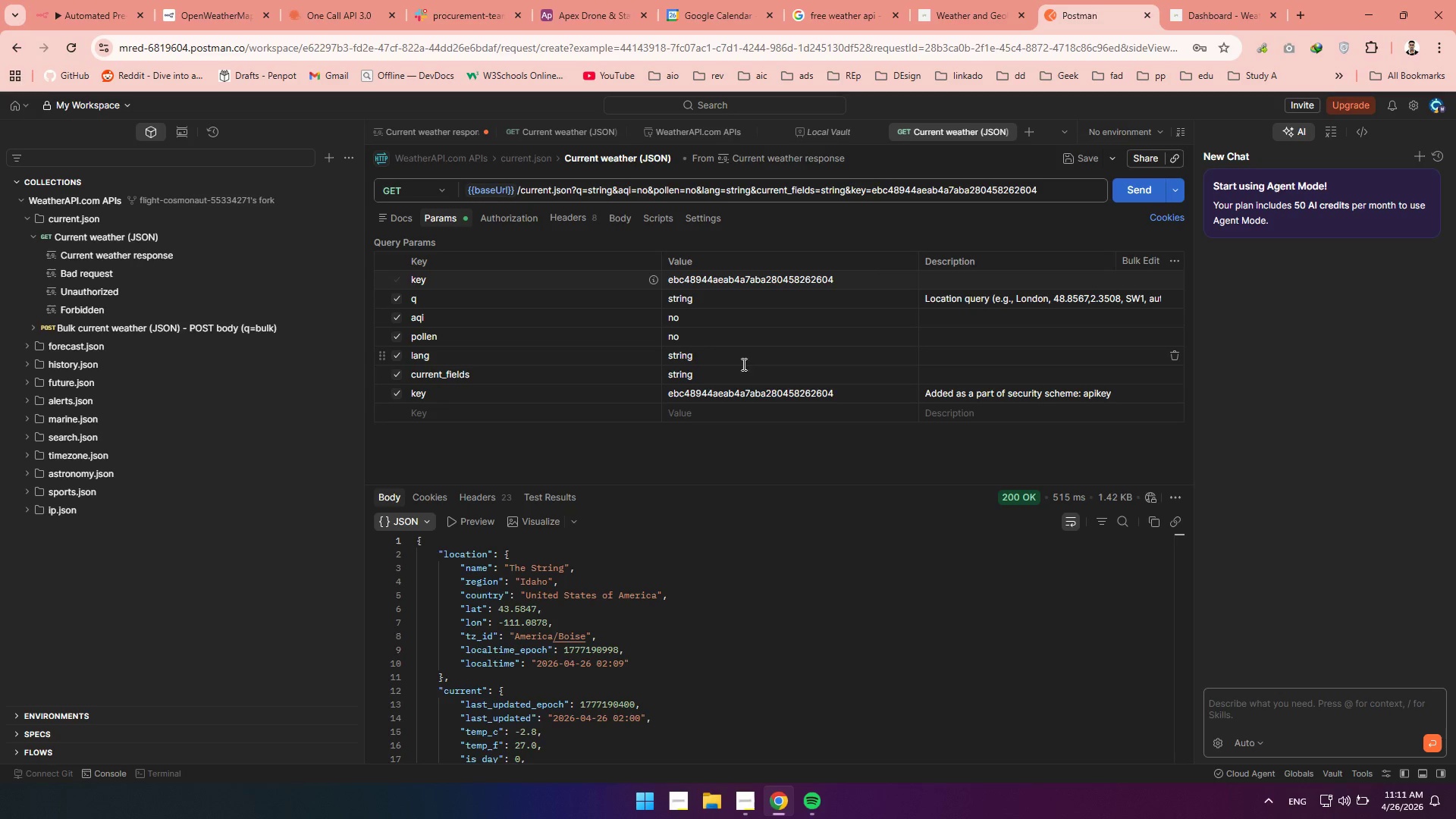 
wait(33.34)
 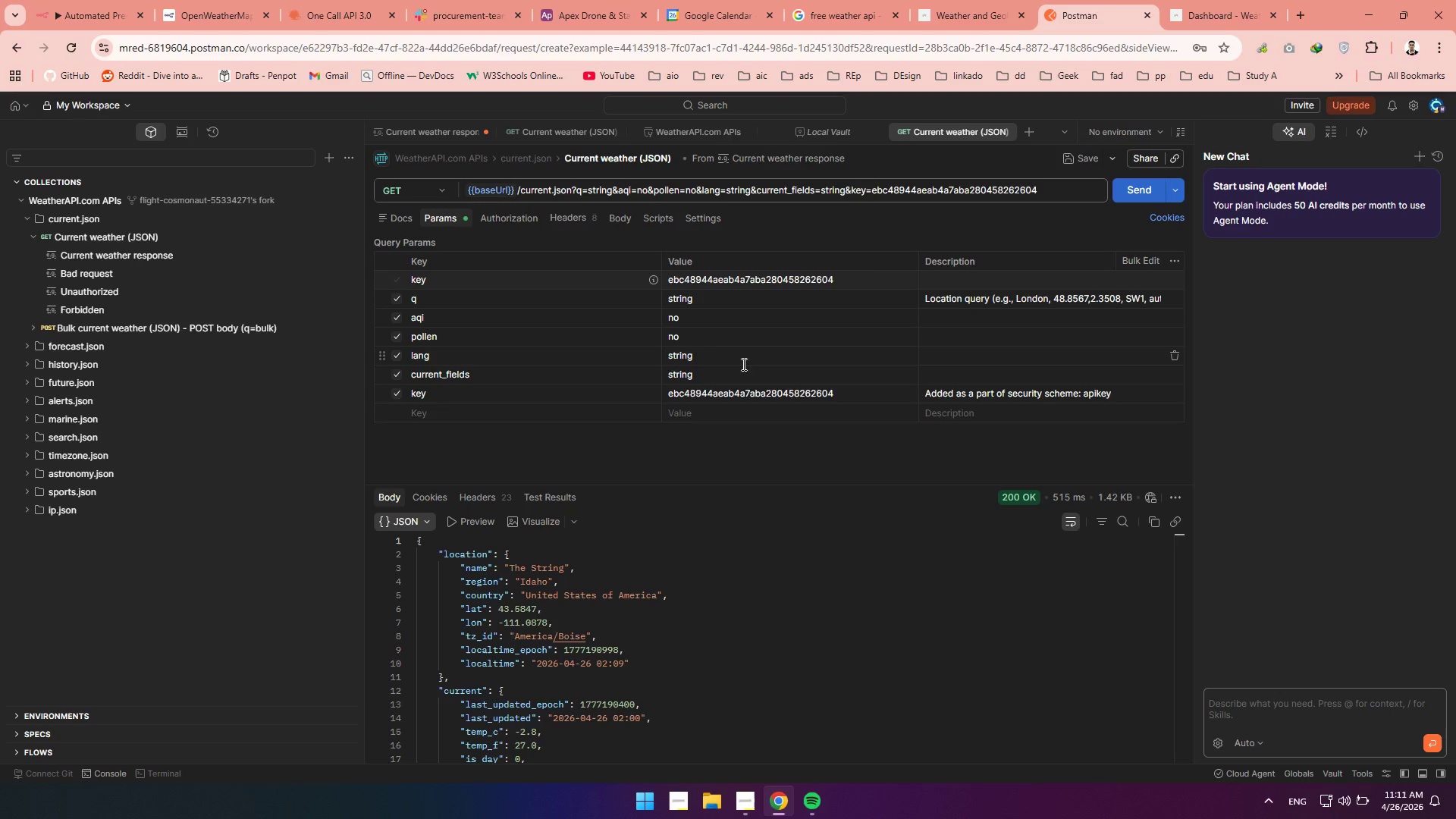 
left_click([962, 0])
 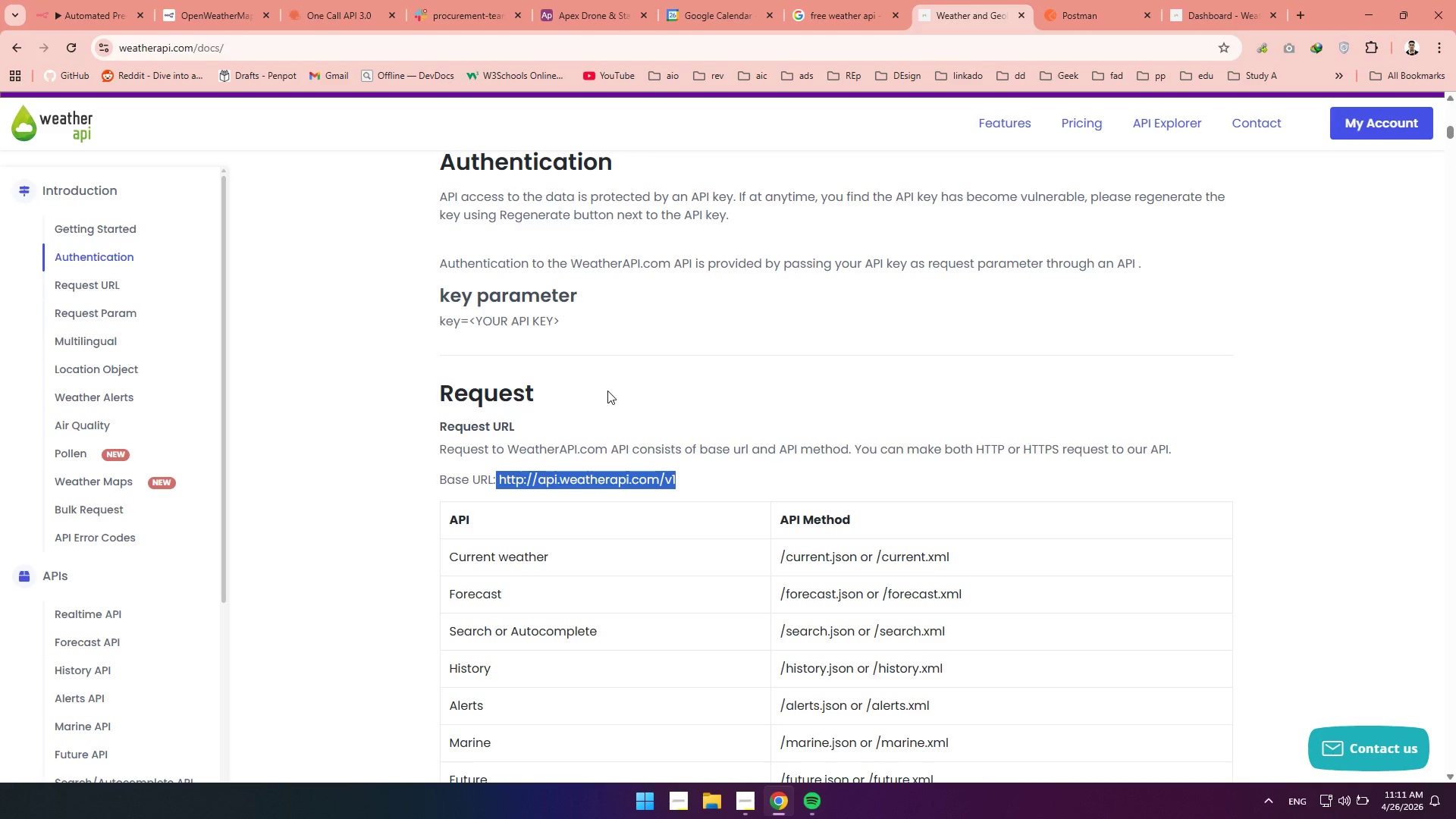 
scroll: coordinate [1284, 449], scroll_direction: down, amount: 9.0
 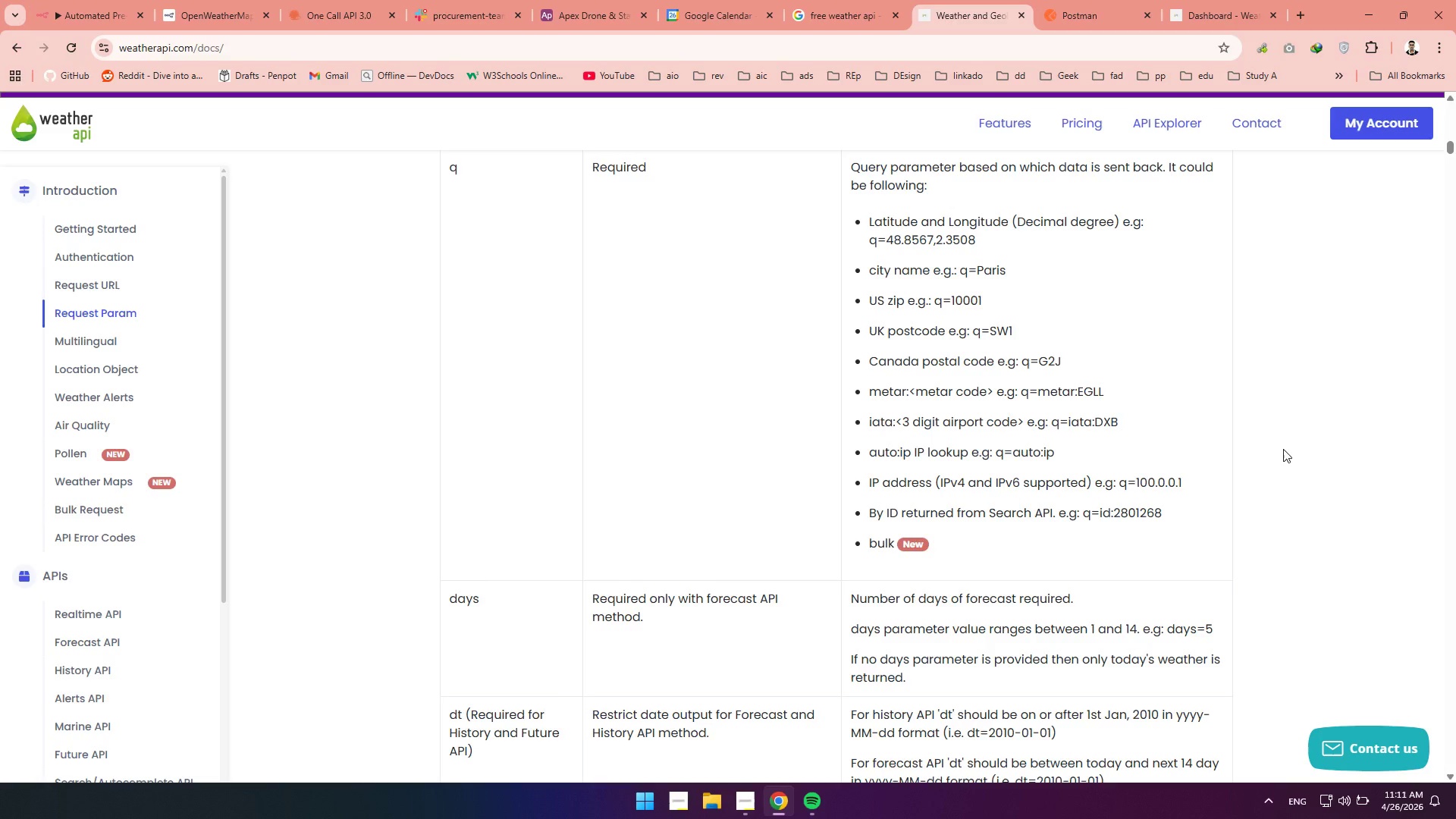 
scroll: coordinate [1283, 450], scroll_direction: down, amount: 5.0
 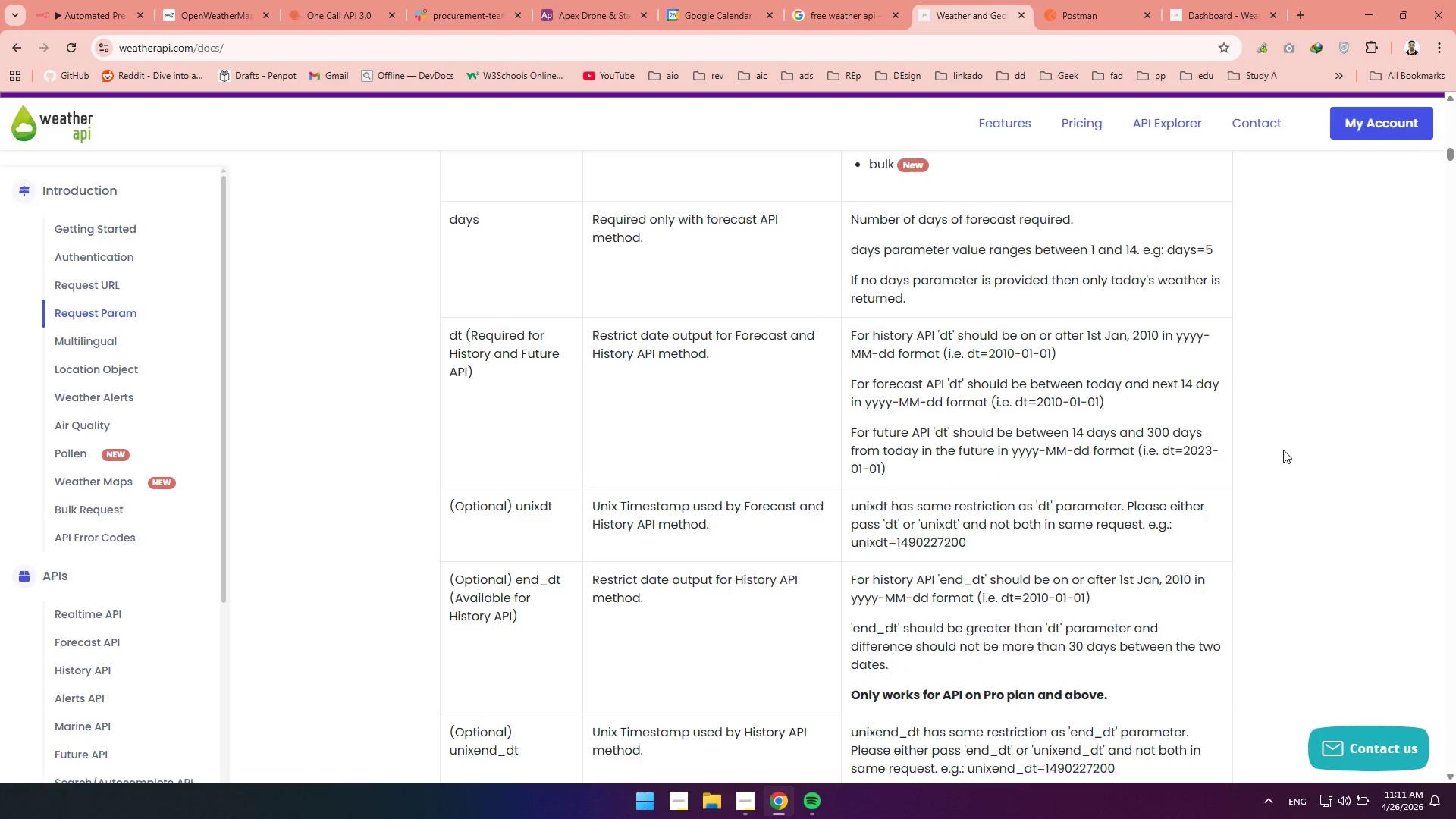 
scroll: coordinate [1283, 450], scroll_direction: up, amount: 4.0
 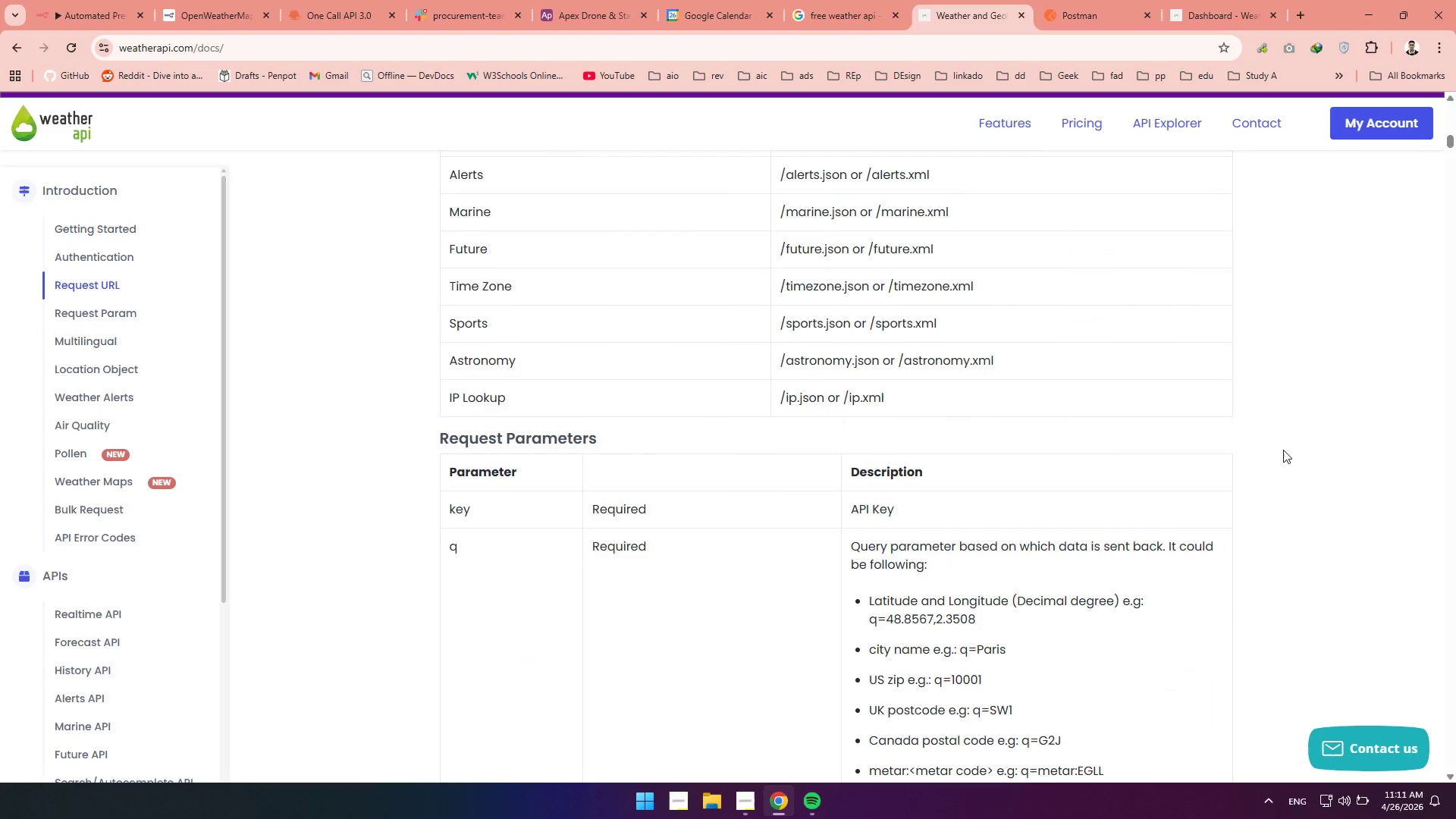 
scroll: coordinate [1283, 450], scroll_direction: down, amount: 2.0
 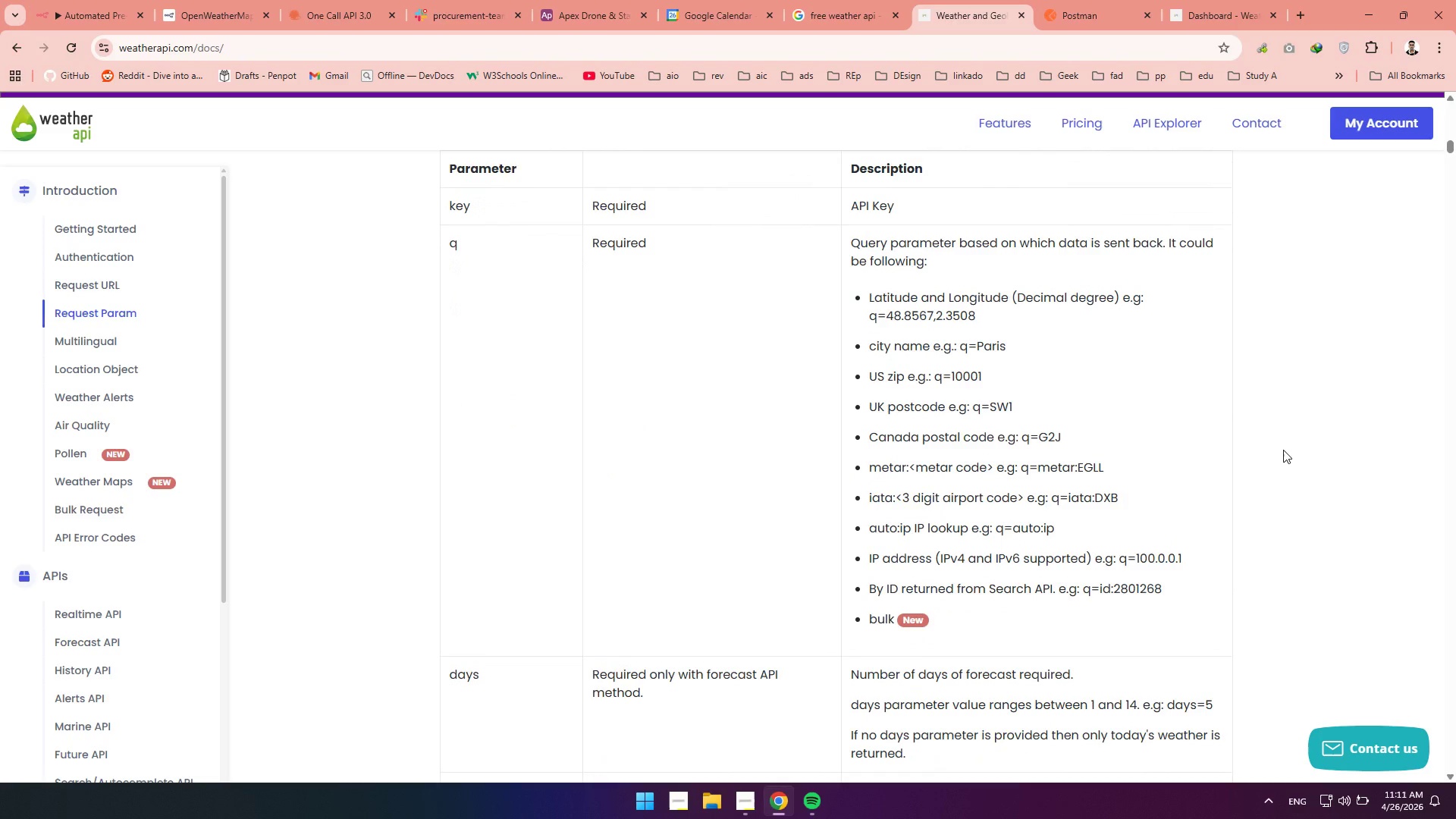 
wait(7.02)
 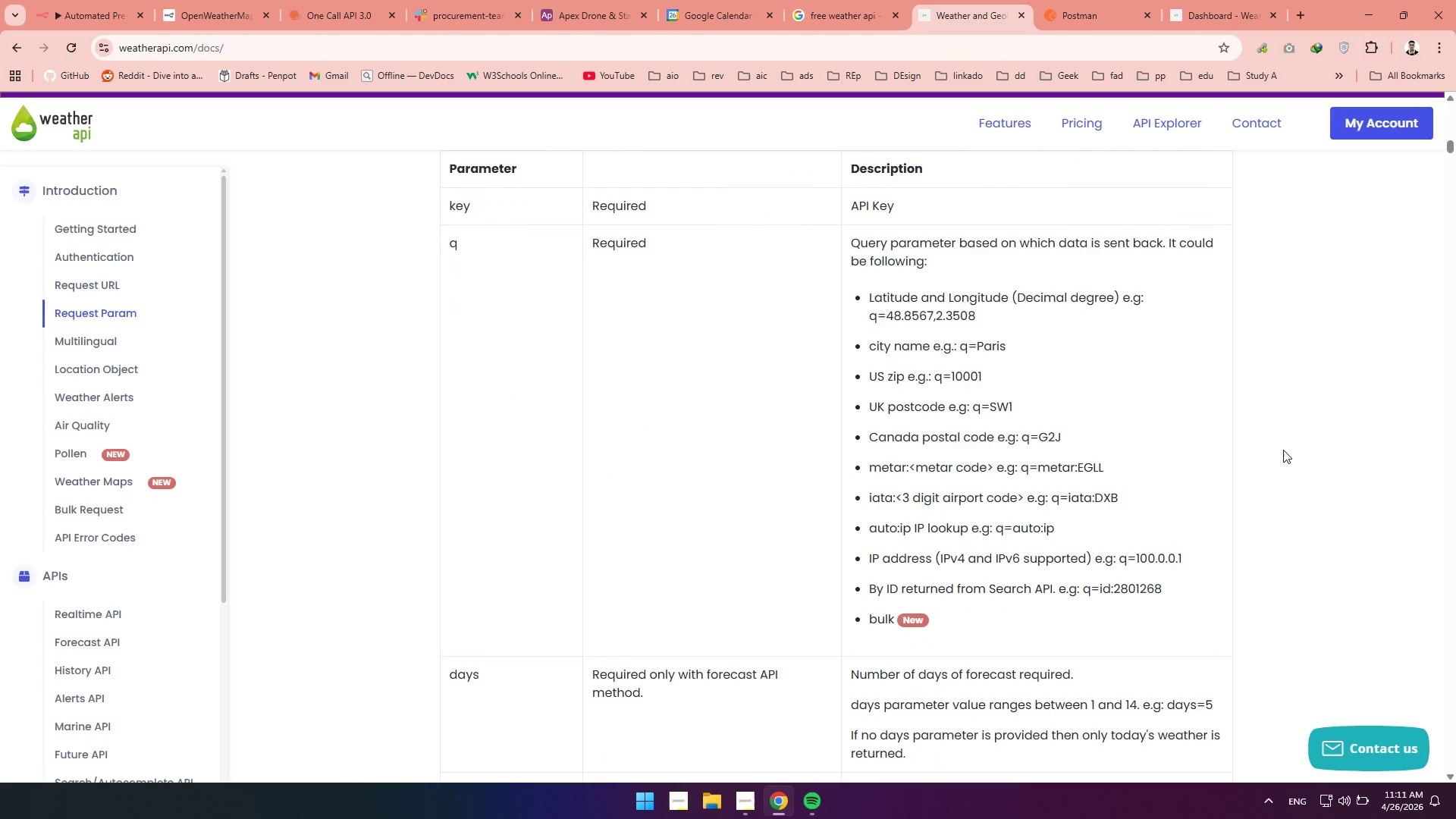 
scroll: coordinate [1269, 448], scroll_direction: up, amount: 2.0
 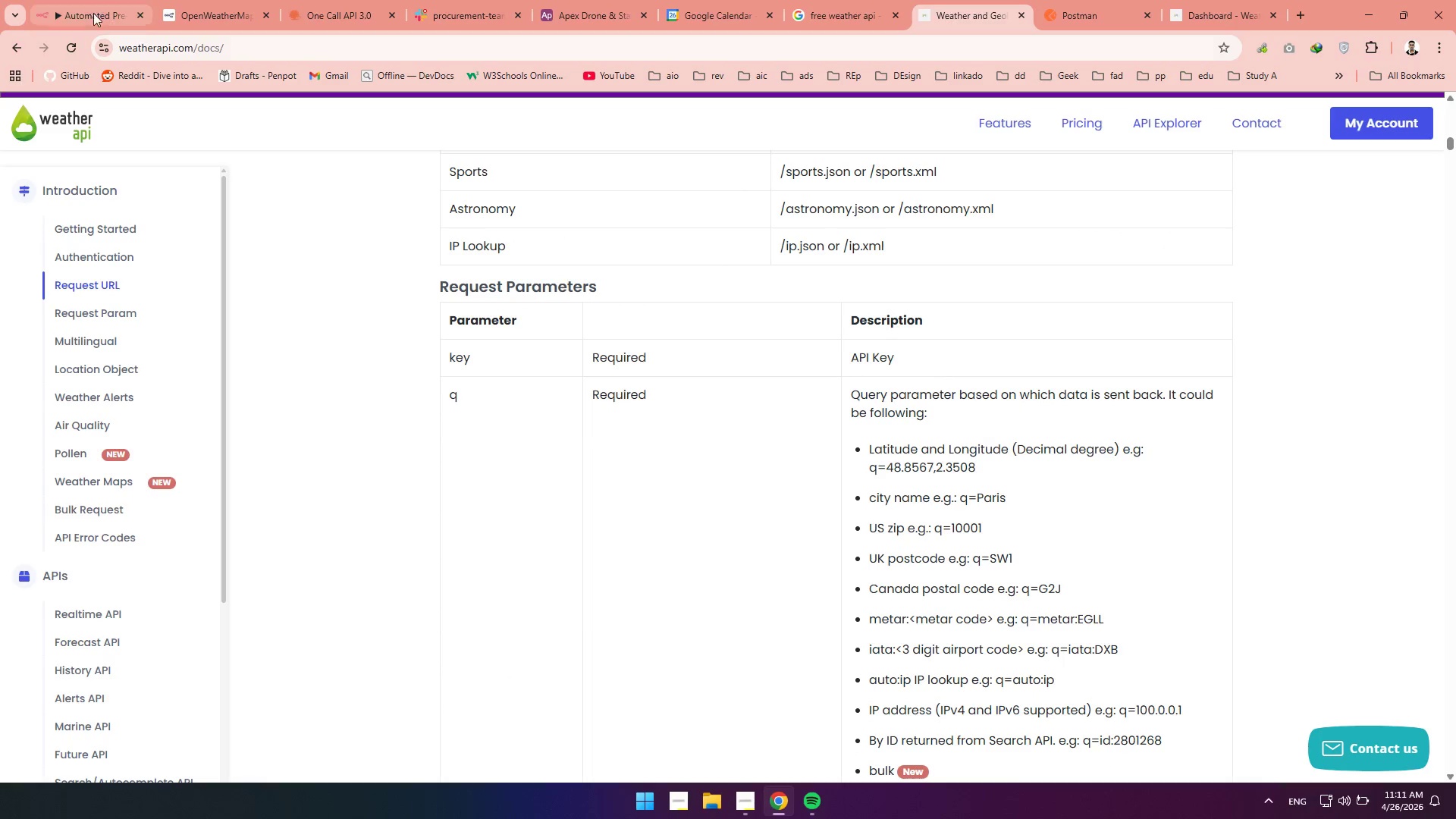 
left_click([92, 11])
 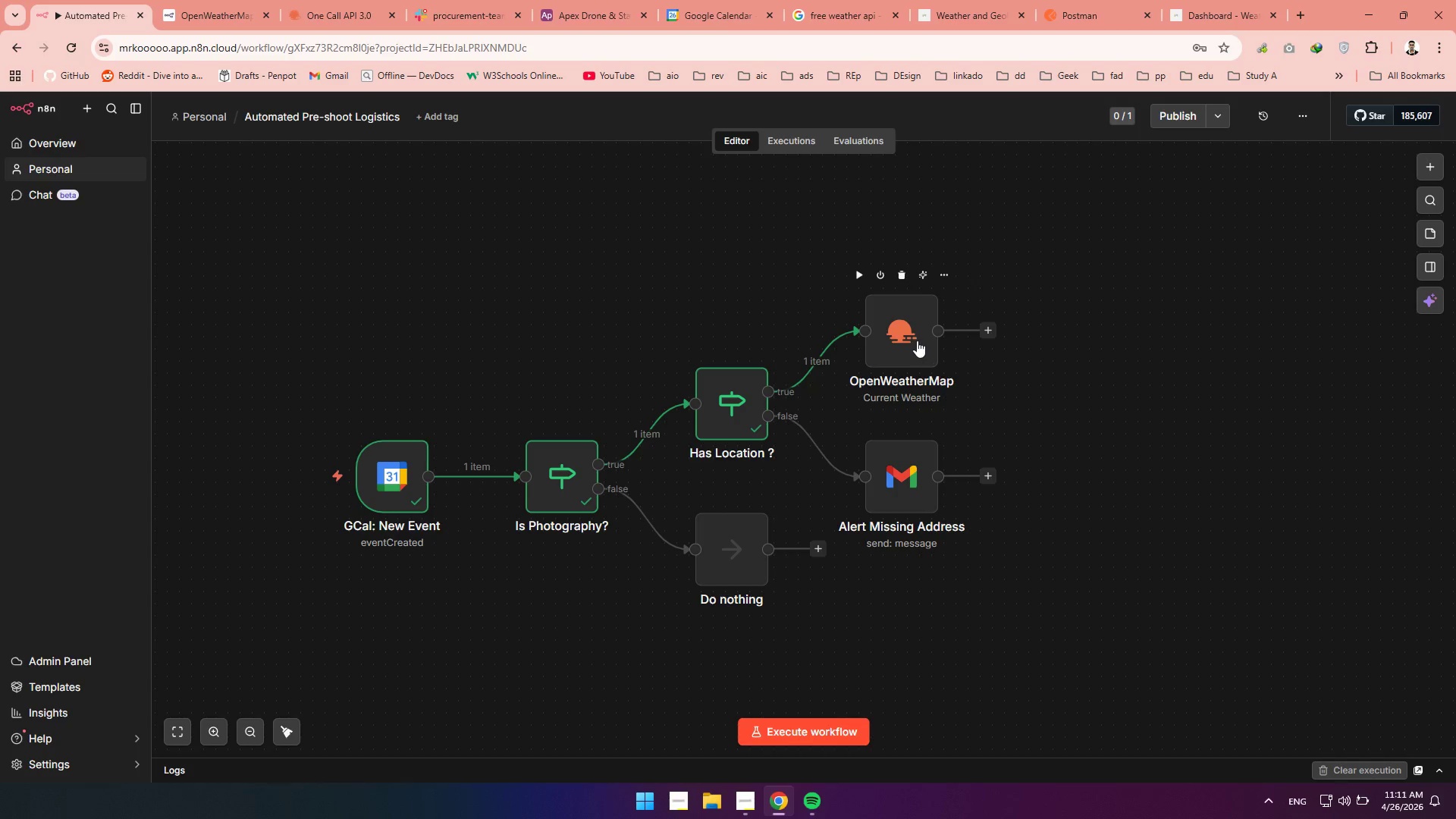 
left_click([903, 338])
 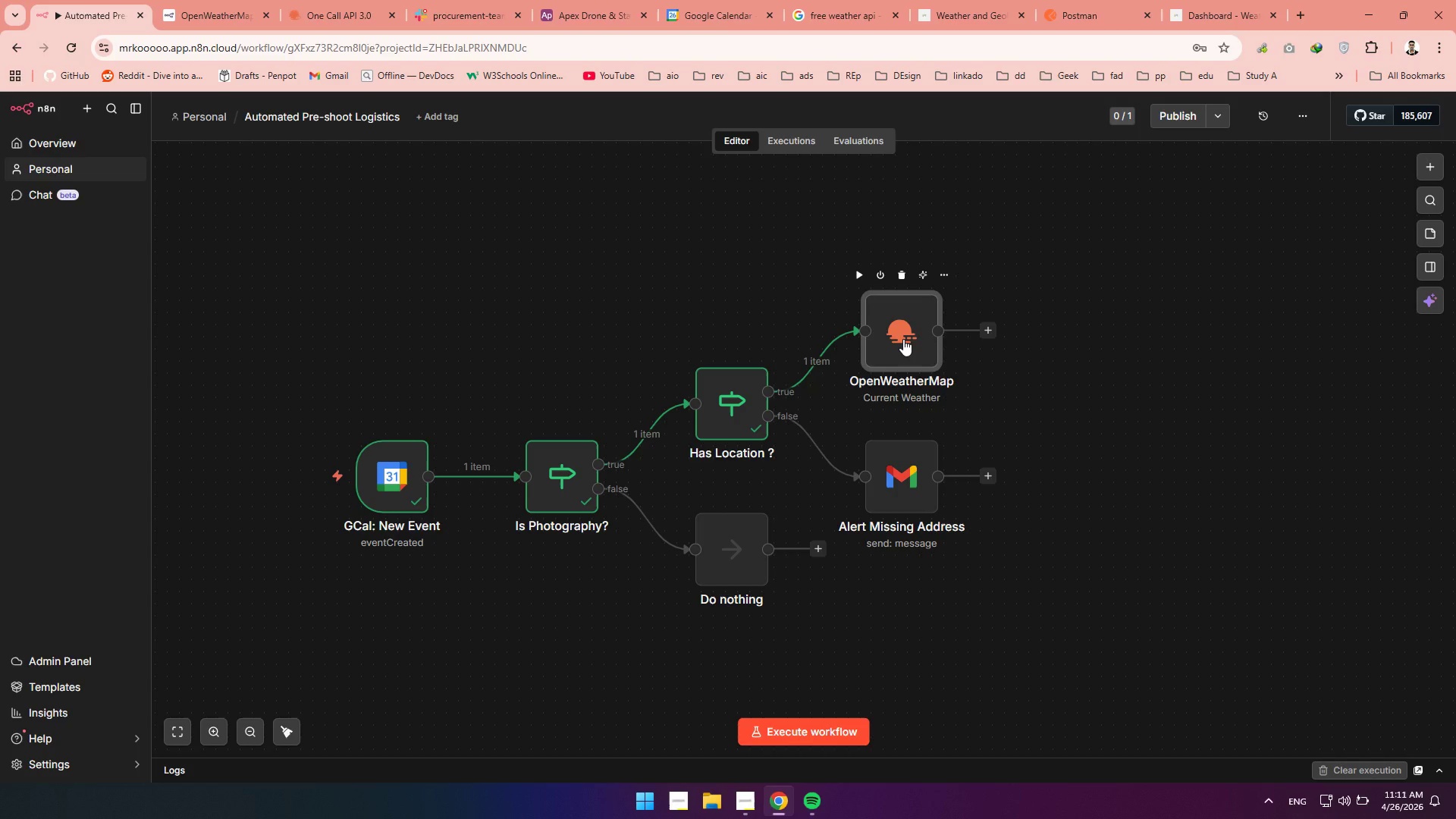 
type(rhtt)
 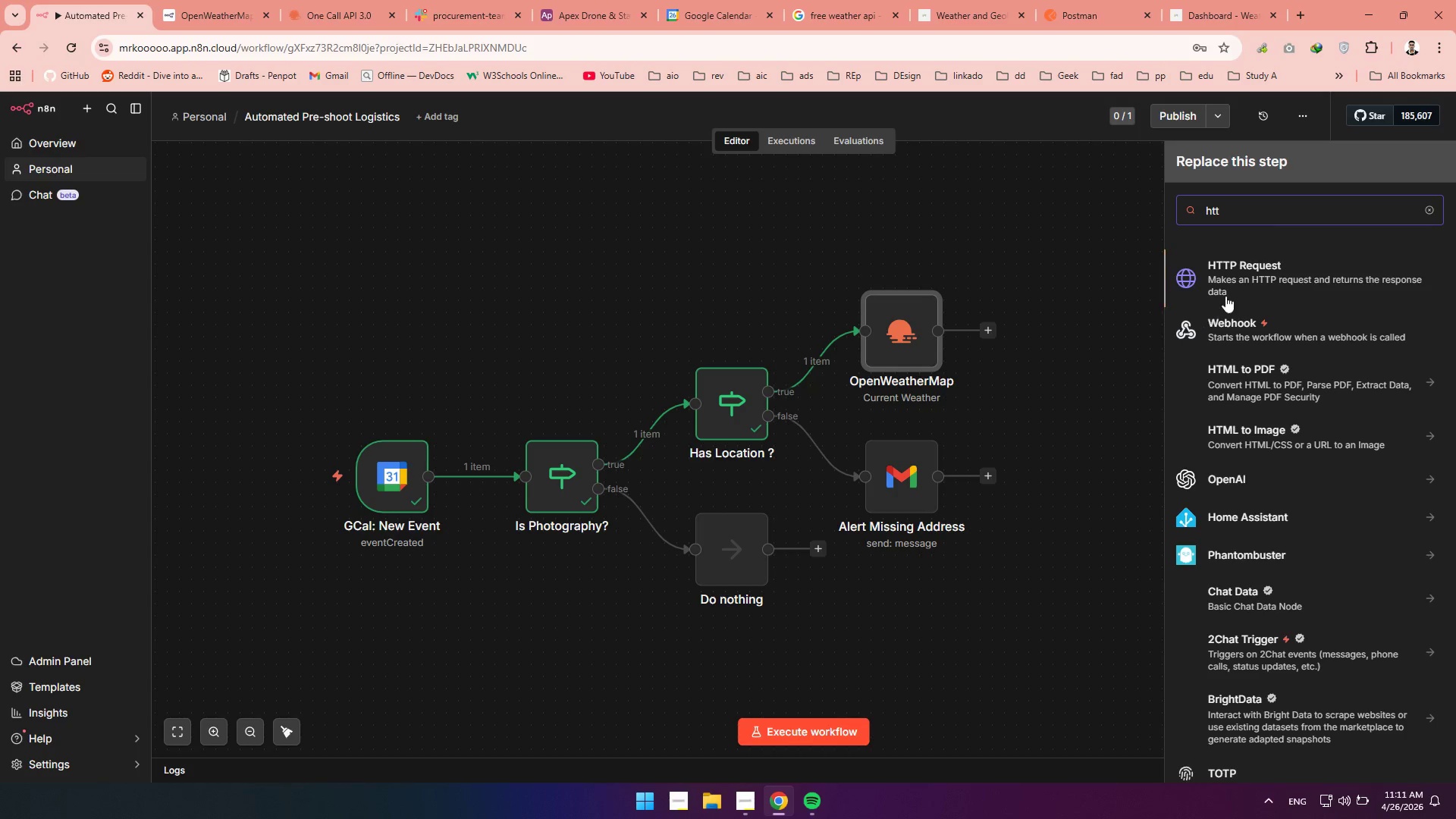 
left_click([1250, 281])
 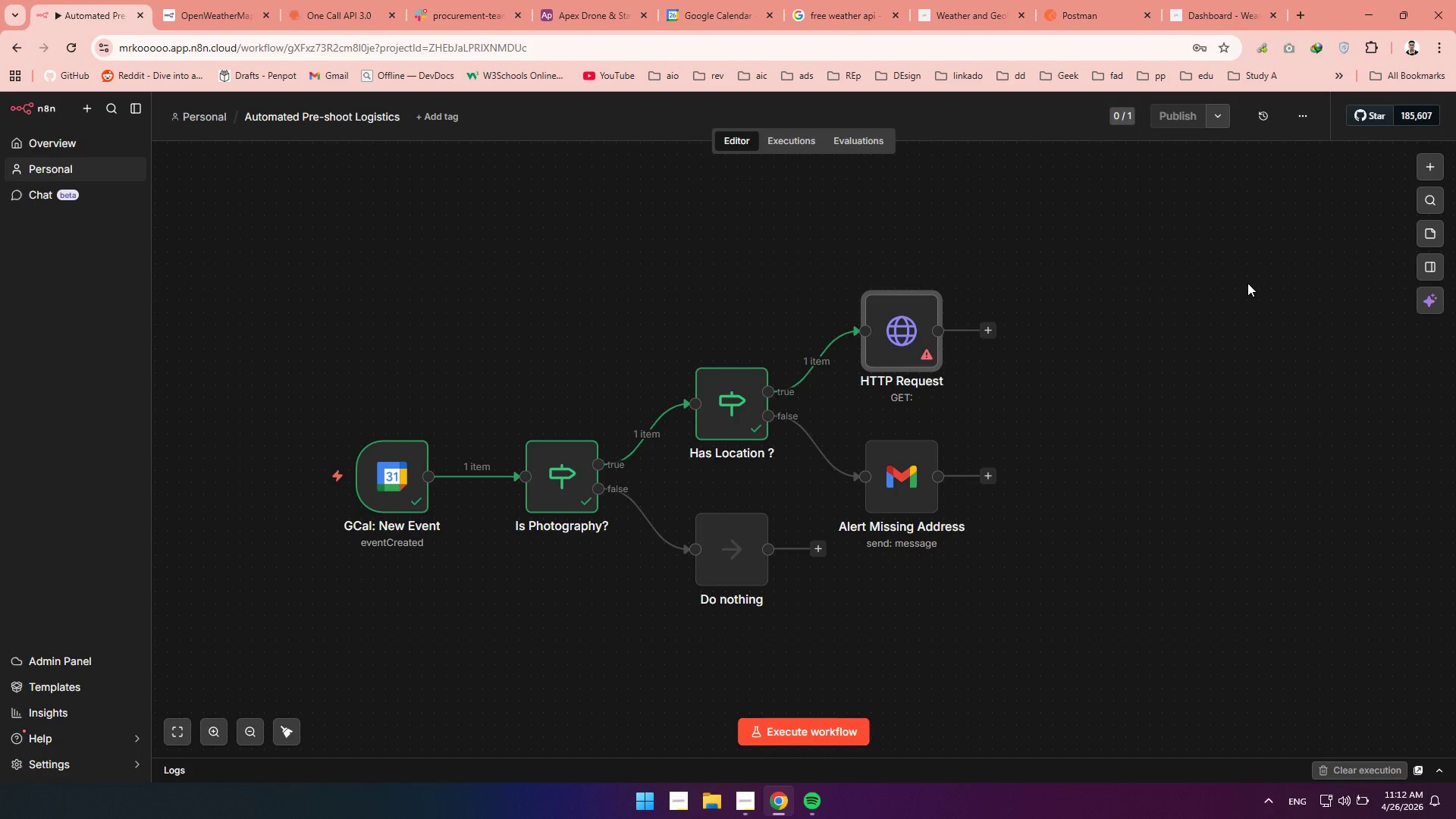 
wait(6.77)
 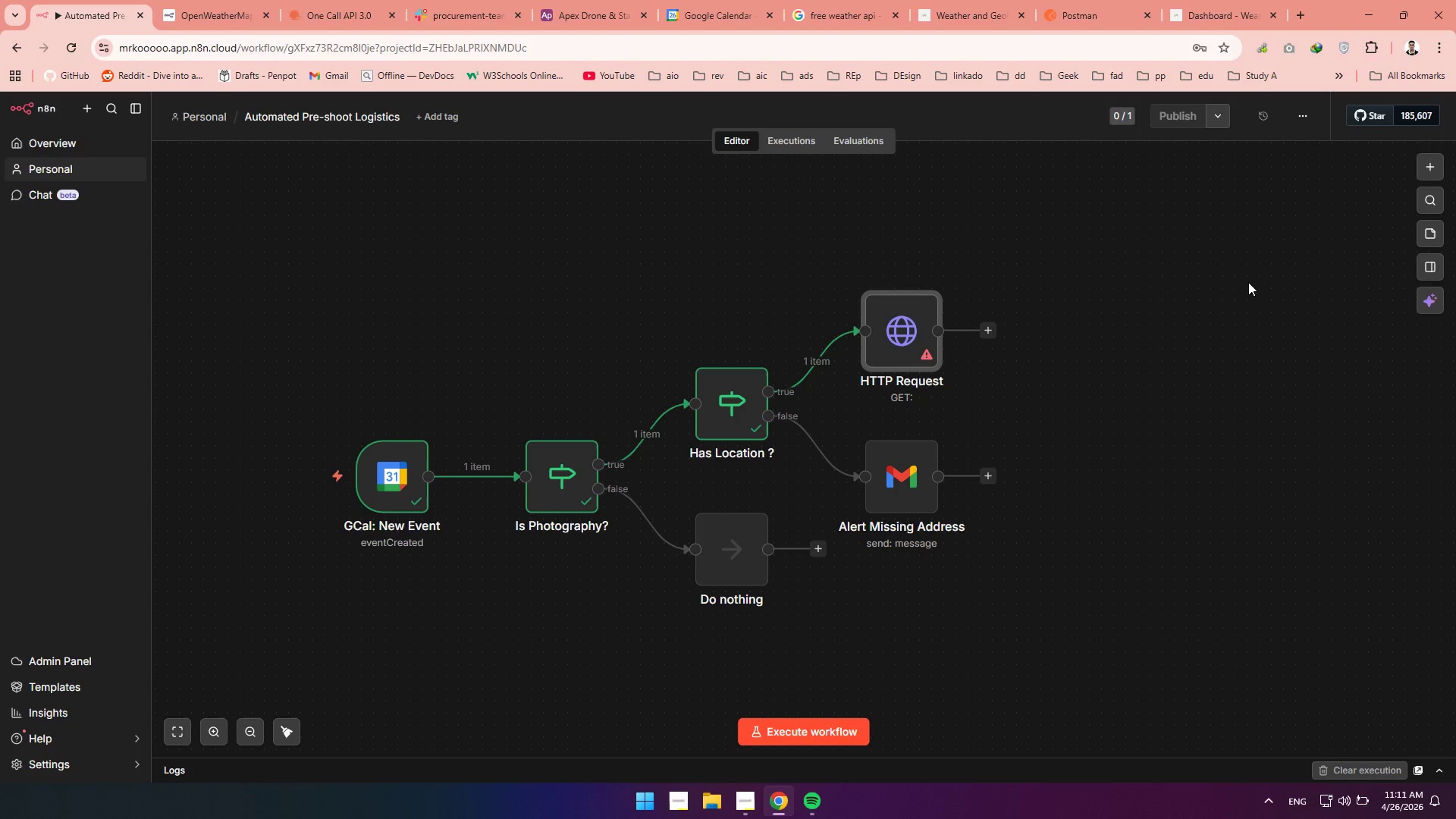 
double_click([901, 338])
 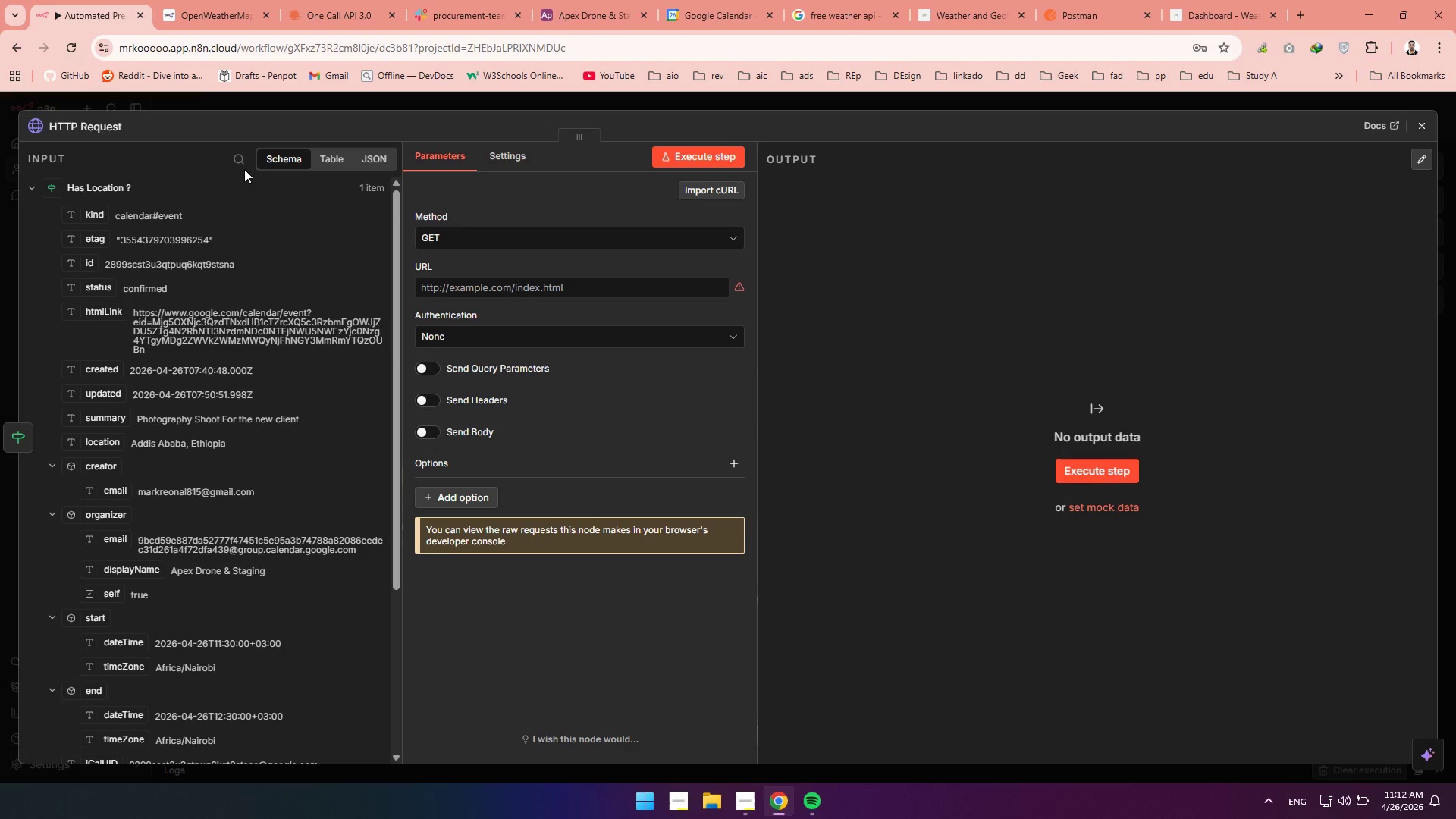 
left_click([121, 124])
 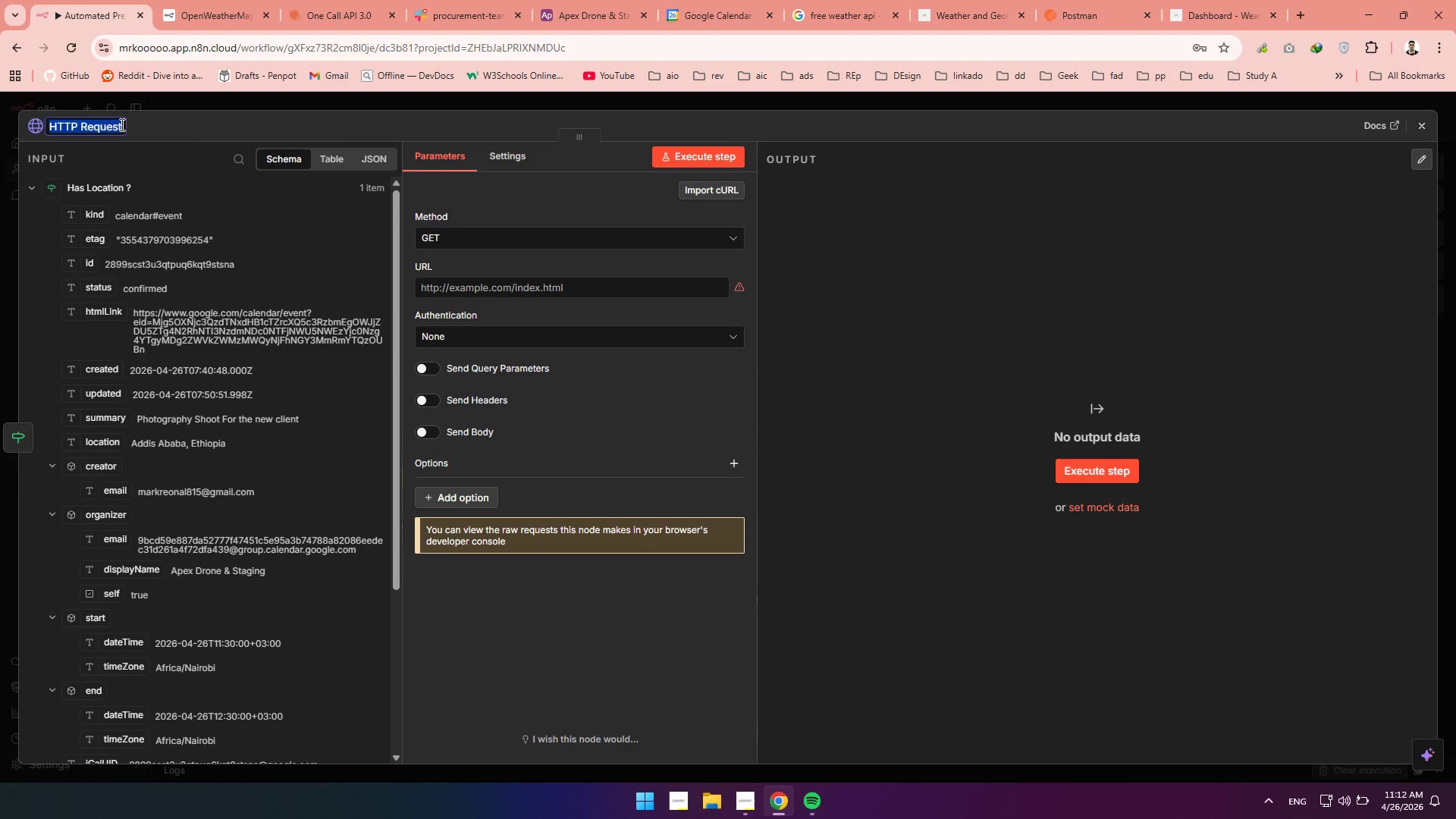 
type(Get E)
key(Backspace)
type(Weather Info)
 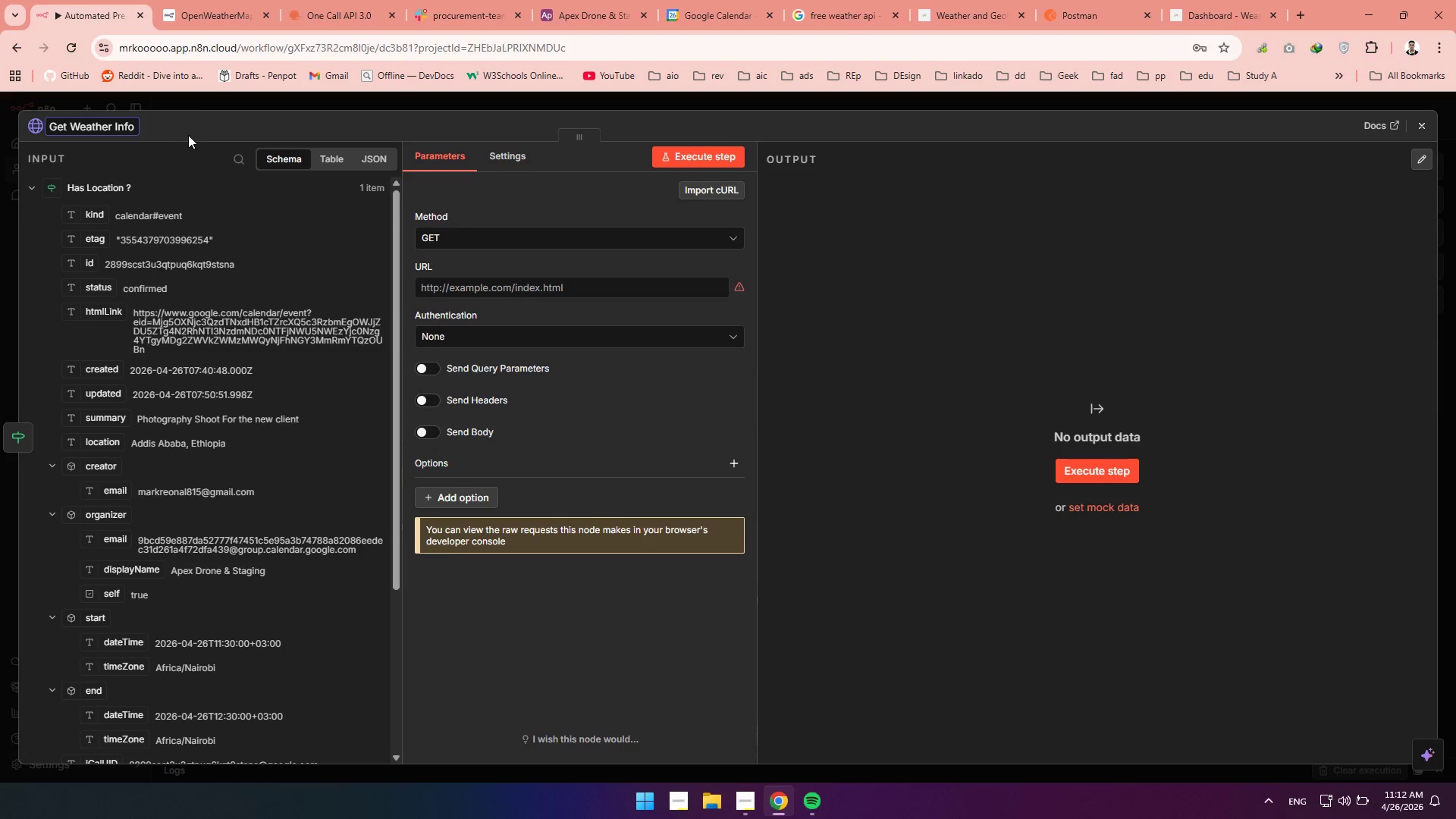 
left_click([191, 133])
 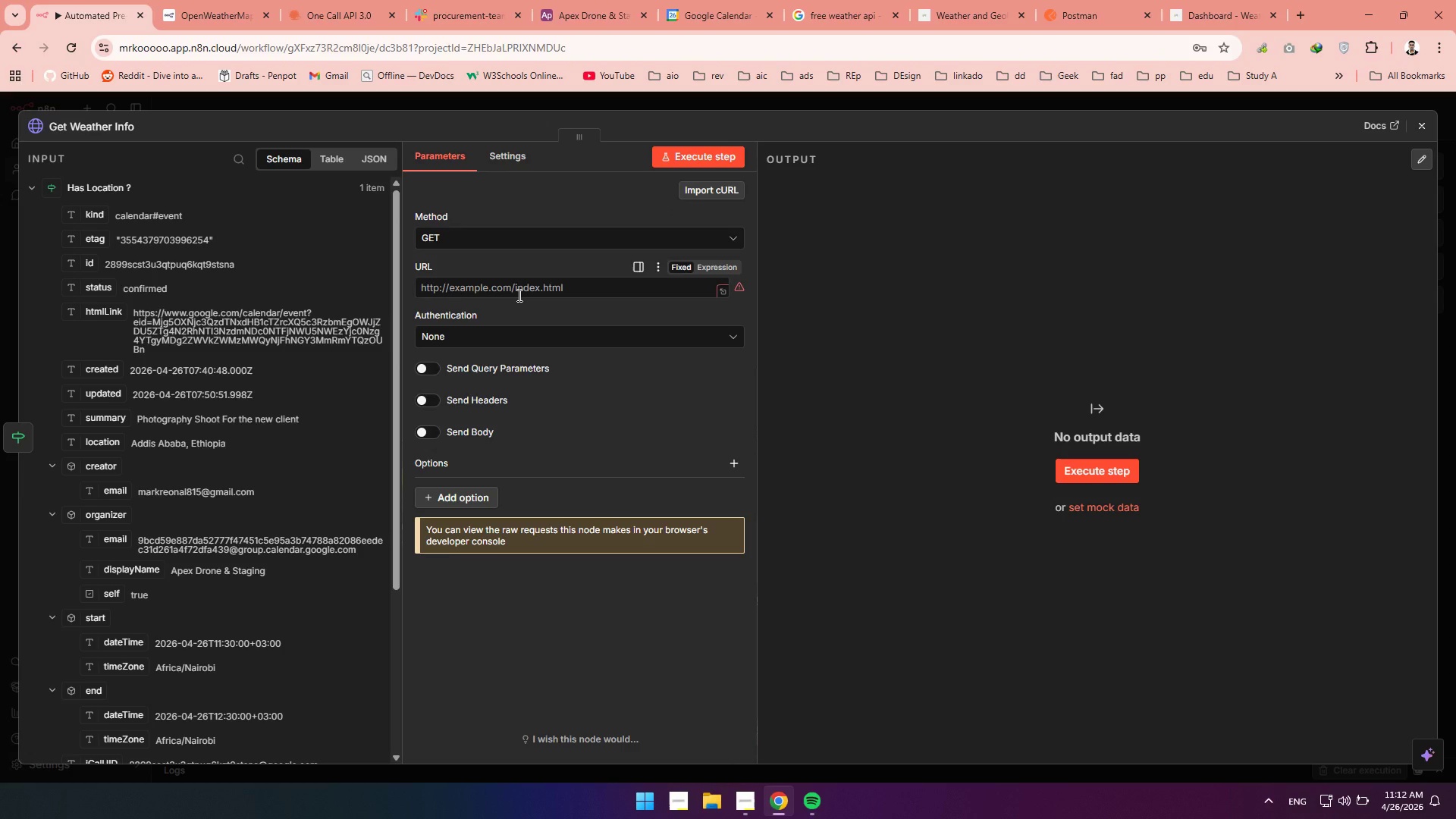 
left_click([518, 295])
 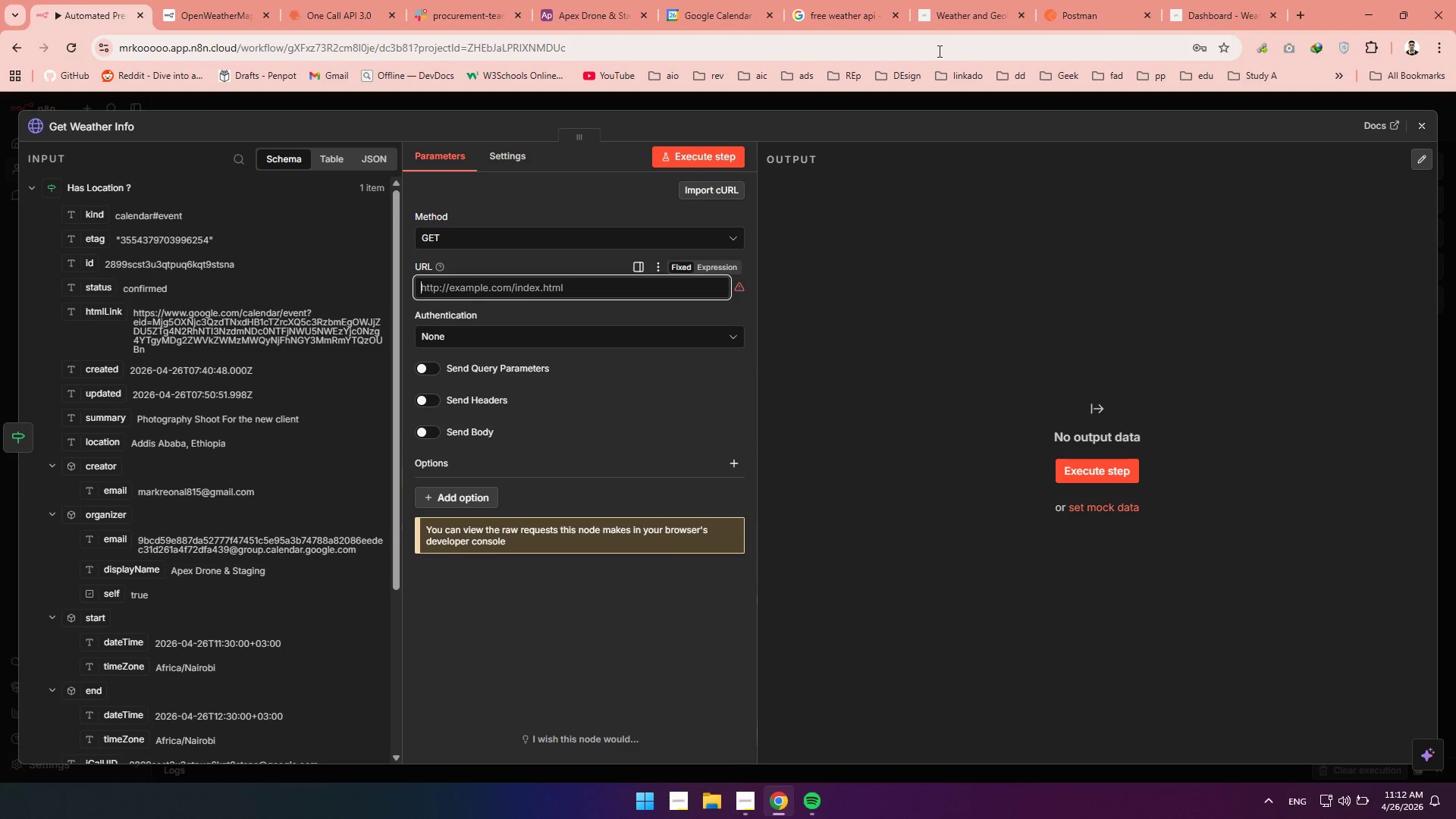 
left_click([936, 27])
 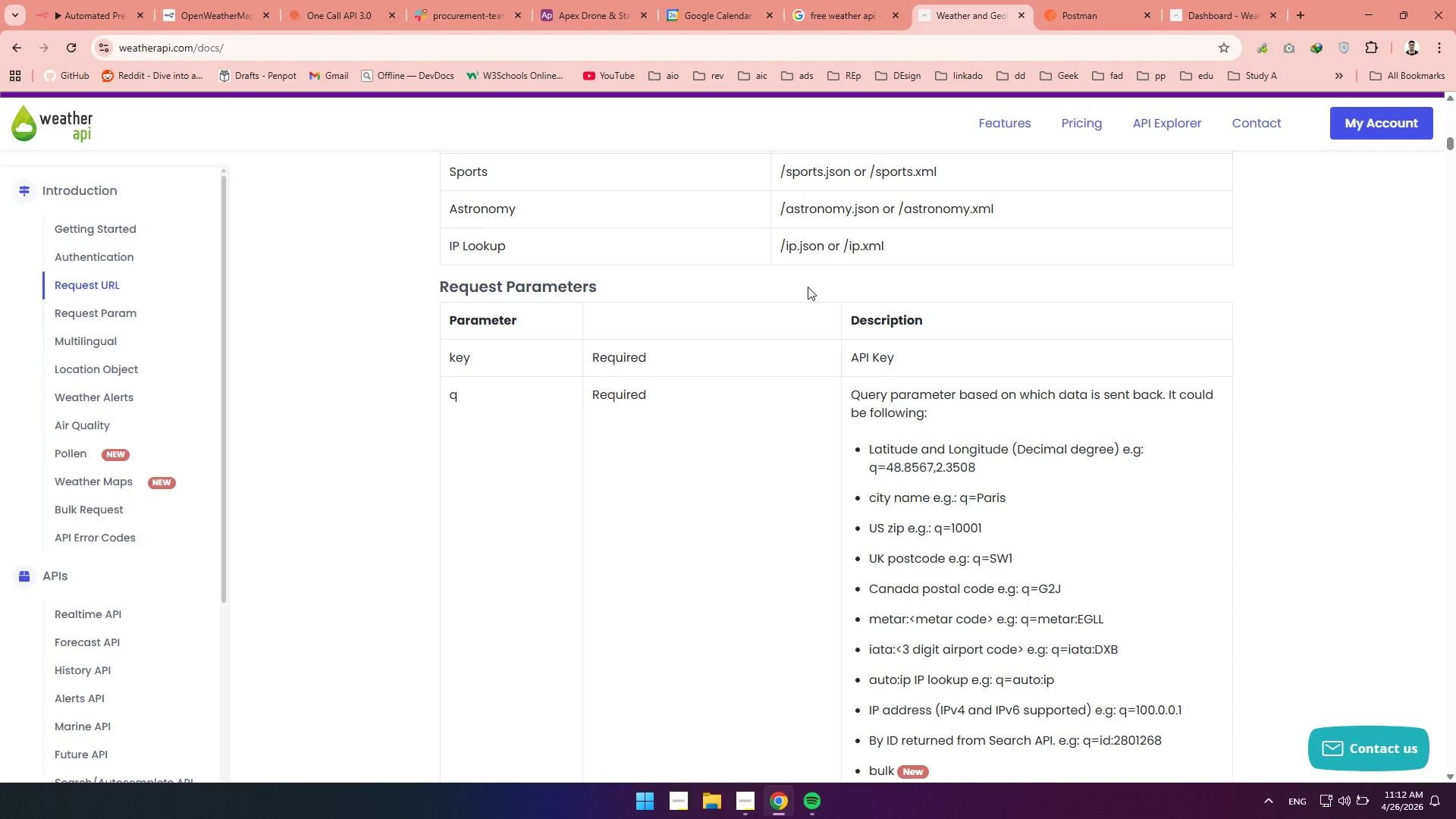 
scroll: coordinate [807, 286], scroll_direction: up, amount: 8.0
 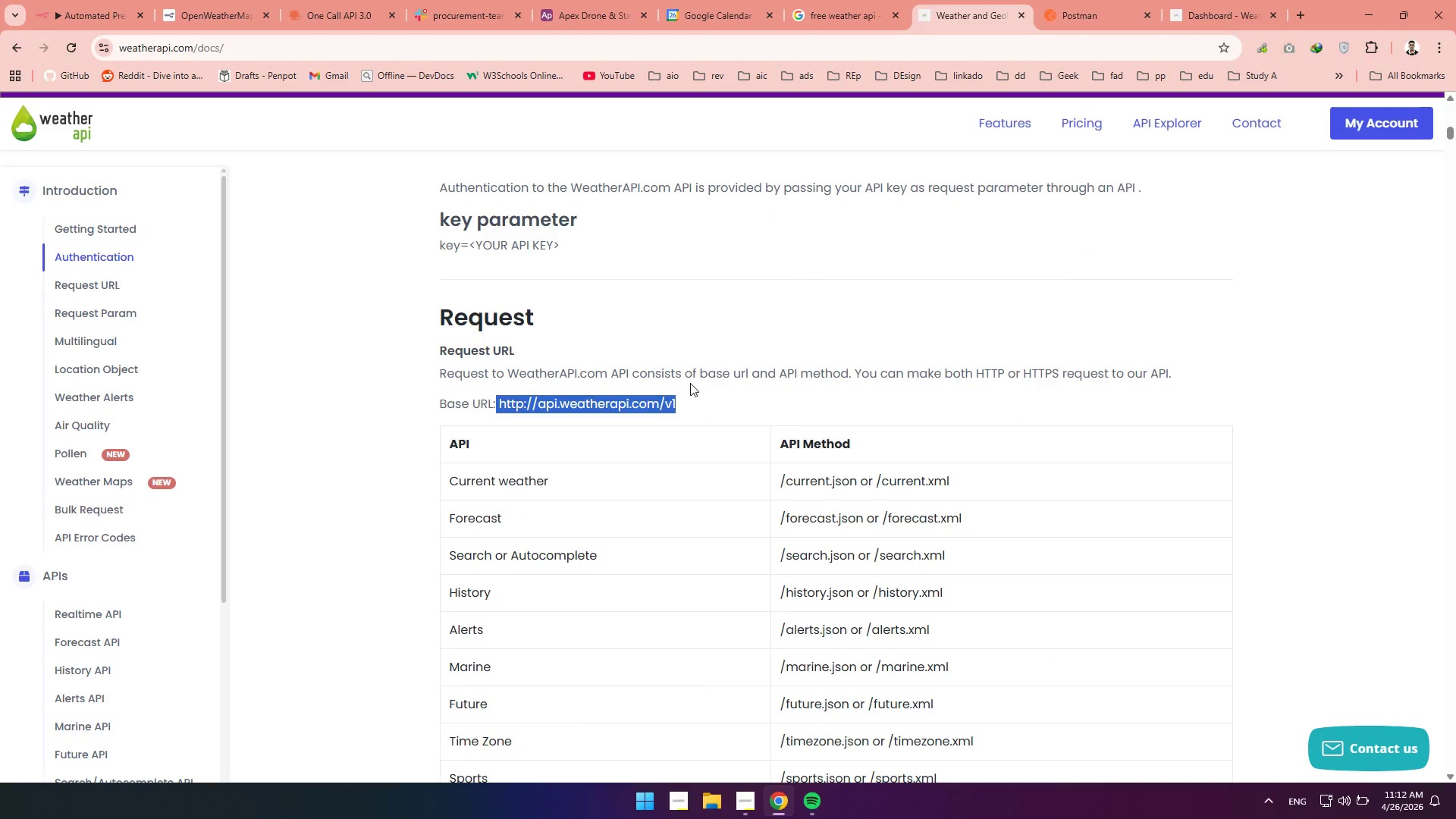 
left_click([690, 384])
 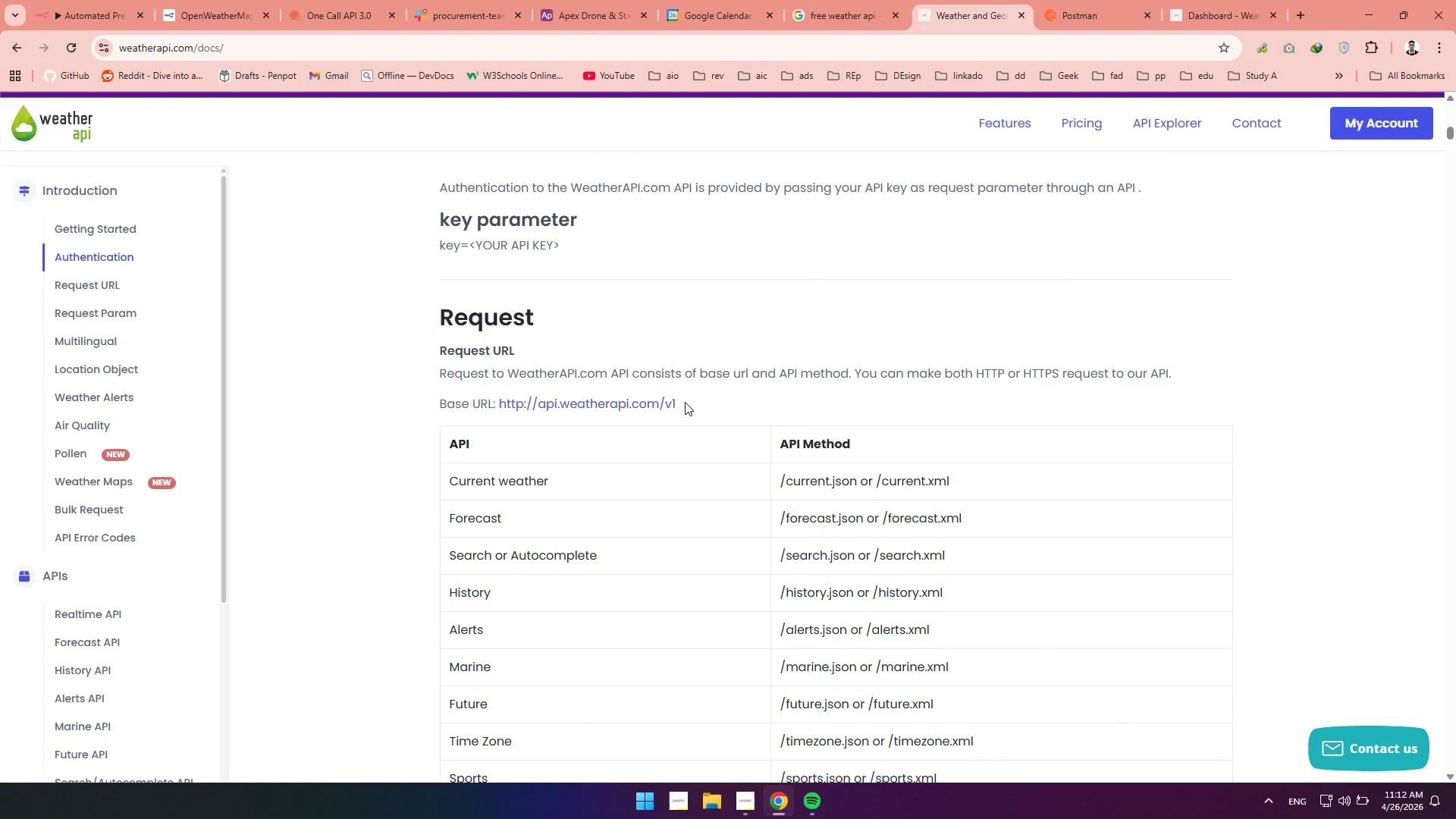 
left_click_drag(start_coordinate=[685, 402], to_coordinate=[496, 406])
 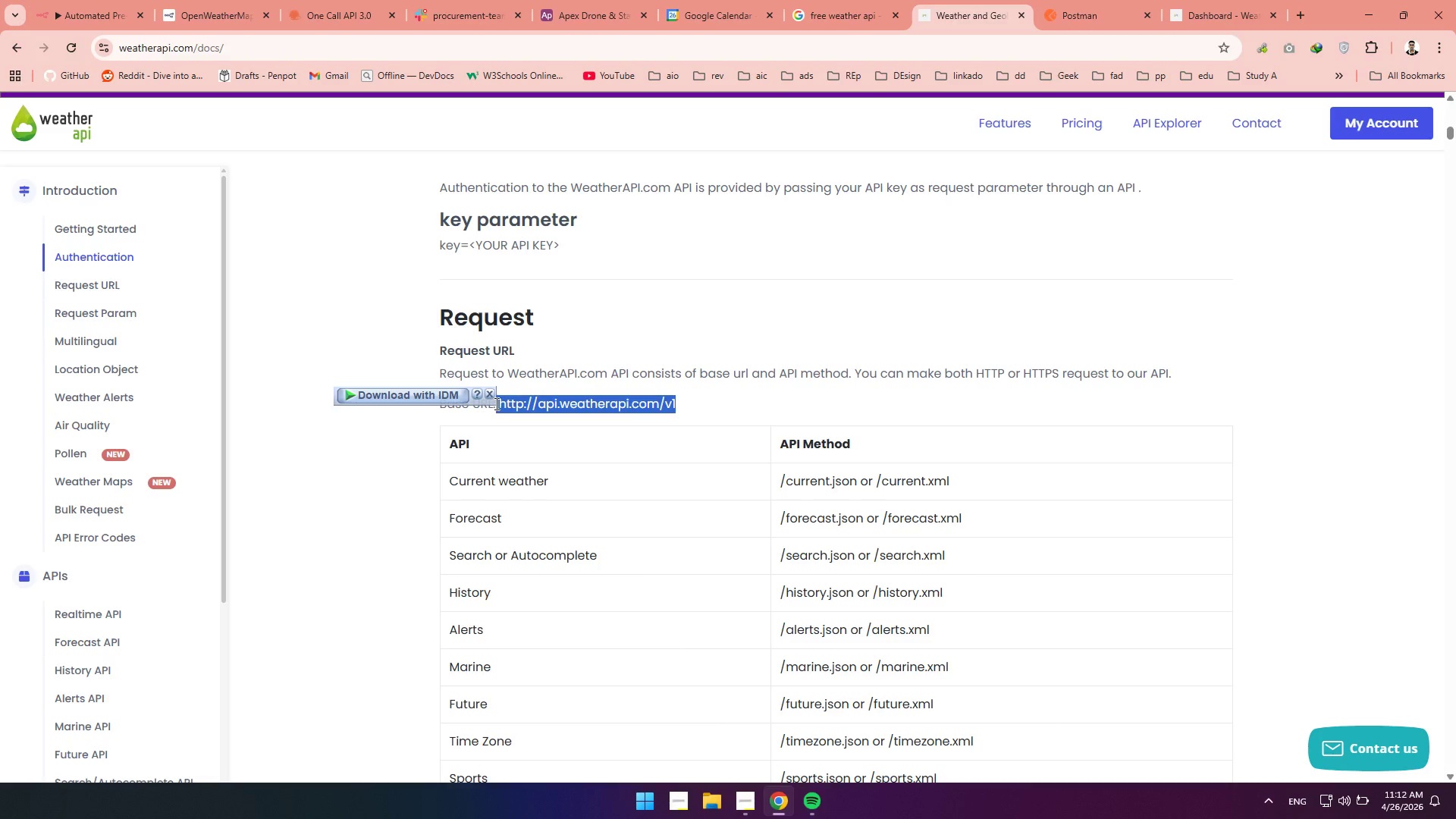 
key(Control+C)
 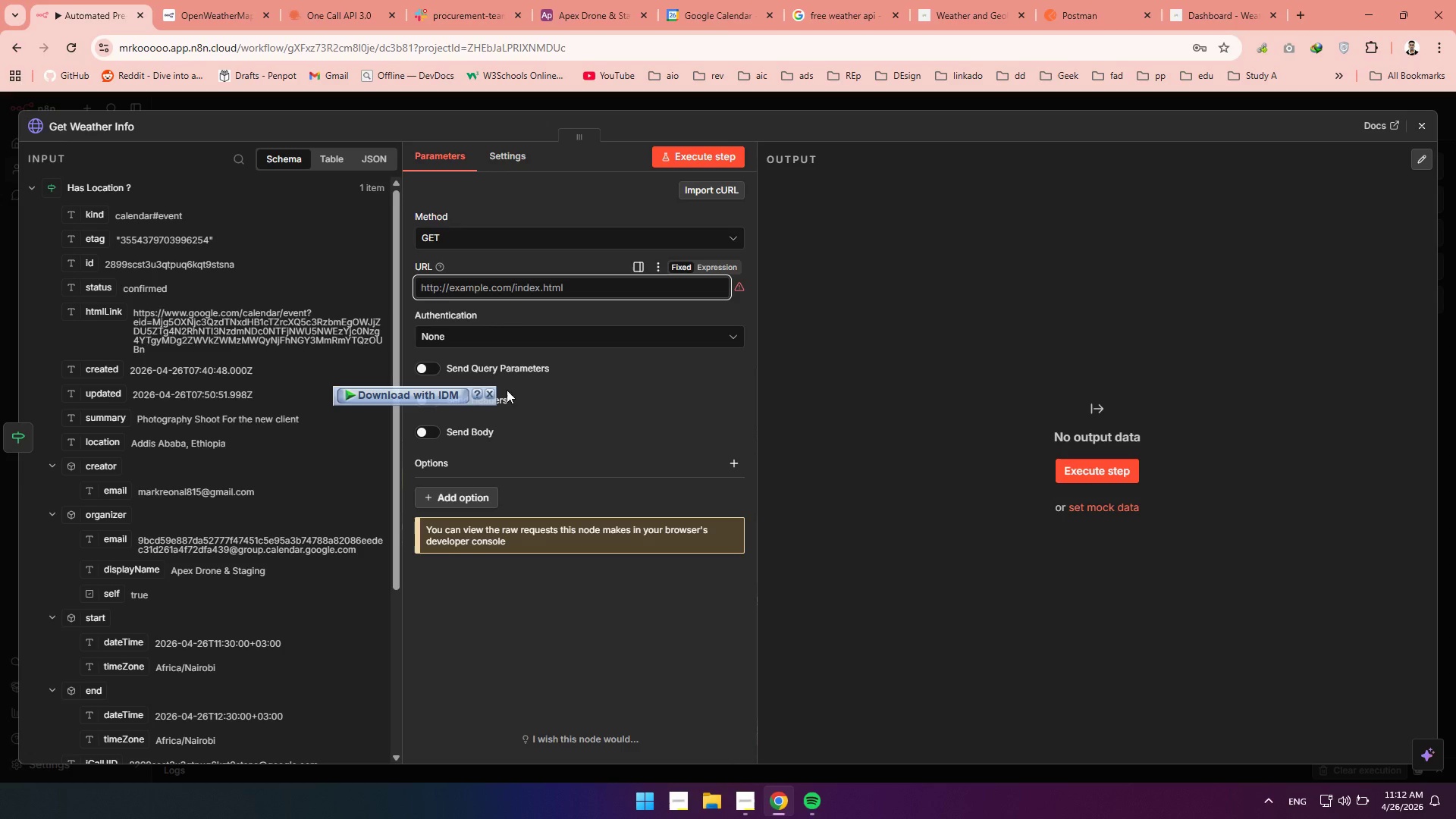 
key(Control+V)
 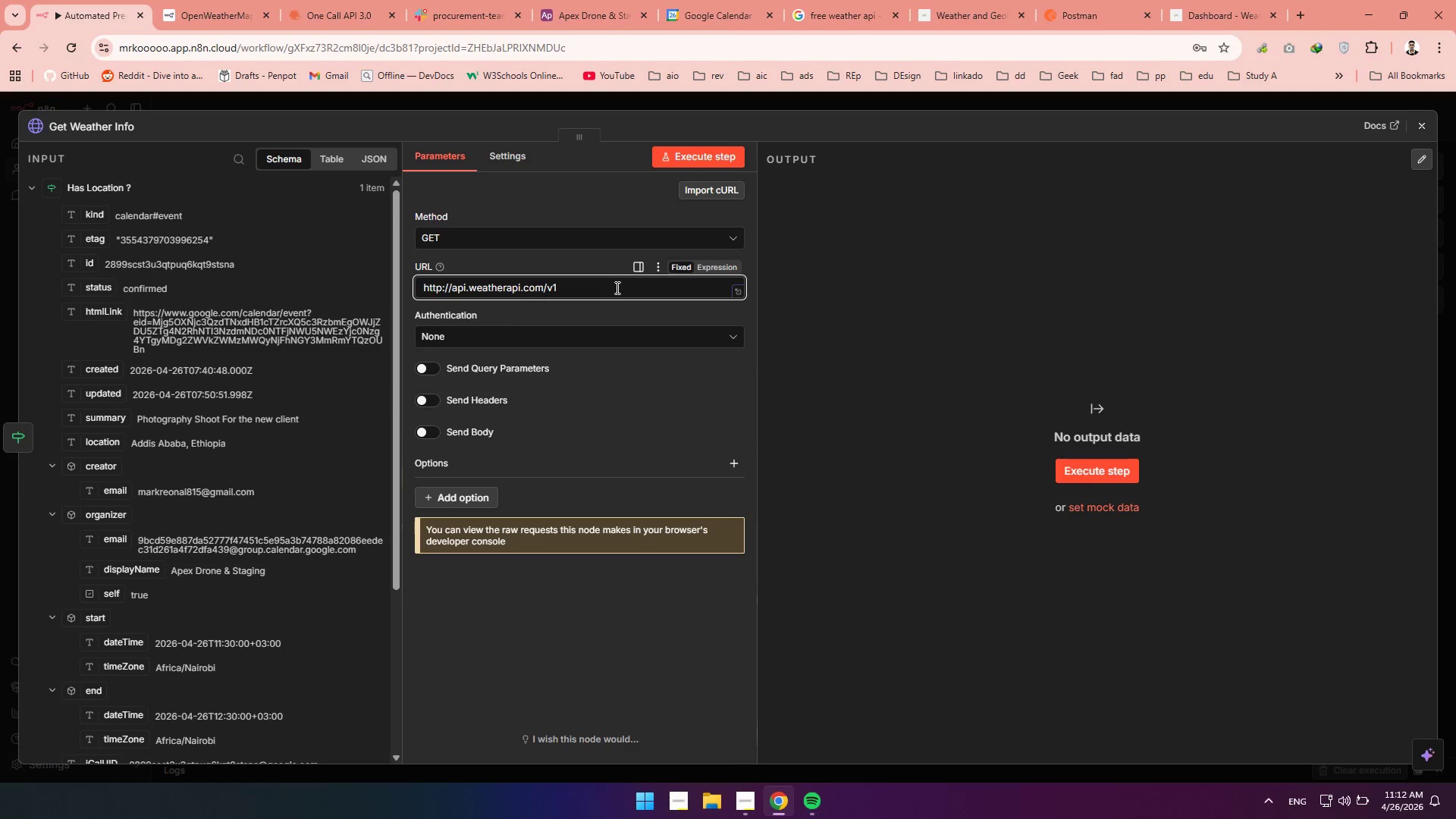 
left_click([616, 287])
 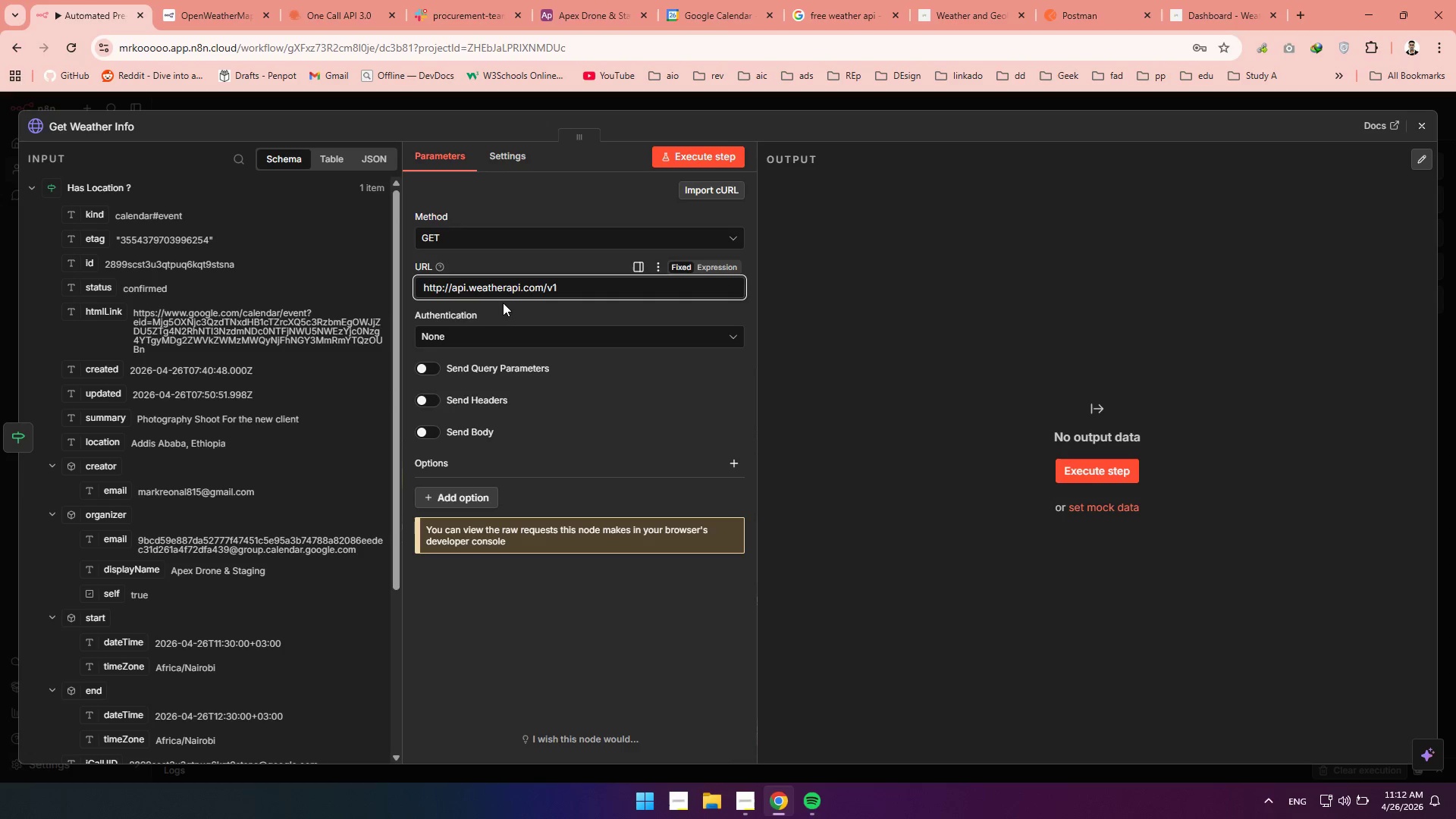 
key(Backspace)
 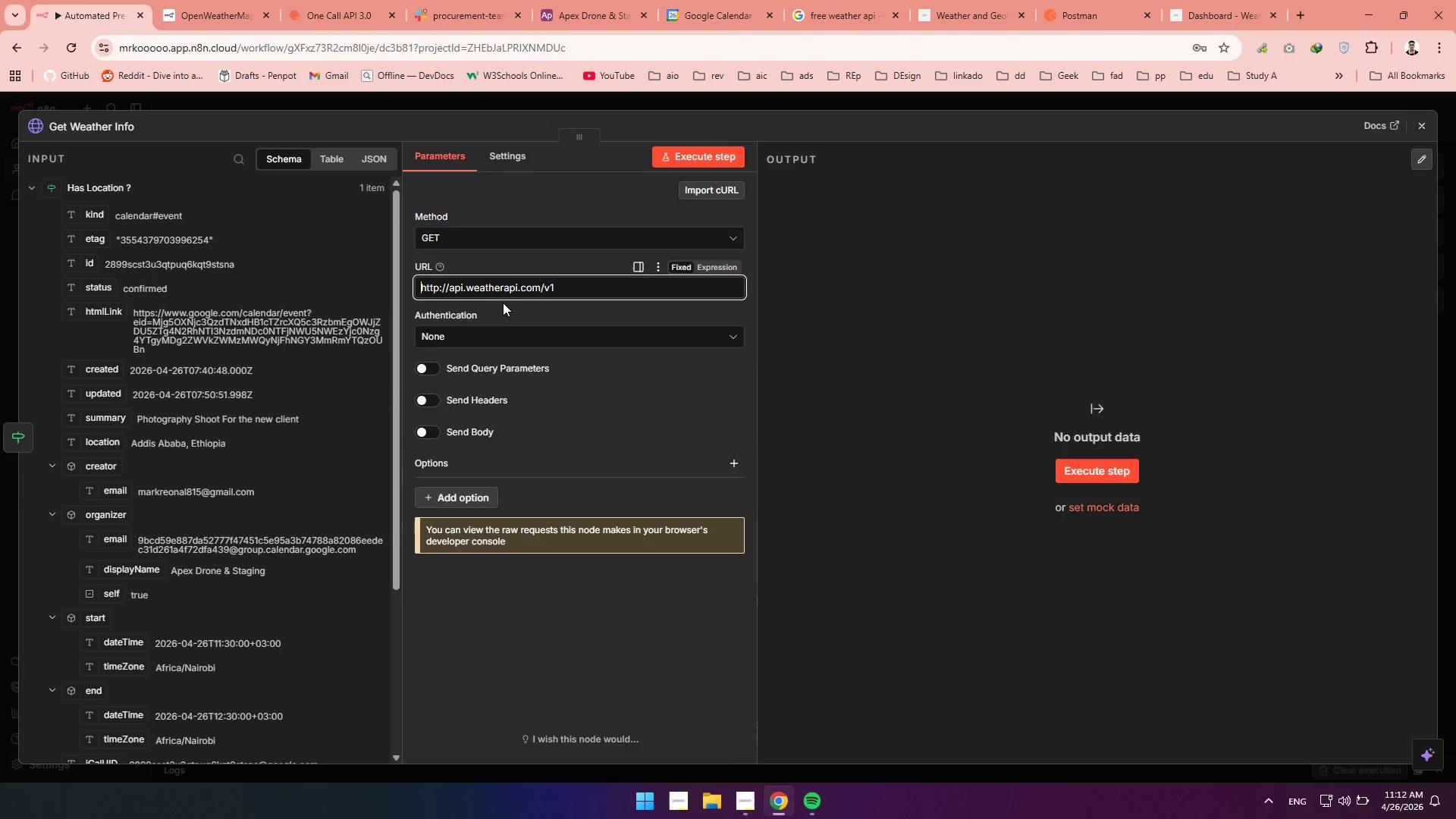 
key(Backspace)
 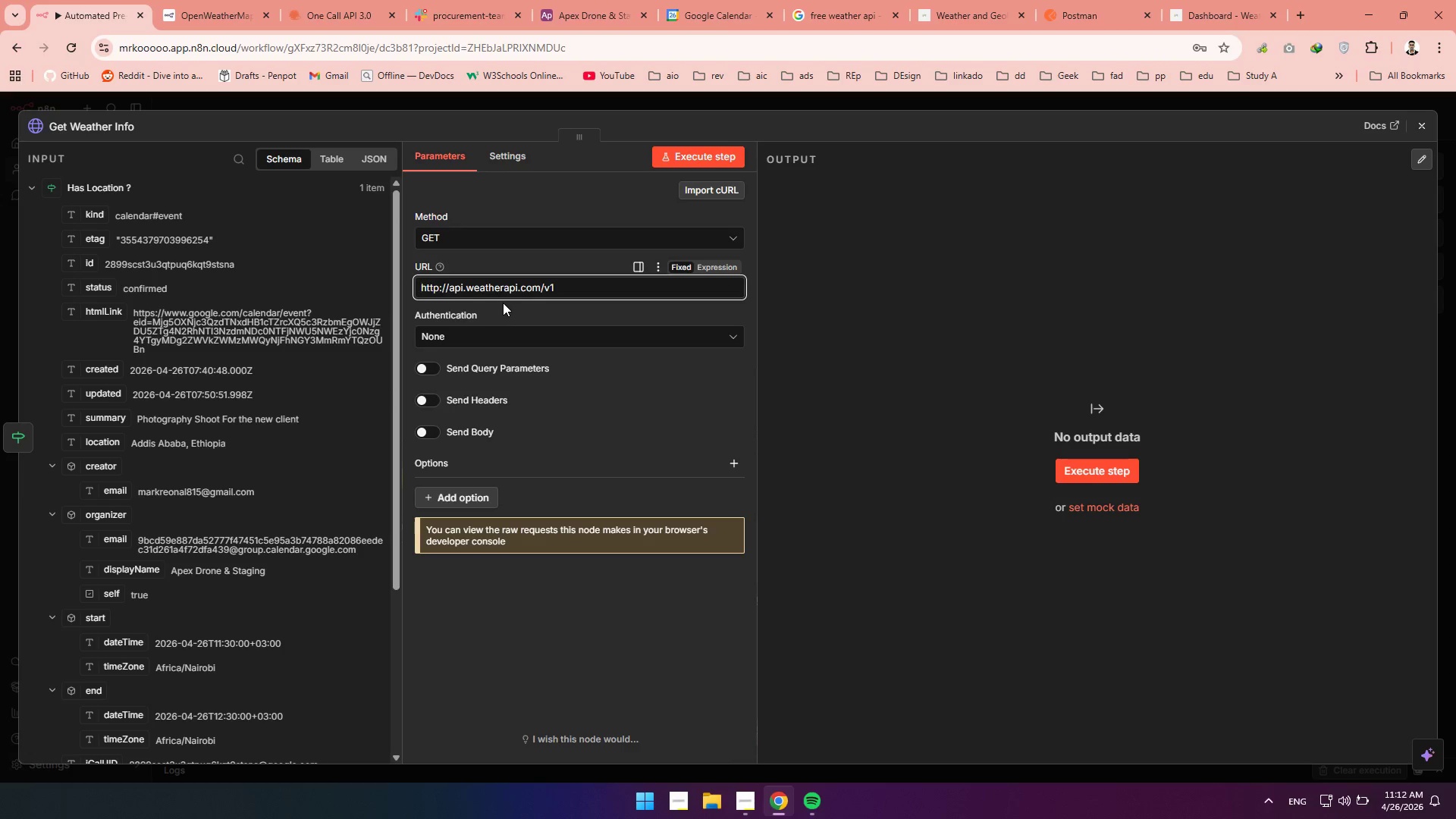 
key(Backspace)
 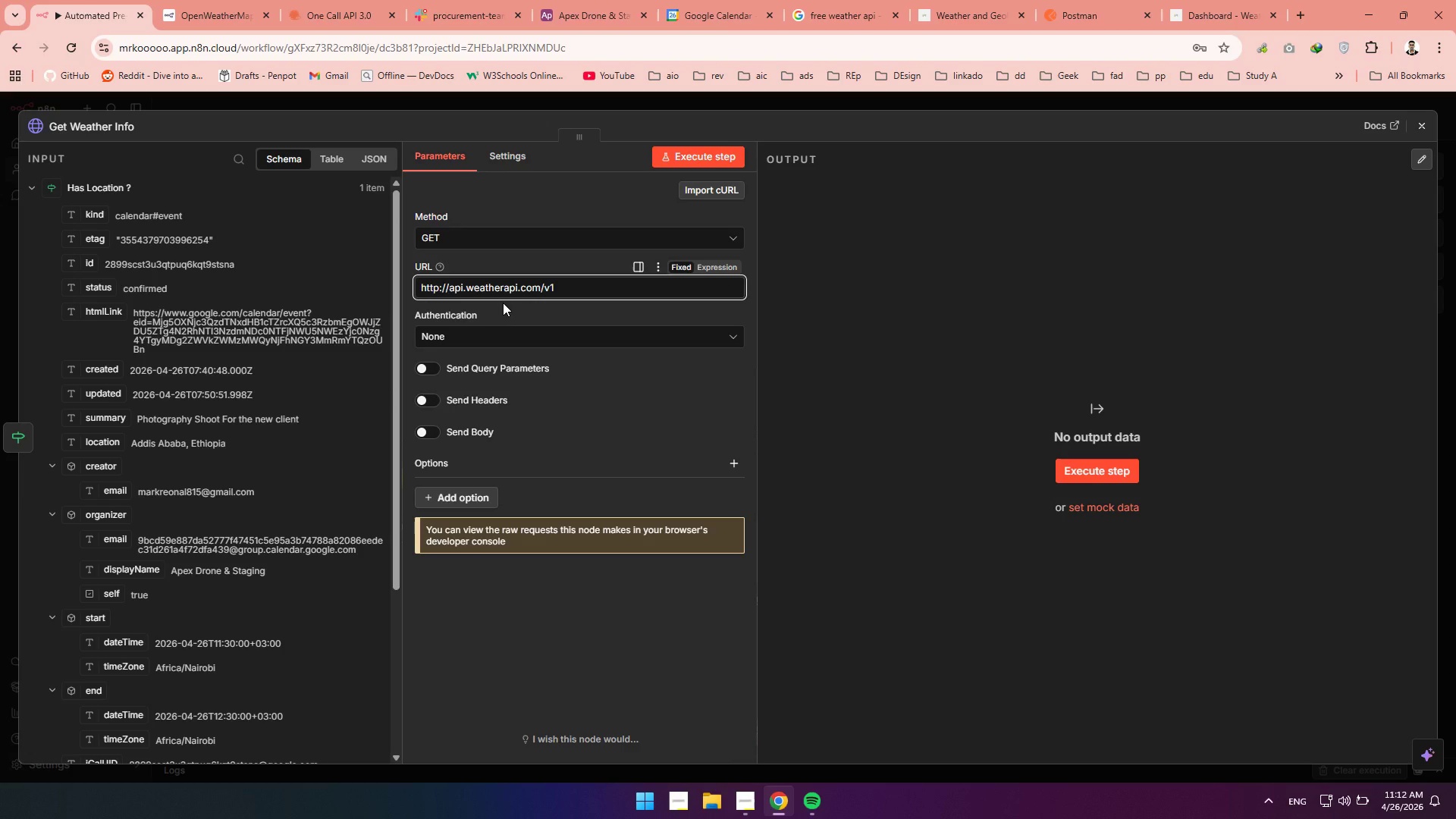 
key(Backspace)
 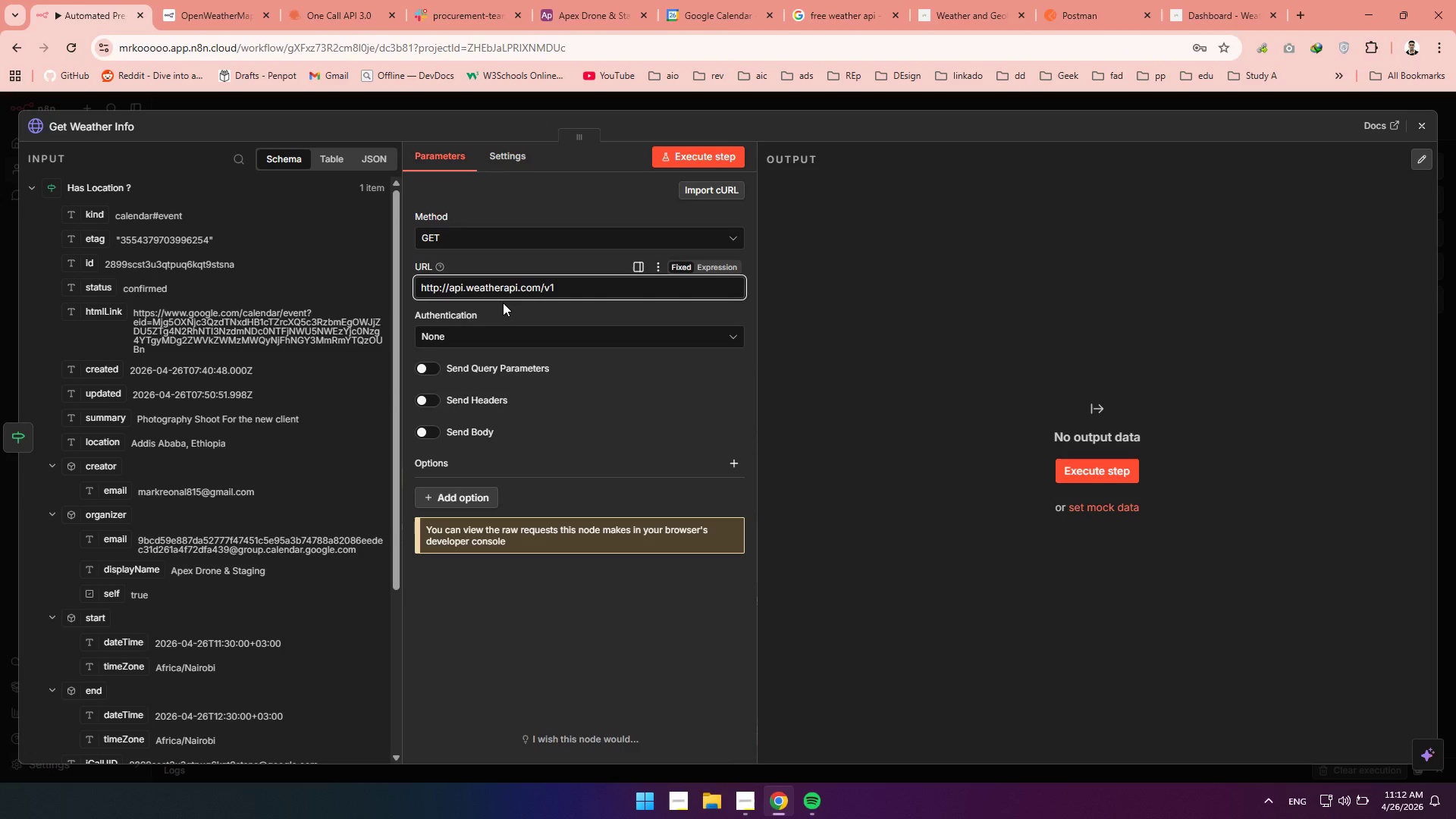 
key(Backspace)
 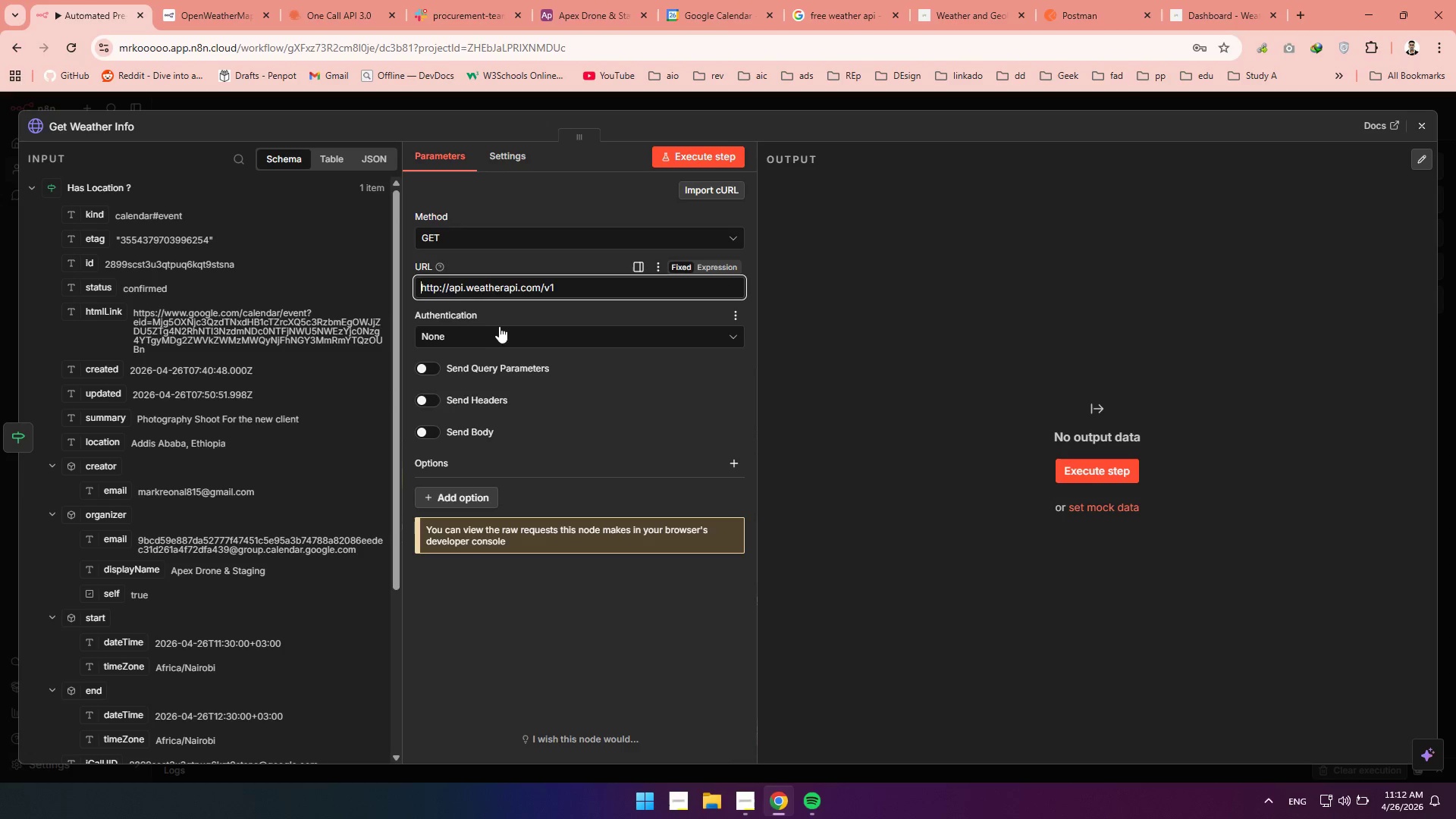 
left_click([497, 327])
 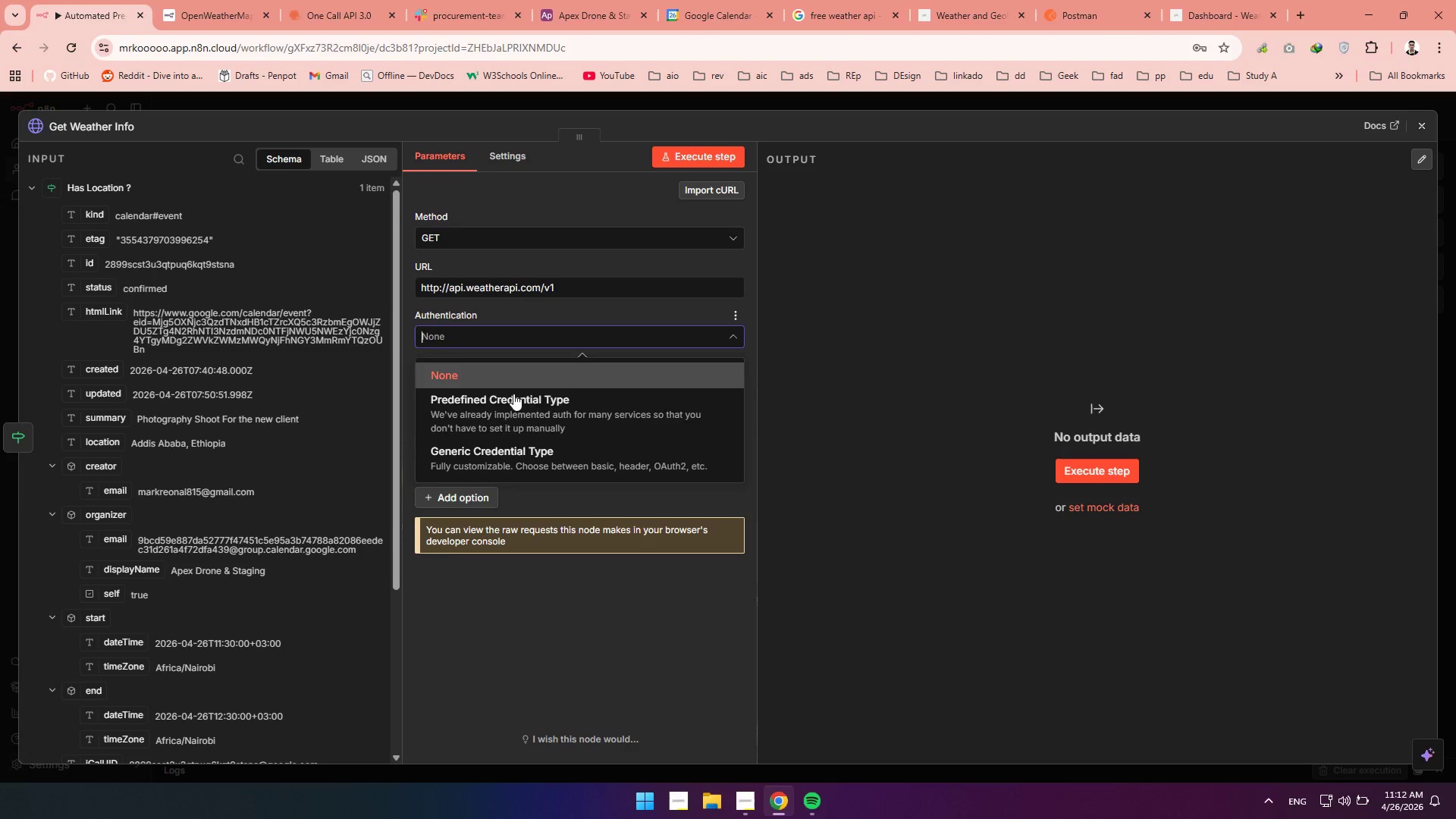 
left_click([513, 405])
 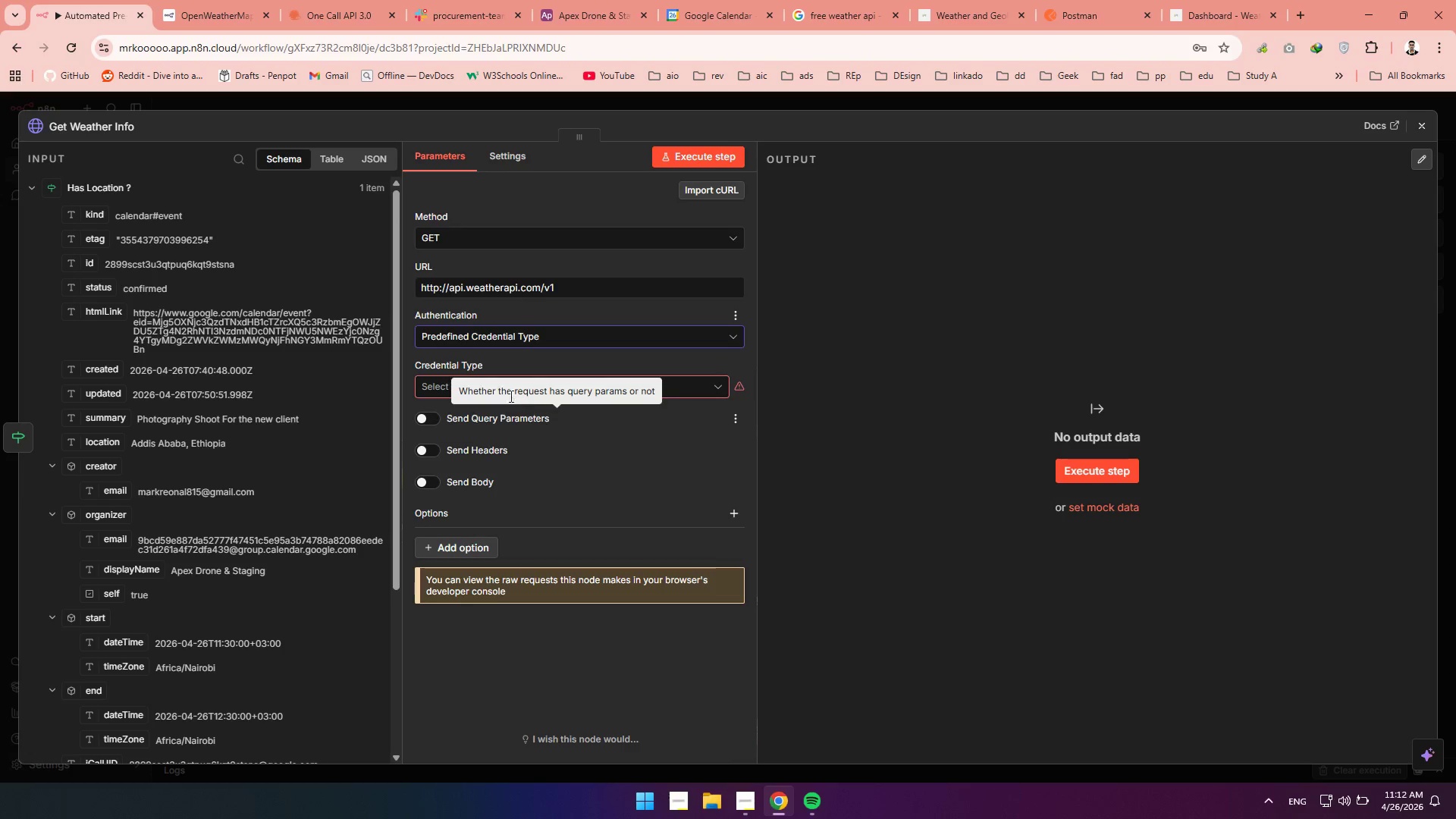 
left_click([435, 384])
 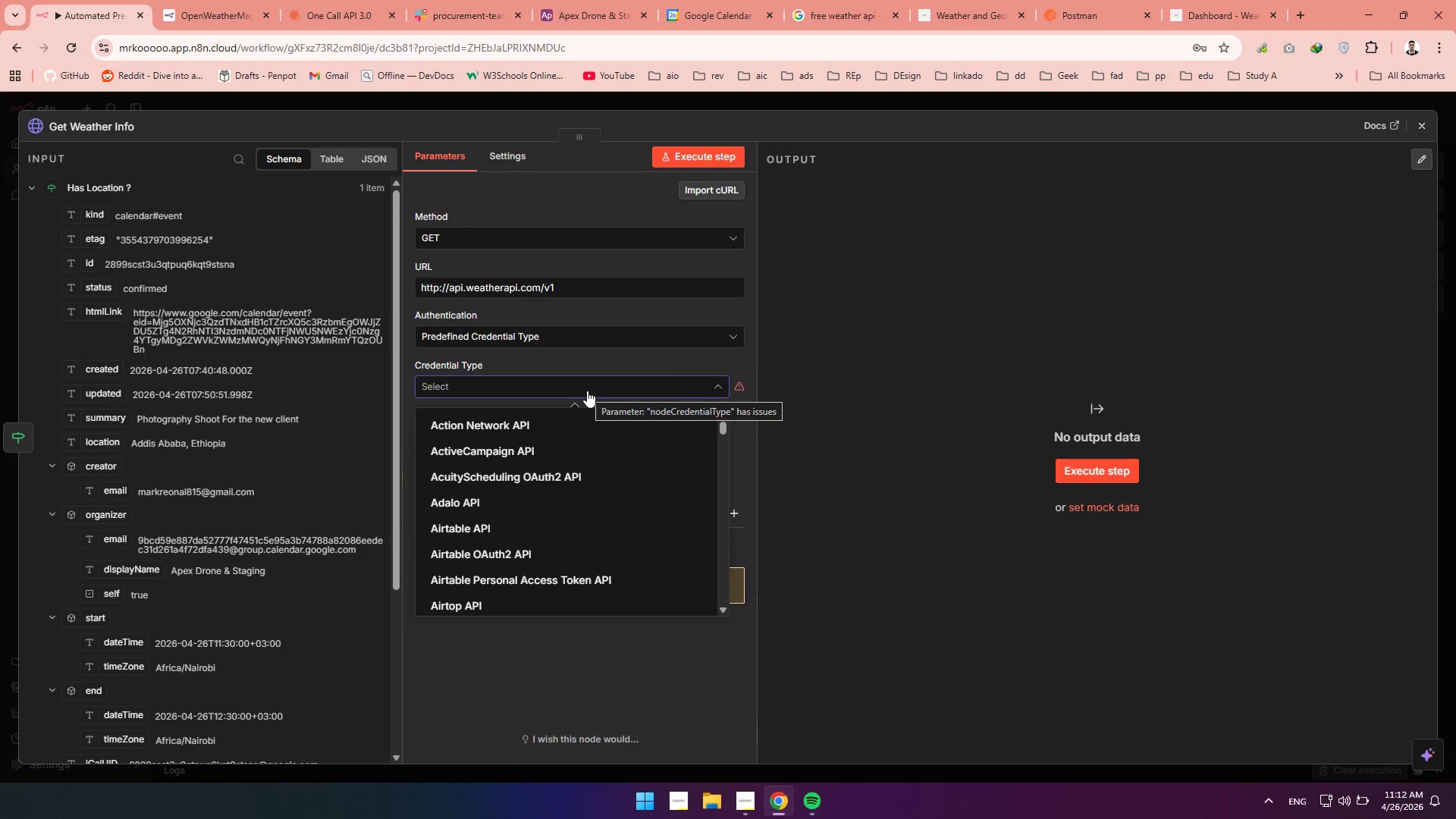 
scroll: coordinate [576, 452], scroll_direction: down, amount: 9.0
 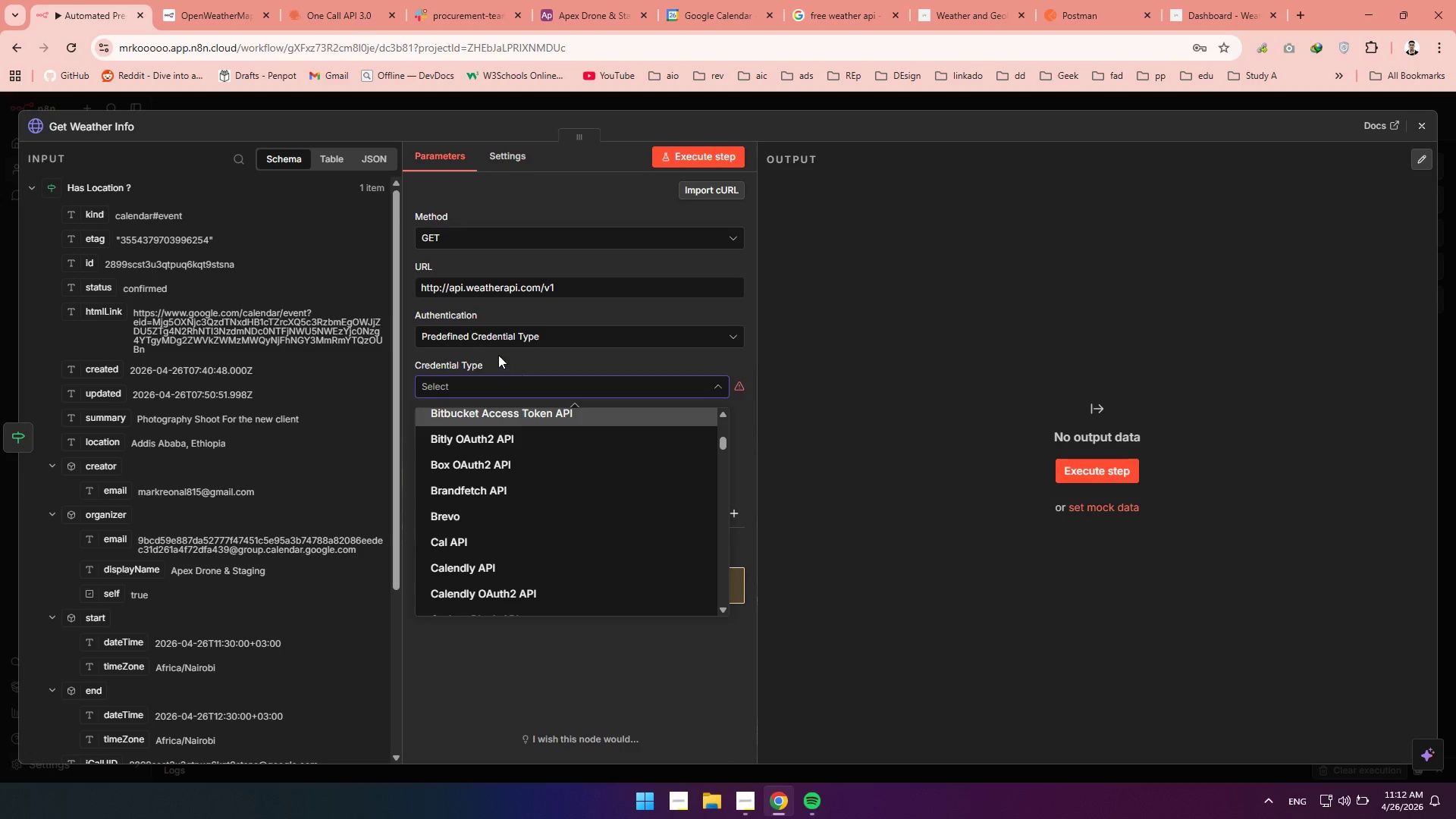 
left_click([498, 359])
 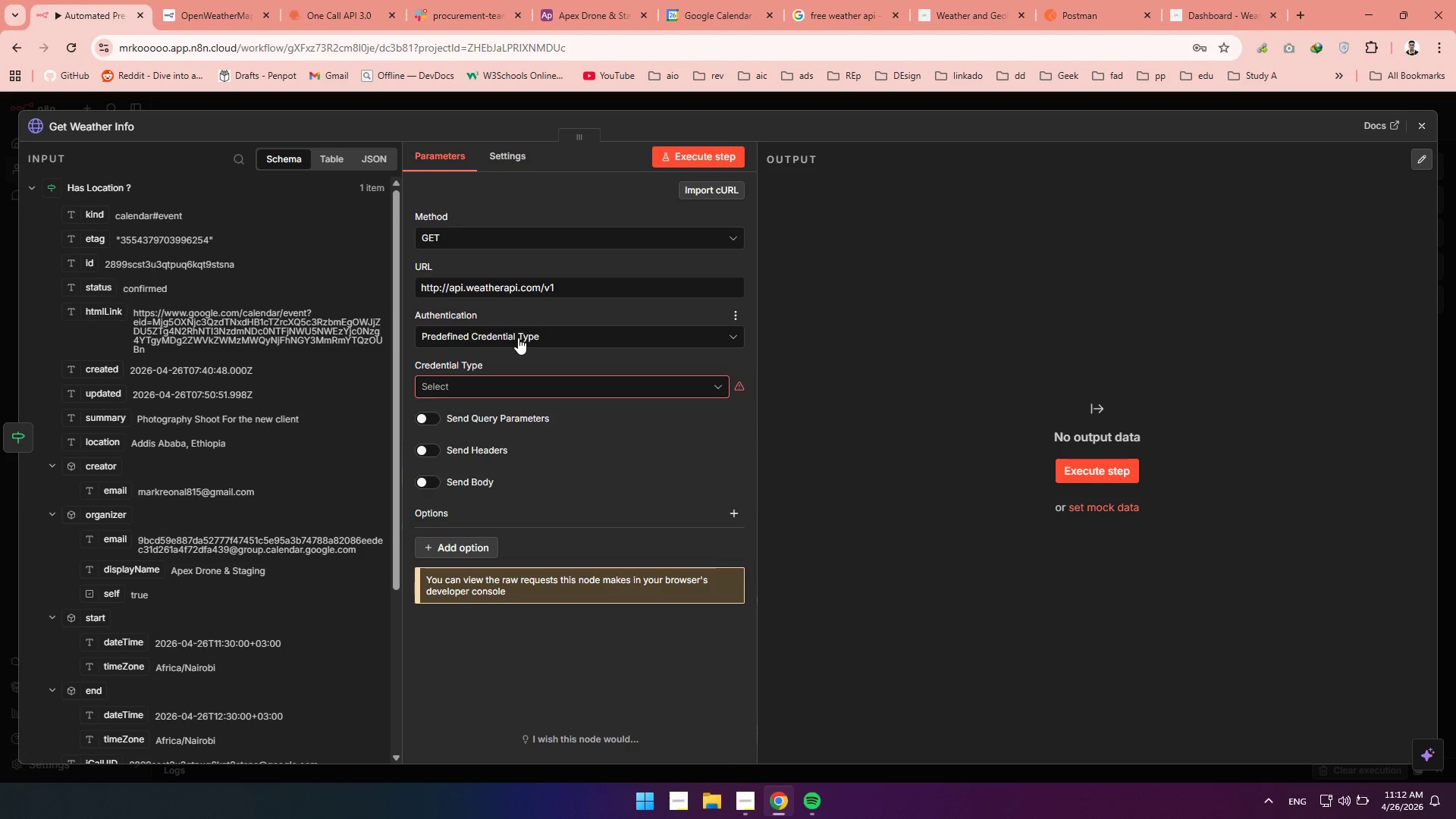 
left_click([518, 337])
 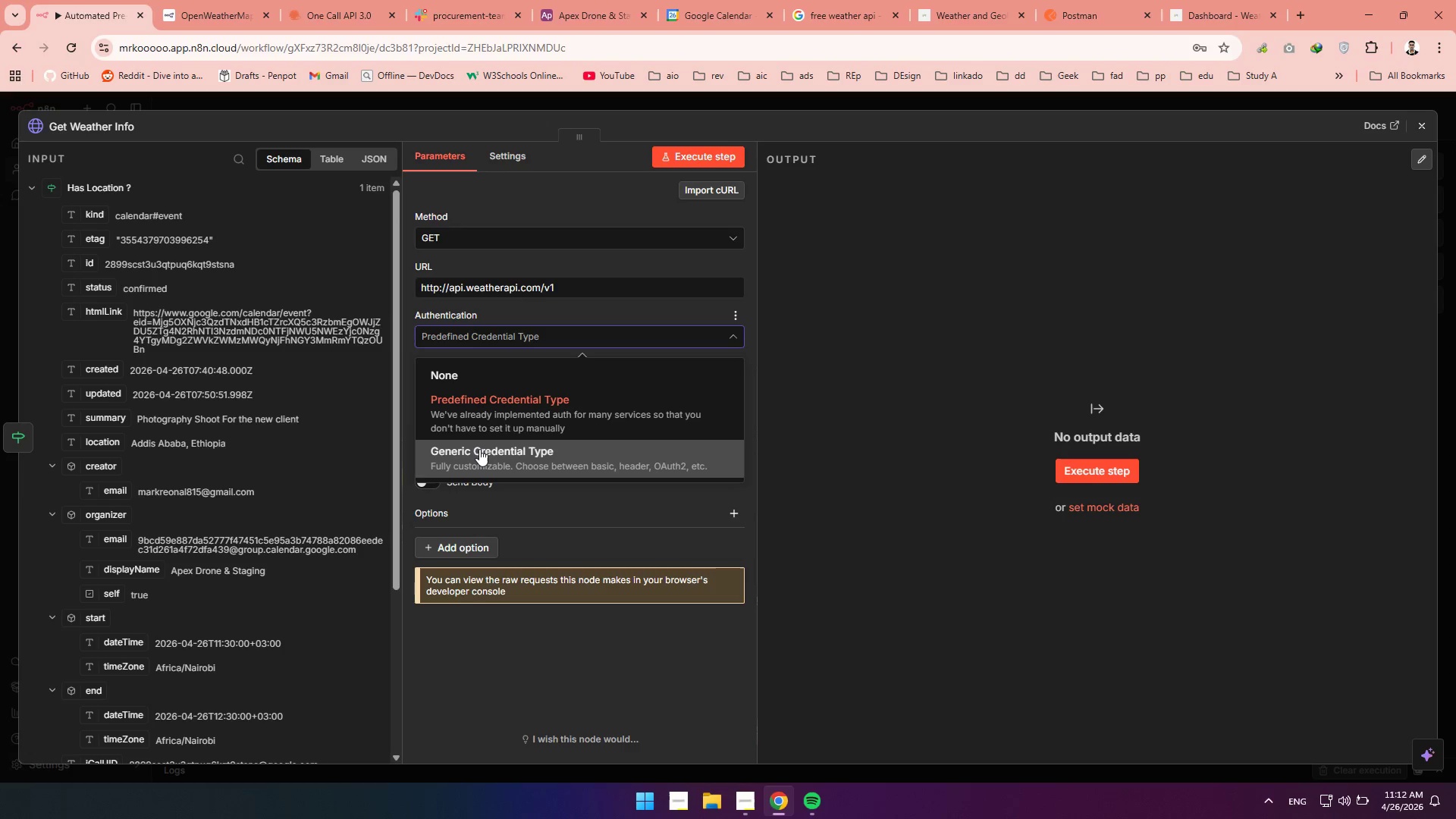 
left_click([479, 449])
 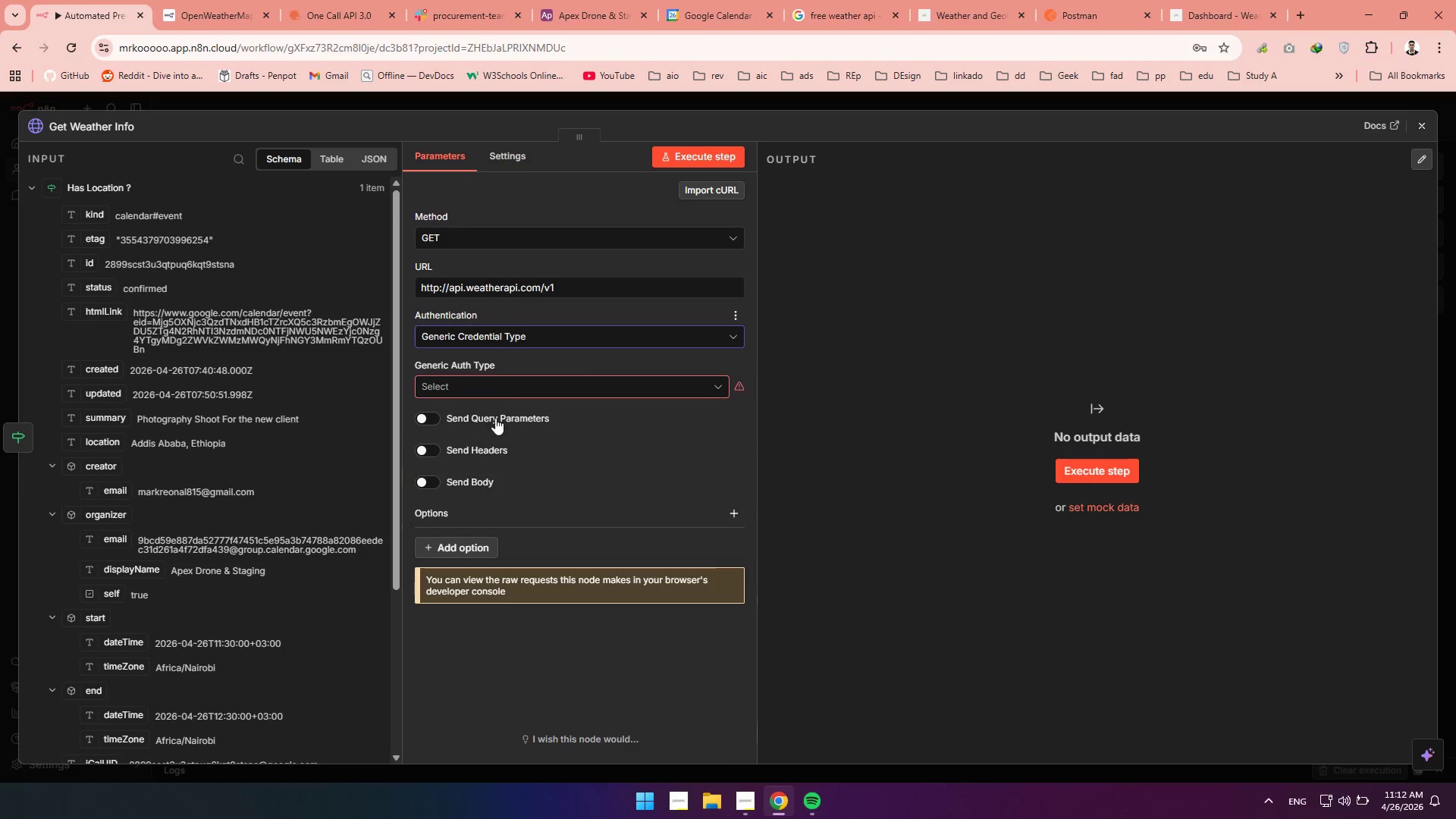 
mouse_move([502, 416])
 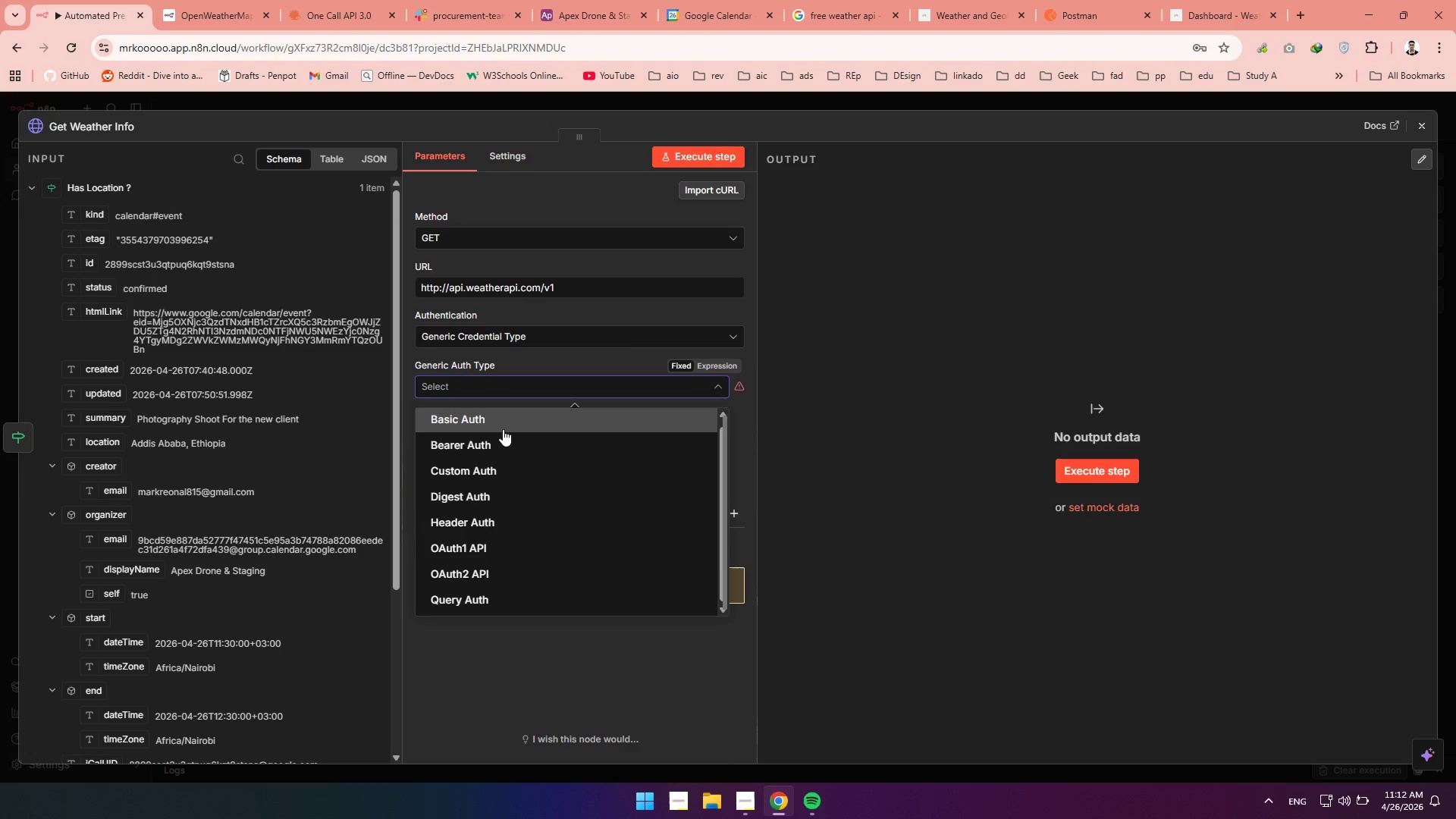 
scroll: coordinate [503, 429], scroll_direction: down, amount: 1.0
 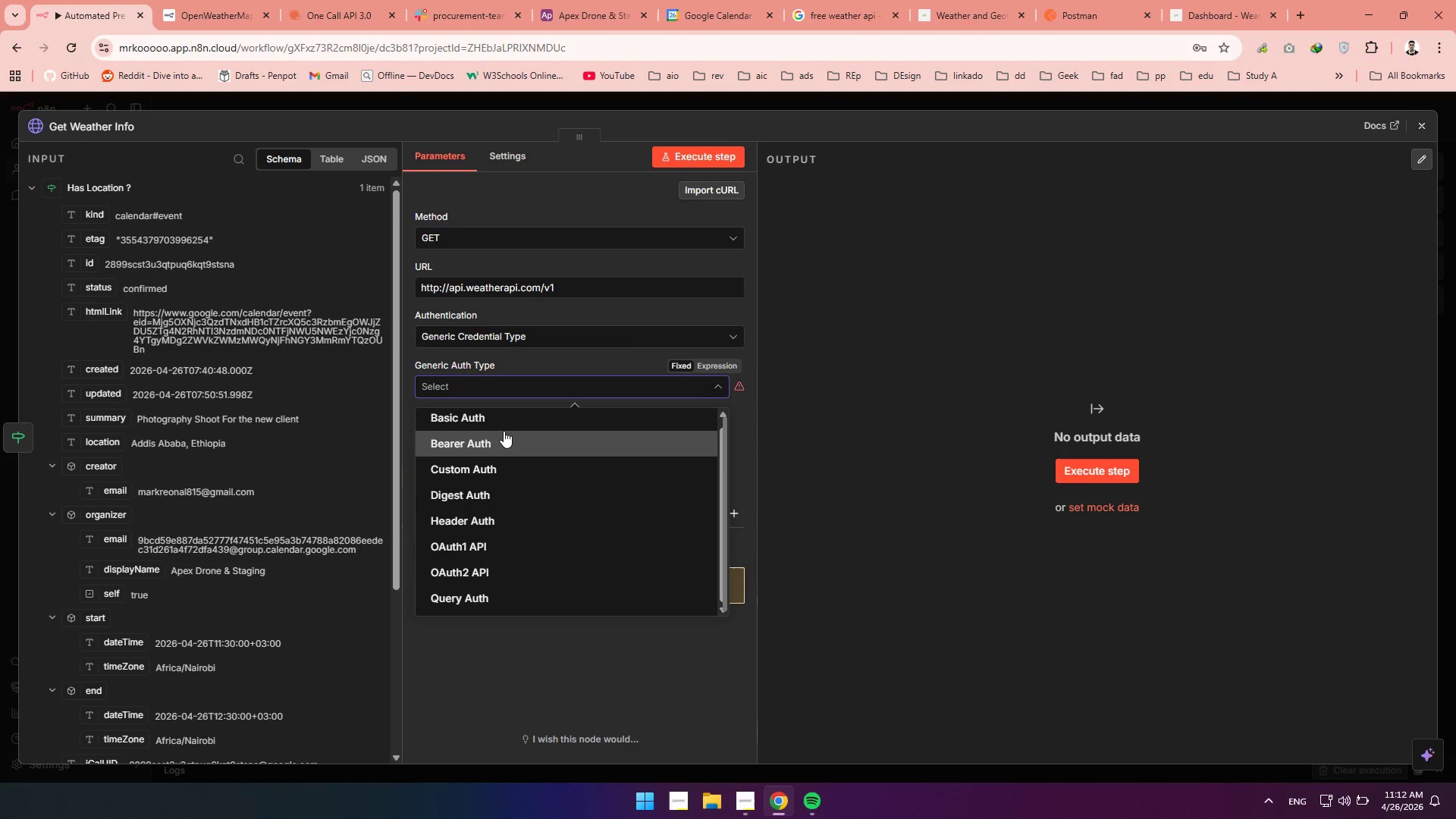 
scroll: coordinate [504, 431], scroll_direction: up, amount: 2.0
 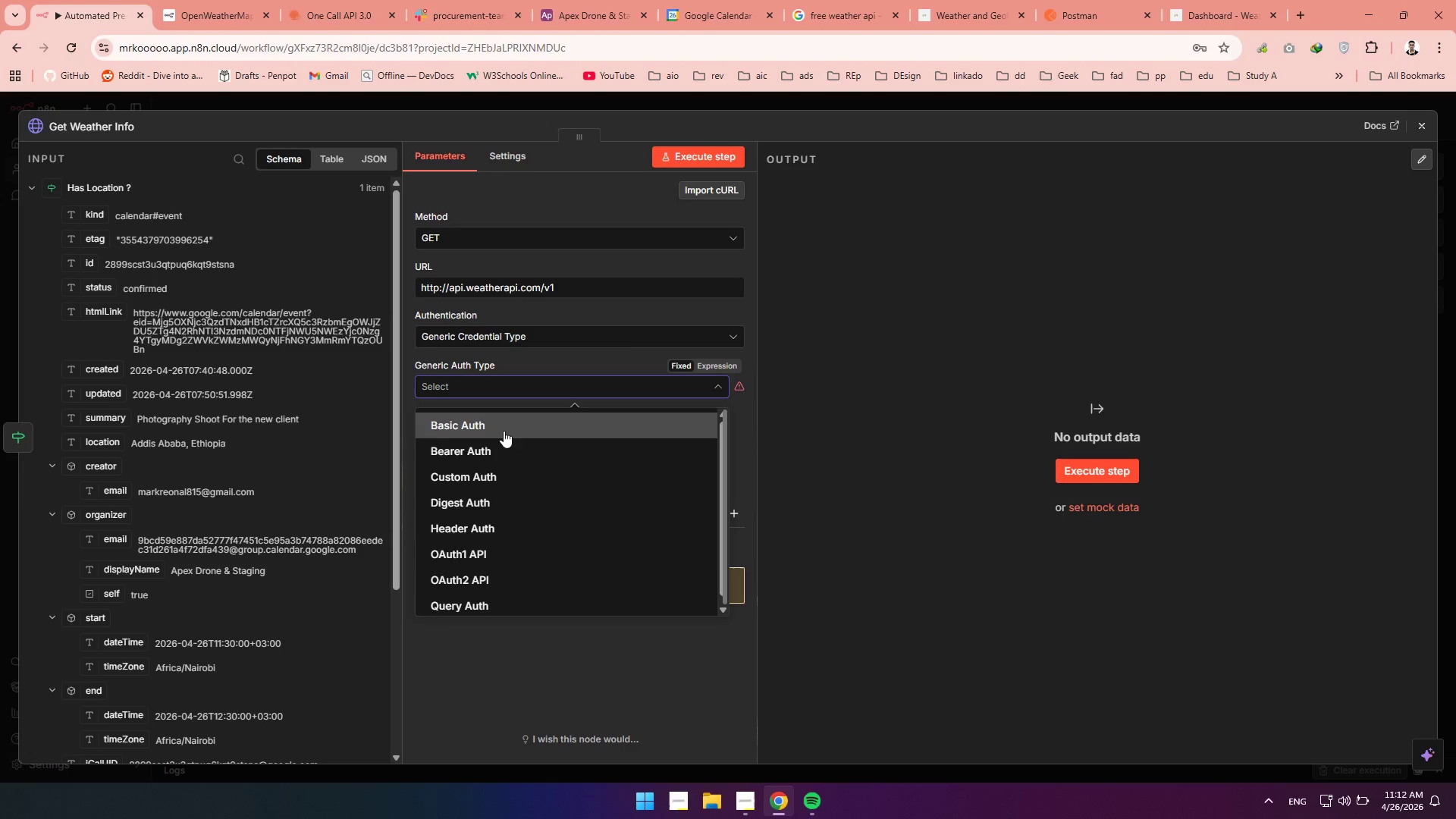 
scroll: coordinate [504, 431], scroll_direction: down, amount: 4.0
 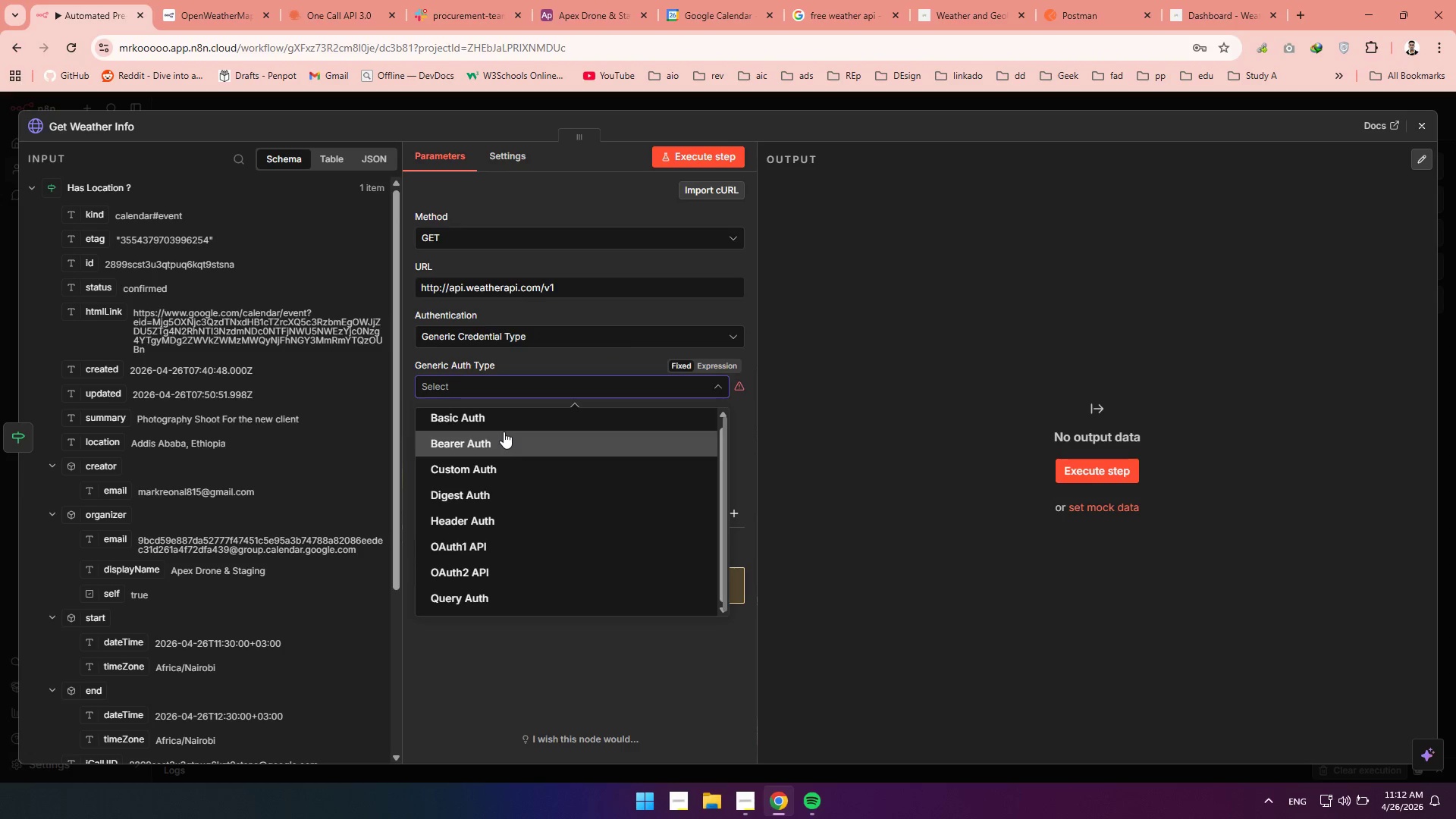 
scroll: coordinate [504, 431], scroll_direction: up, amount: 2.0
 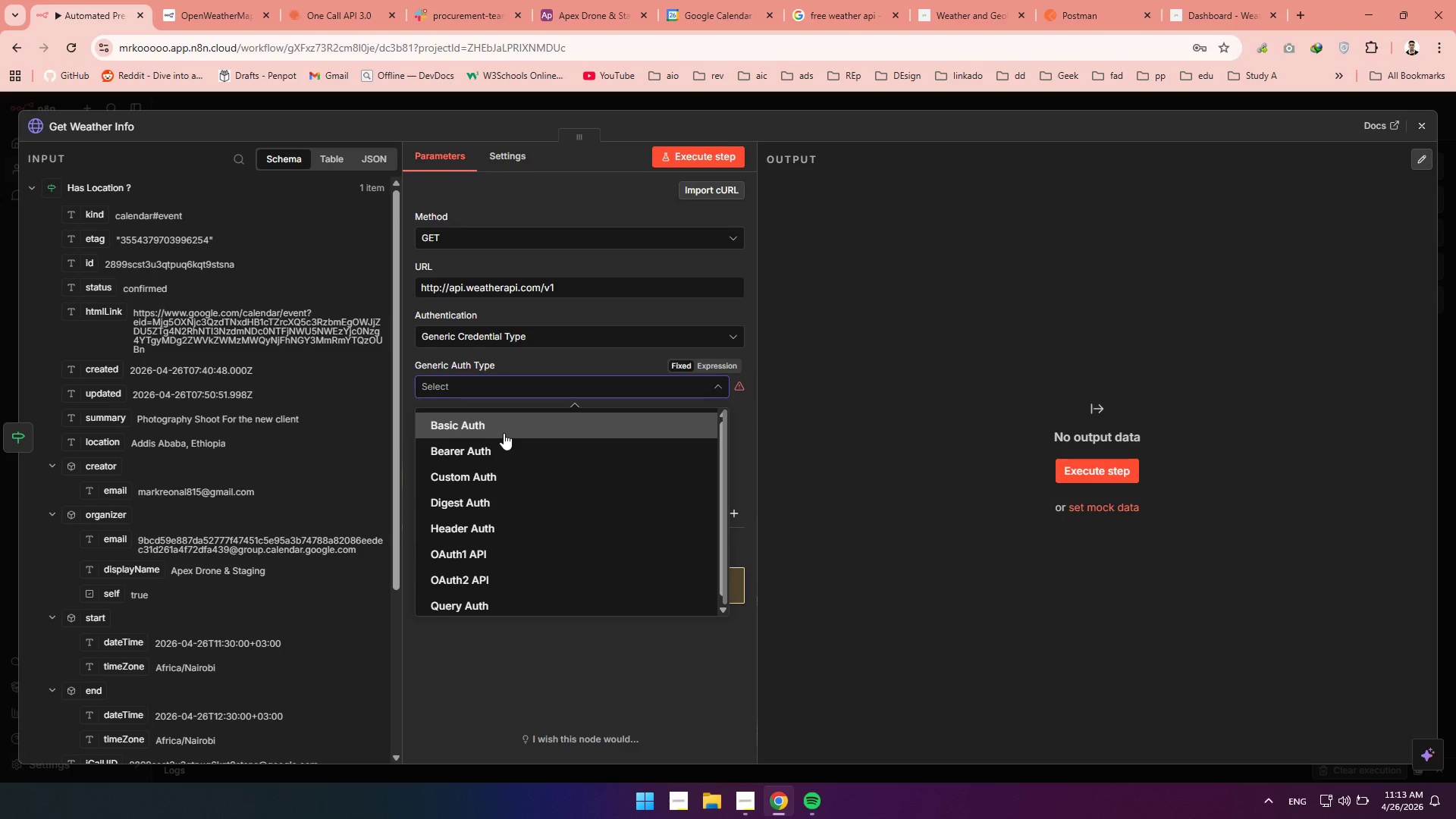 
left_click([504, 433])
 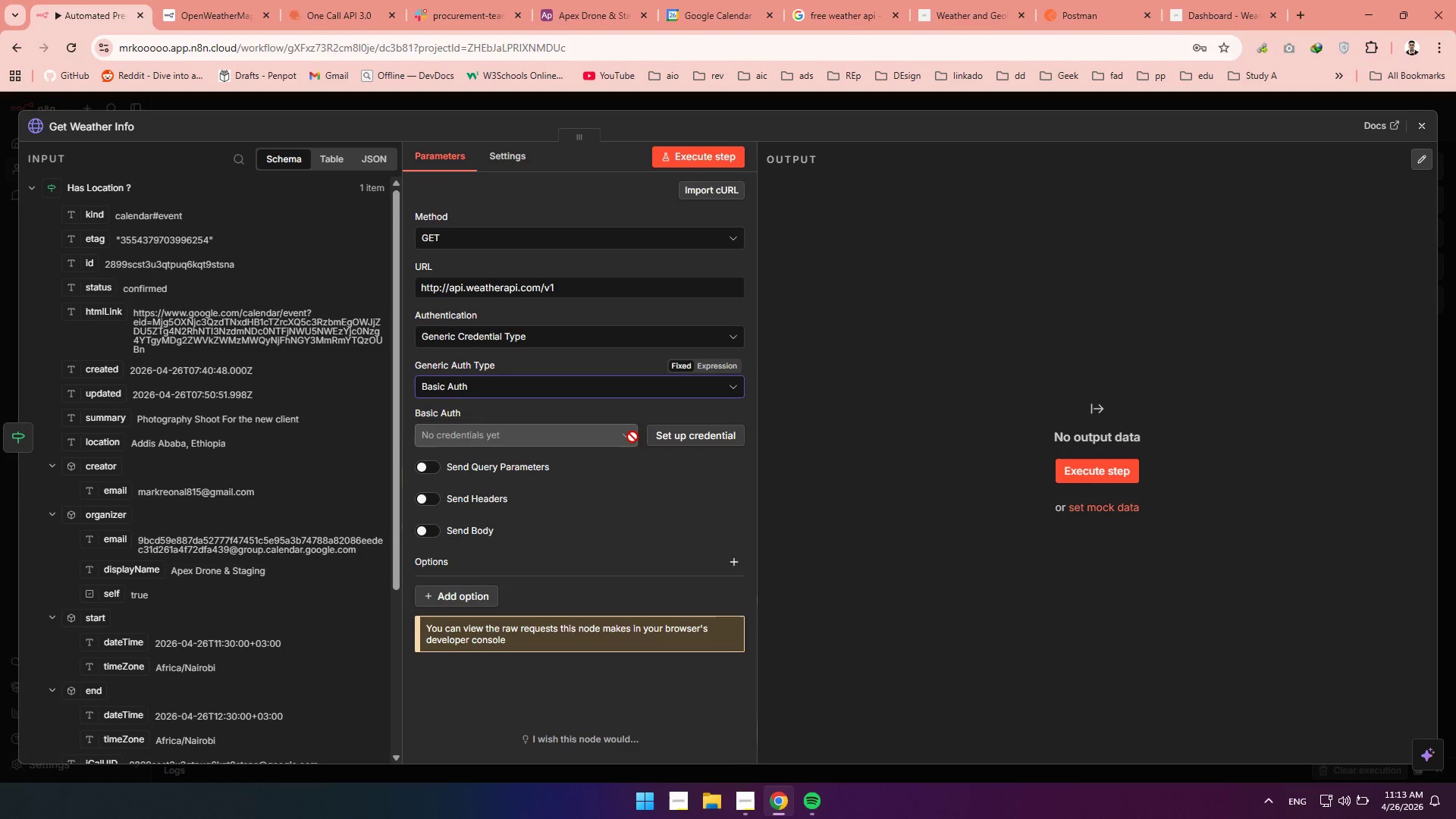 
double_click([669, 435])
 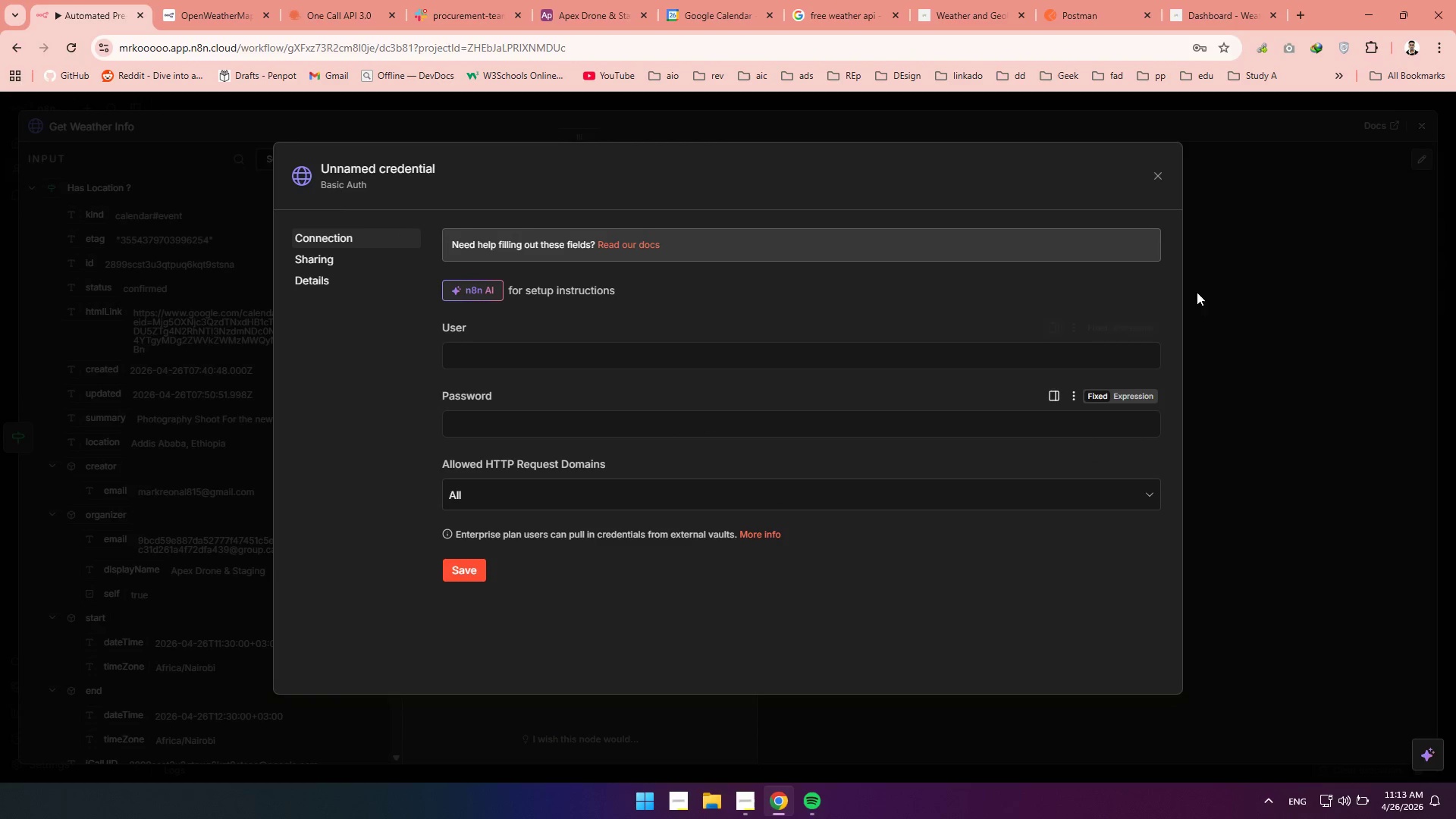 
left_click([1149, 174])
 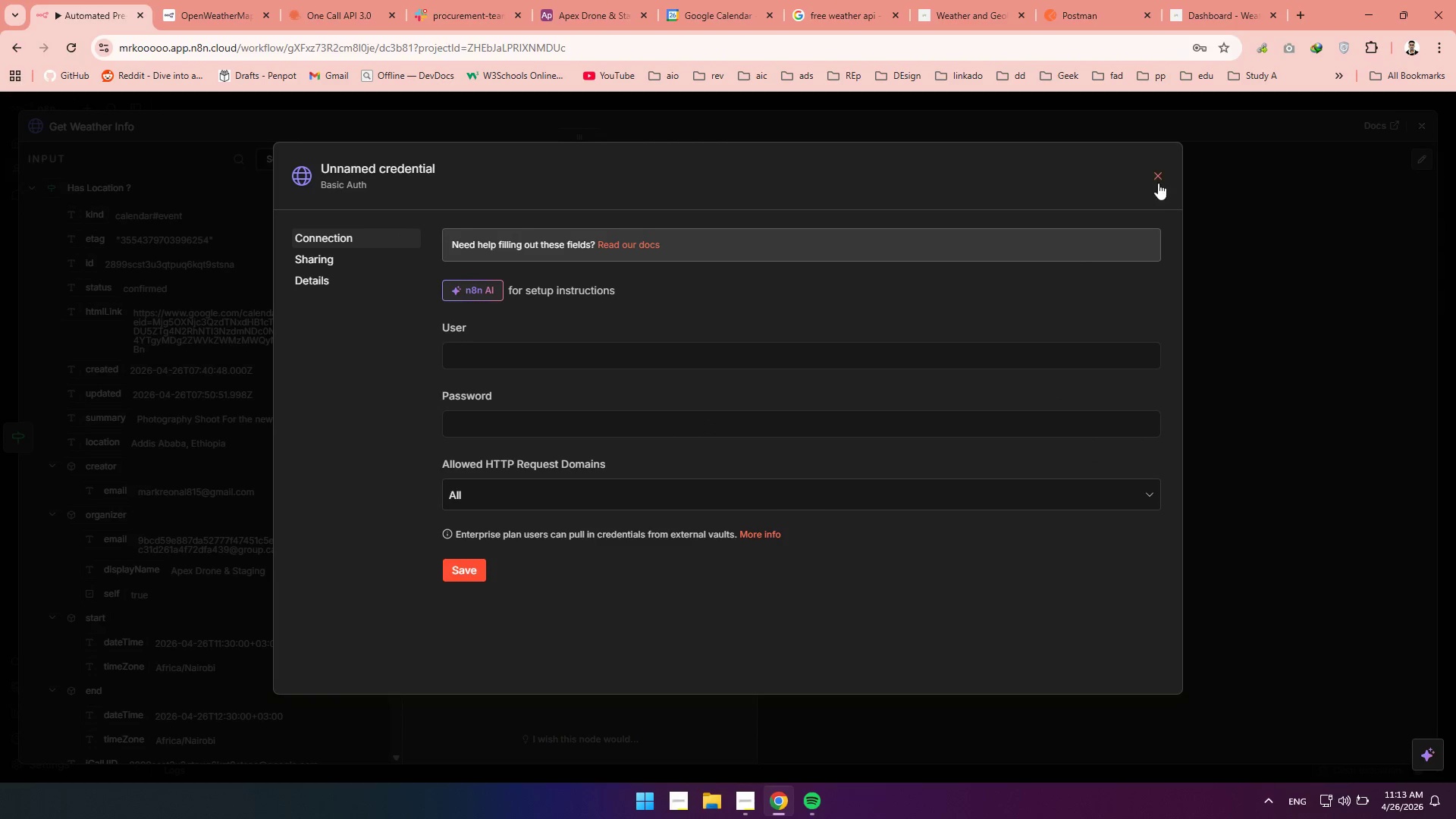 
left_click([1158, 182])
 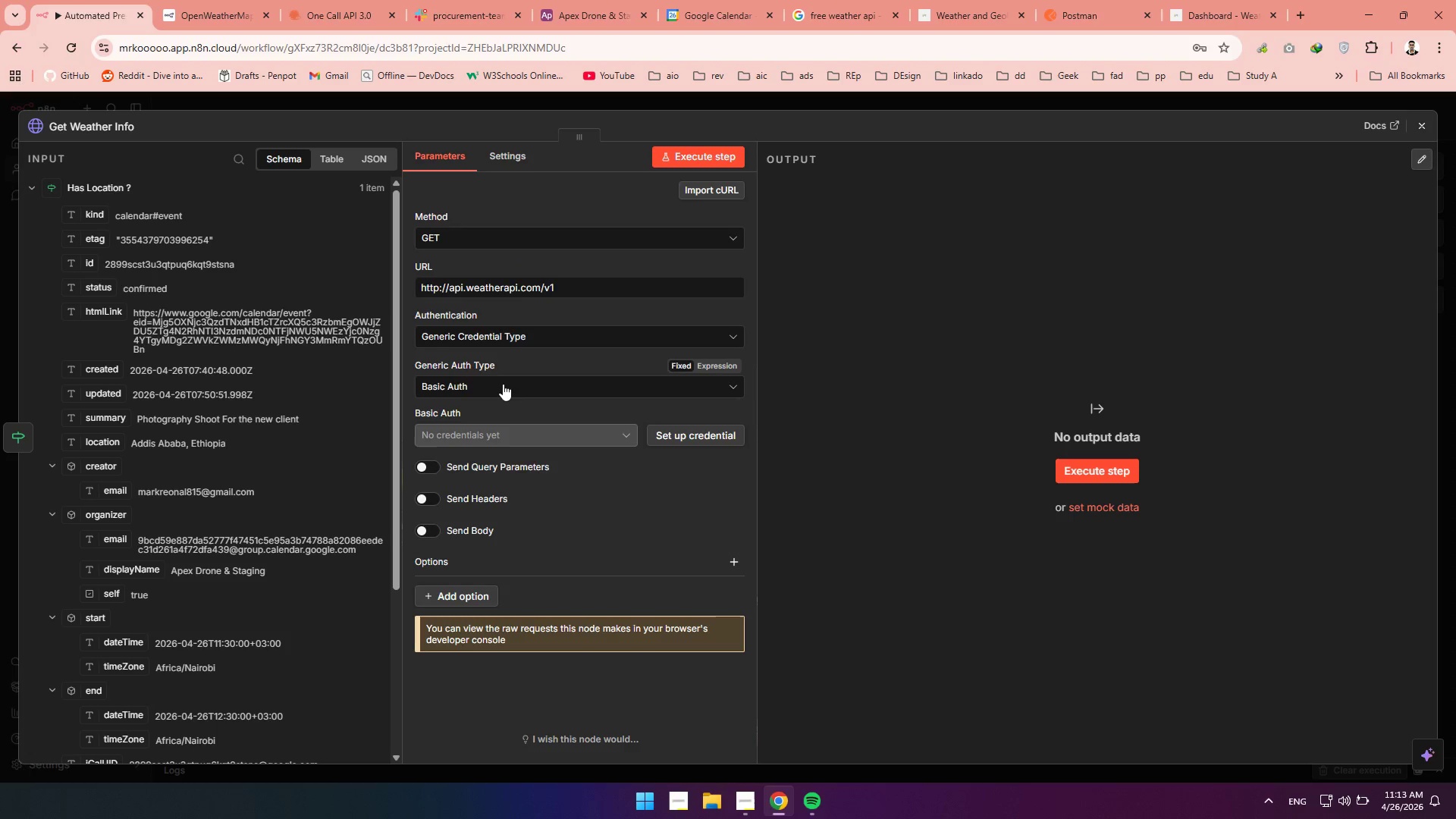 
left_click([502, 384])
 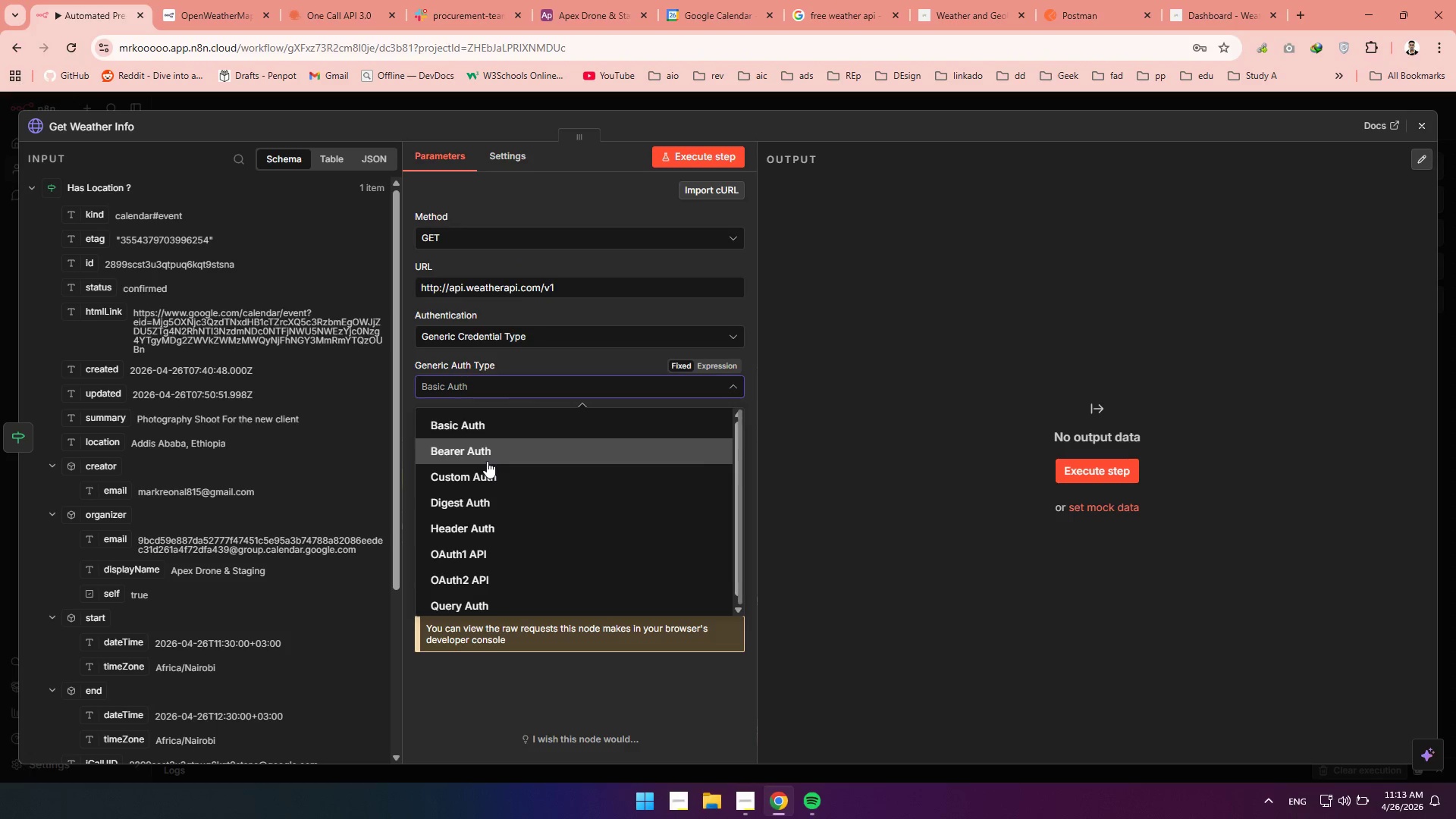 
left_click([487, 458])
 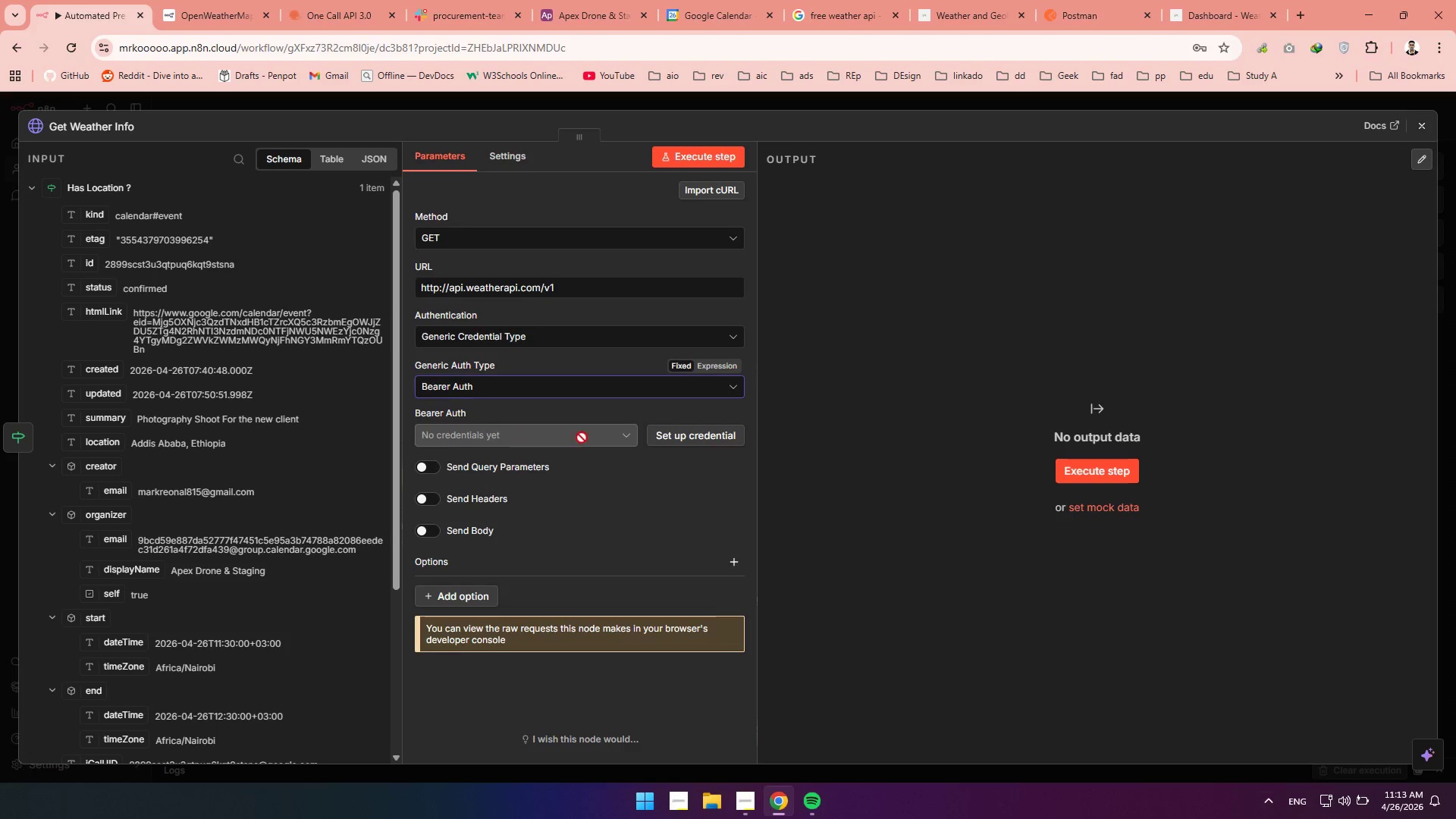 
left_click([692, 441])
 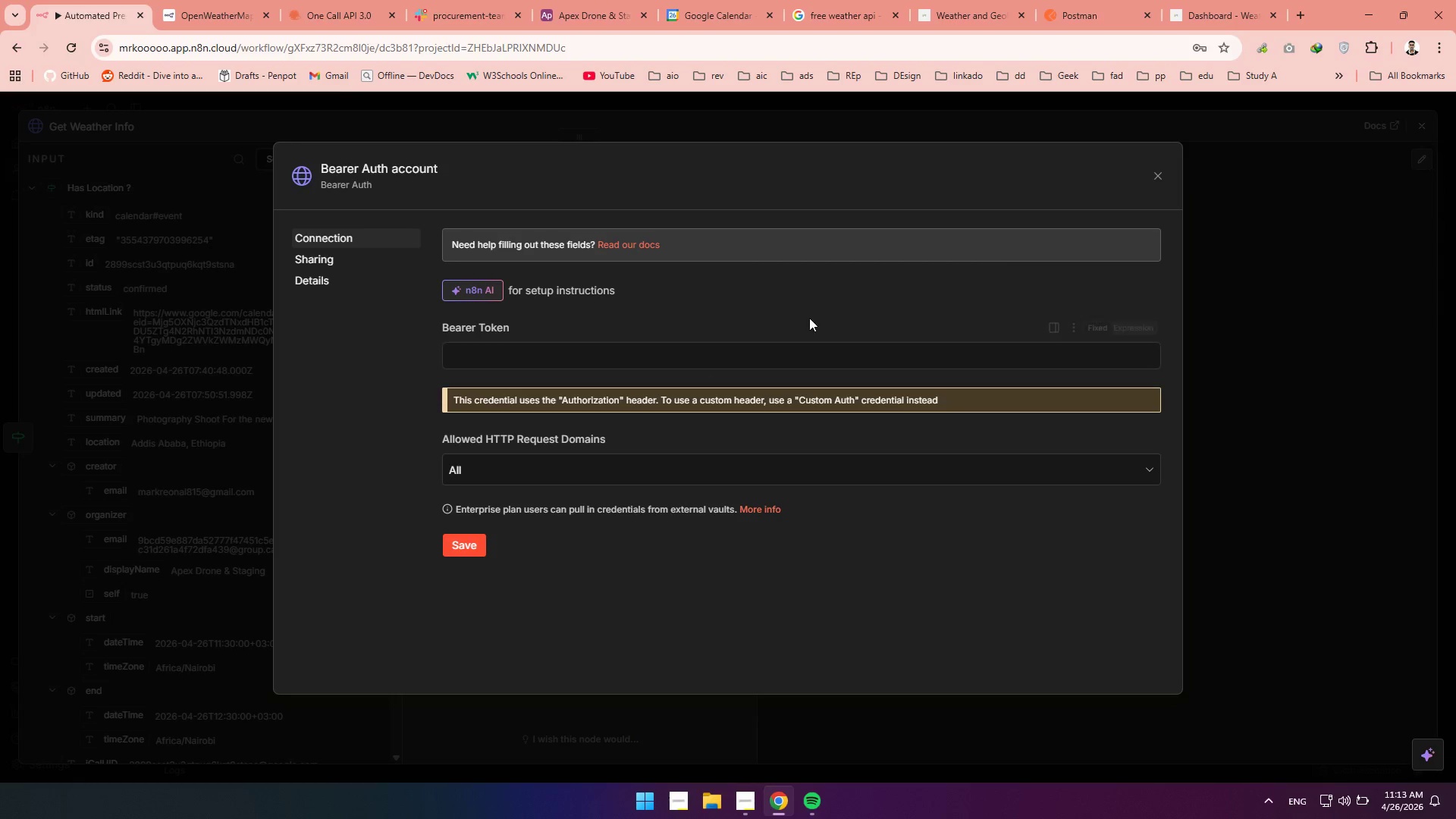 
left_click([1153, 182])
 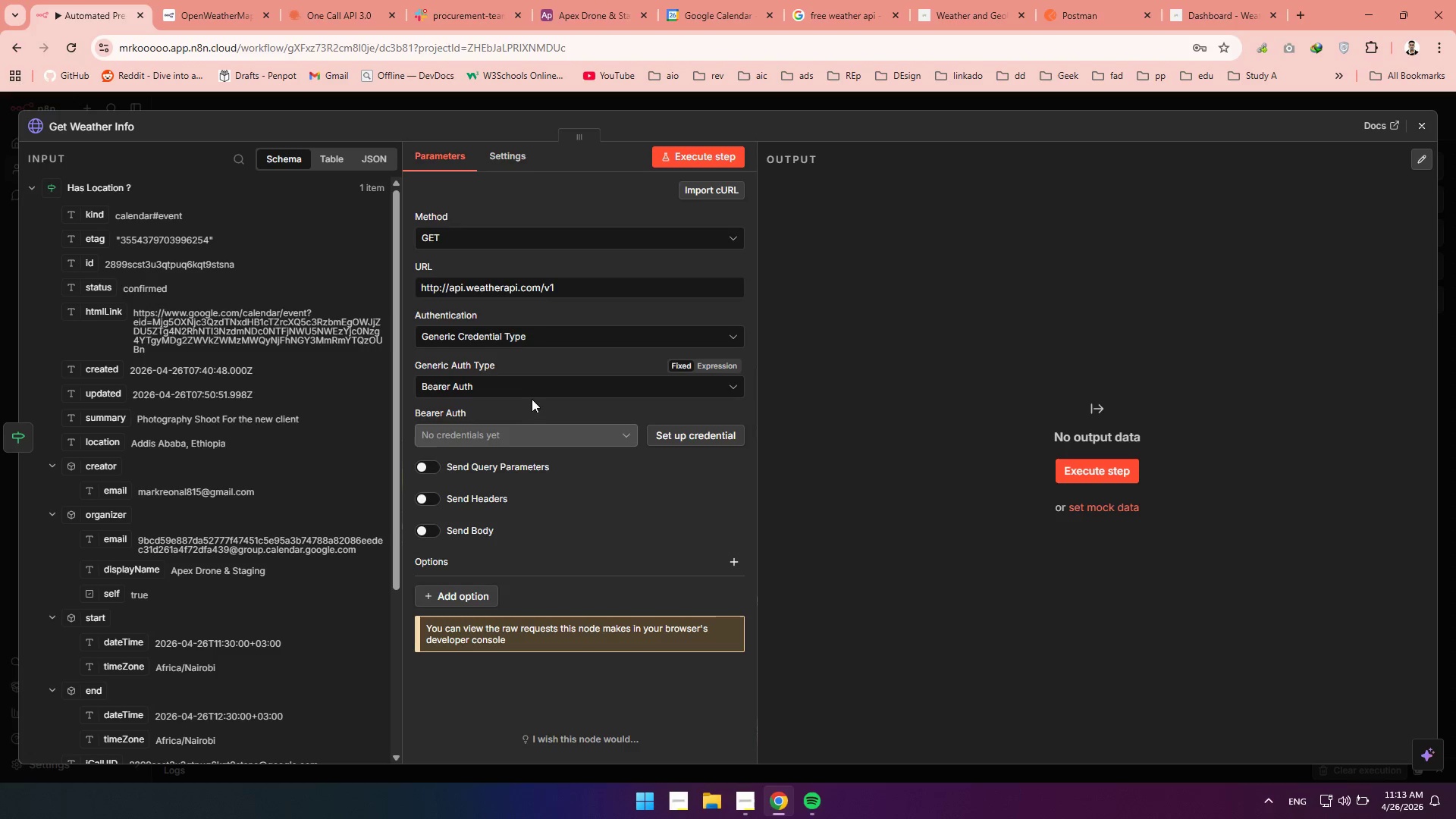 
left_click([533, 389])
 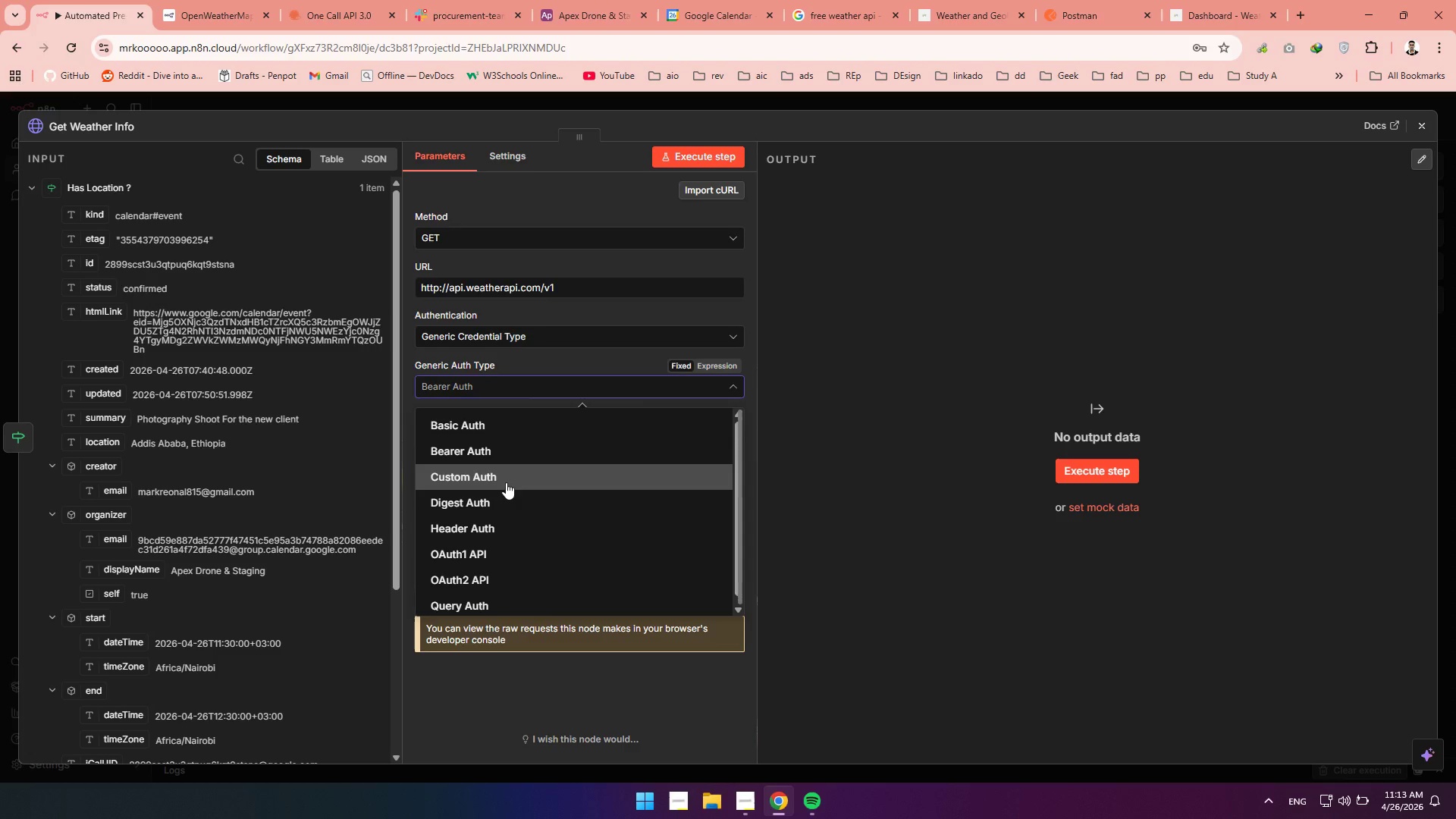 
scroll: coordinate [505, 482], scroll_direction: up, amount: 1.0
 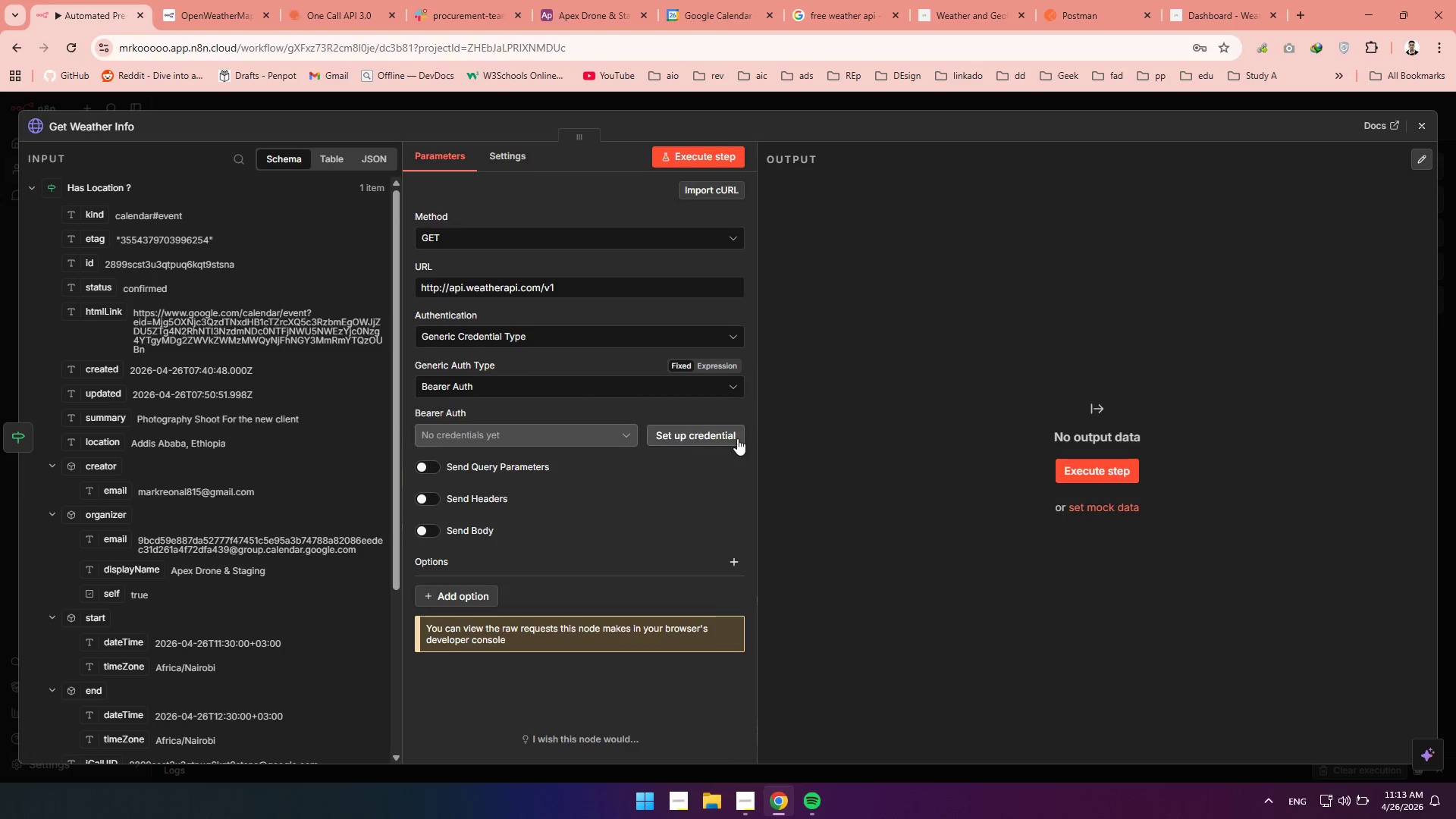 
left_click([721, 436])
 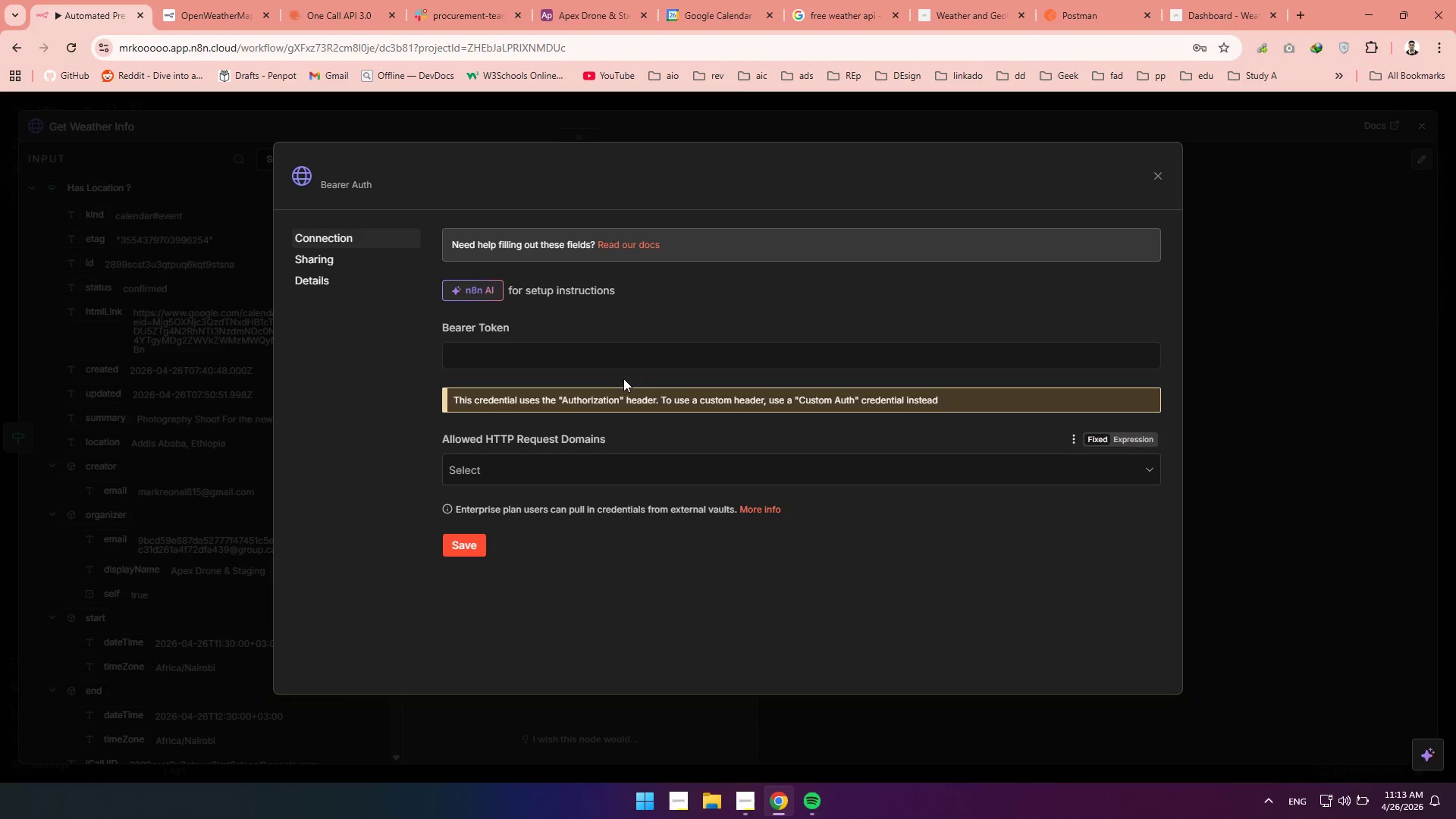 
left_click([559, 353])
 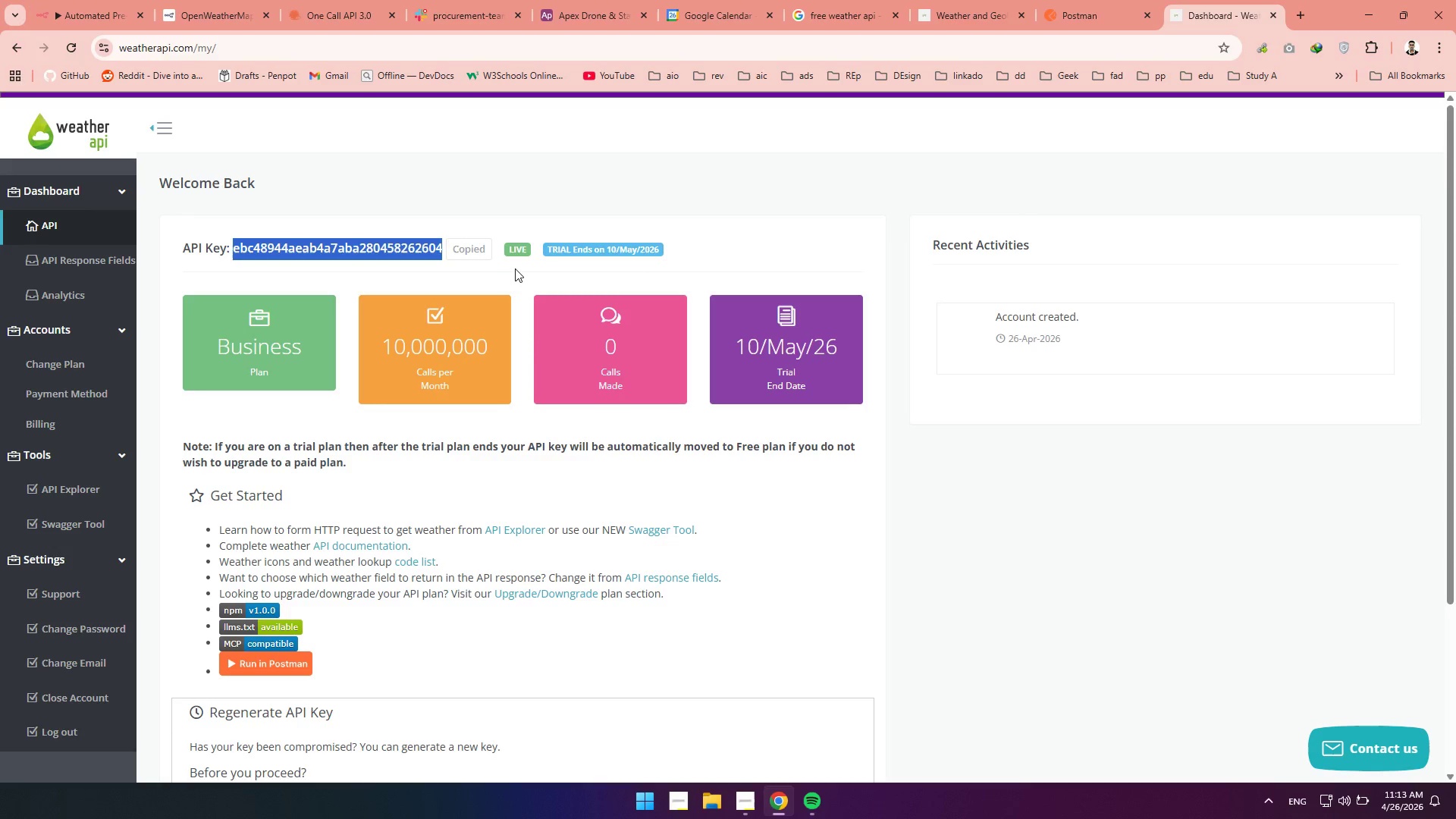 
double_click([477, 253])
 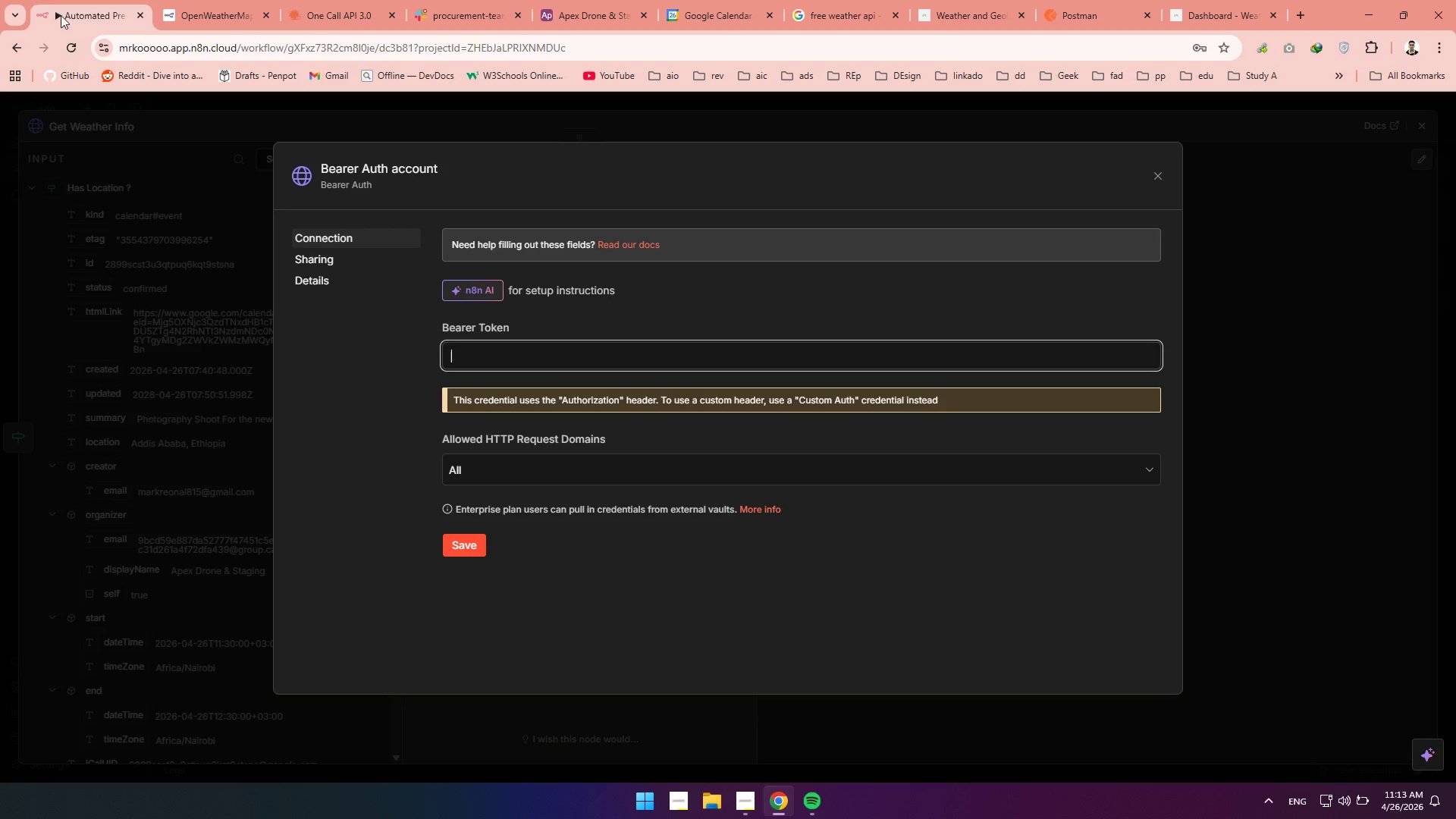 
key(Control+V)
 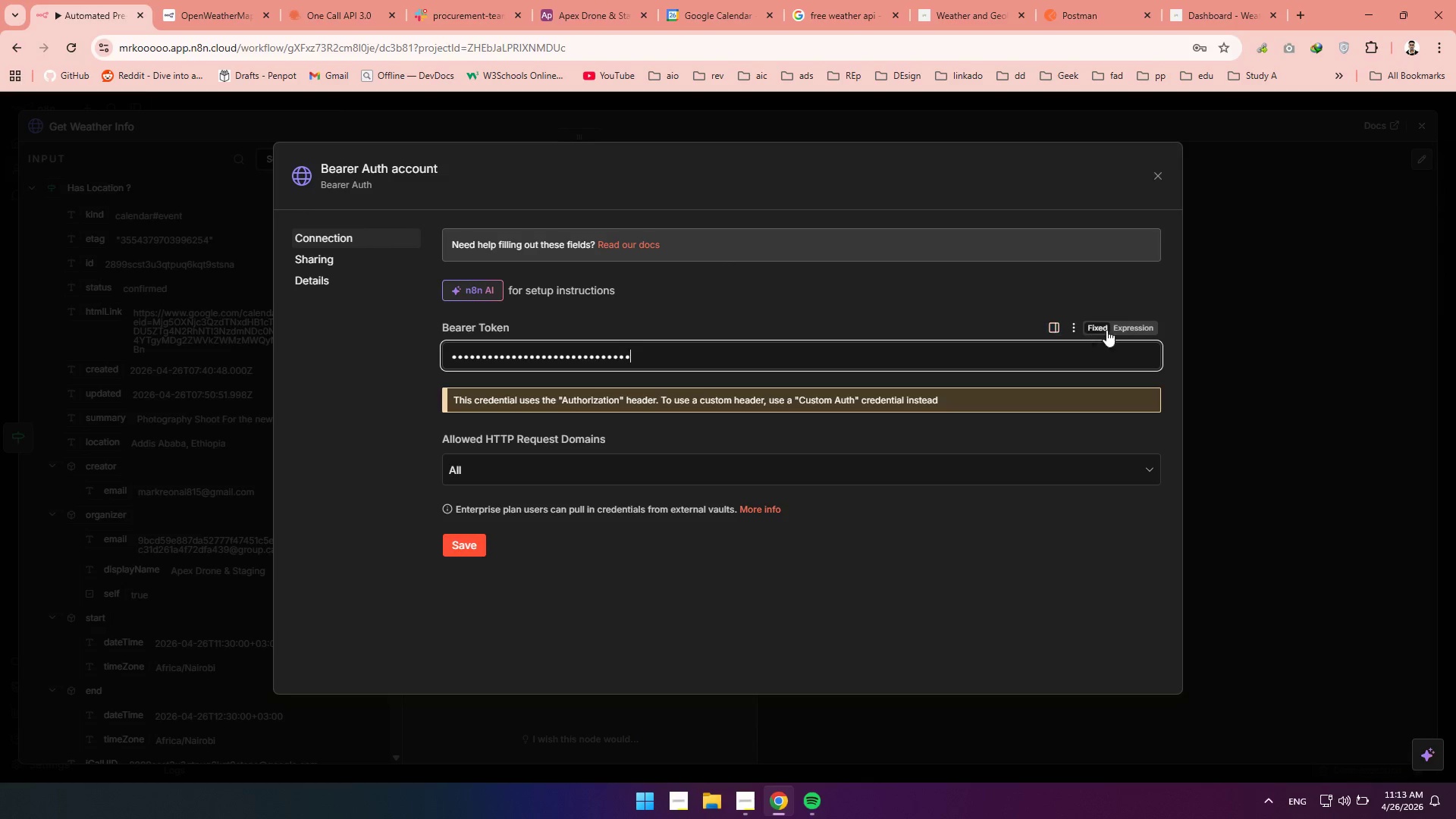 
left_click([1139, 331])
 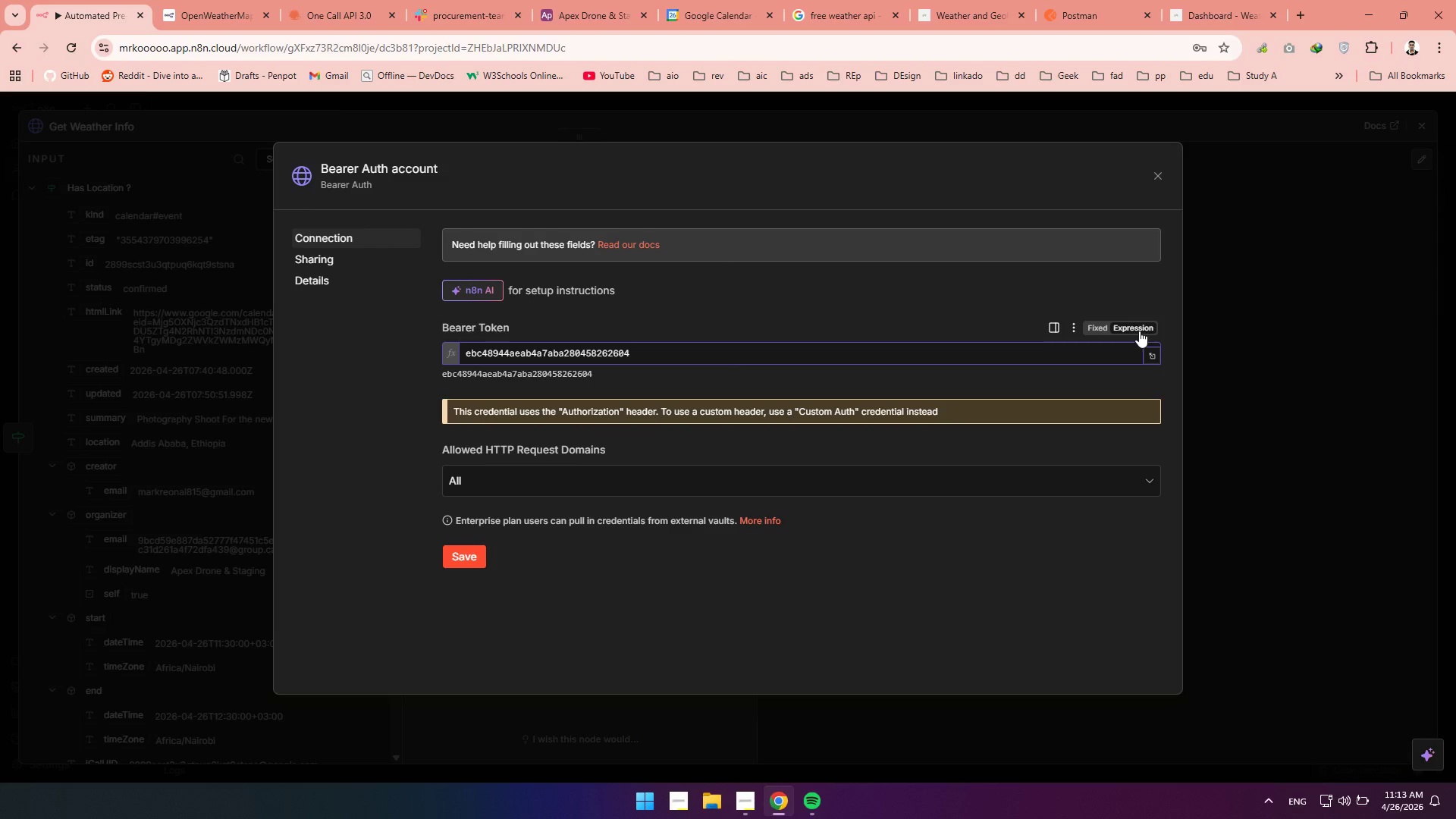 
left_click([1138, 331])
 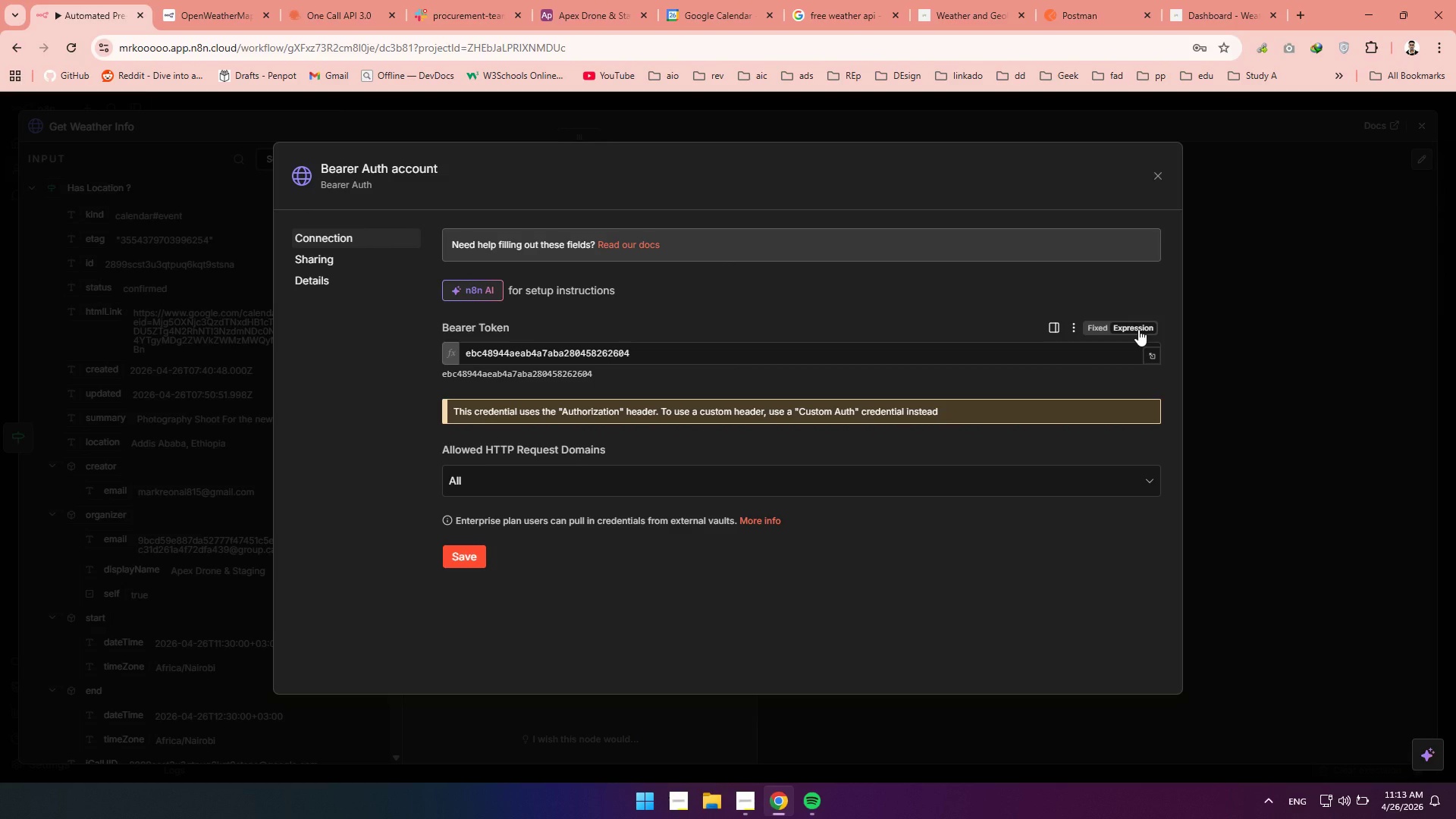 
wait(10.23)
 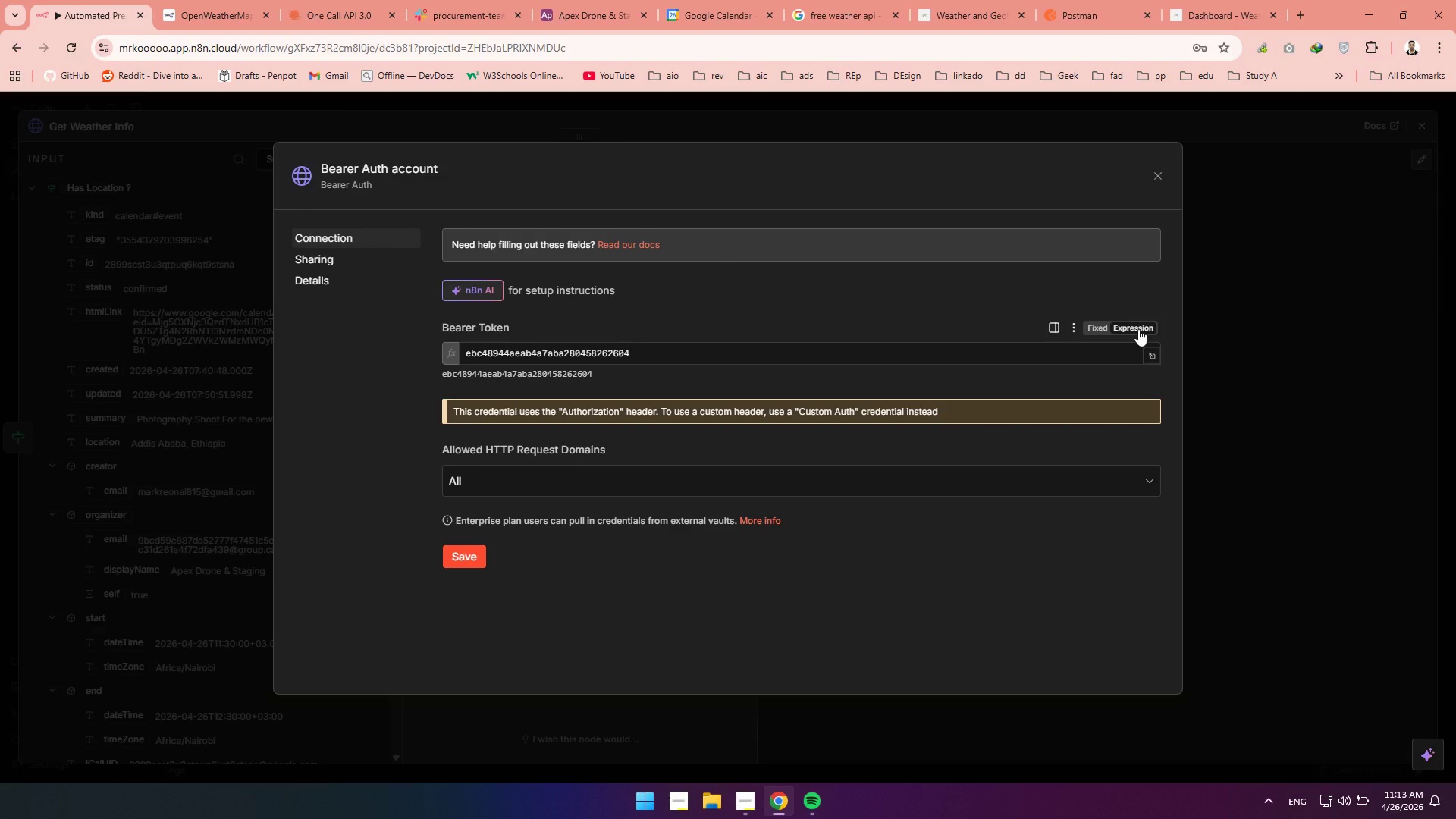 
left_click([1147, 168])
 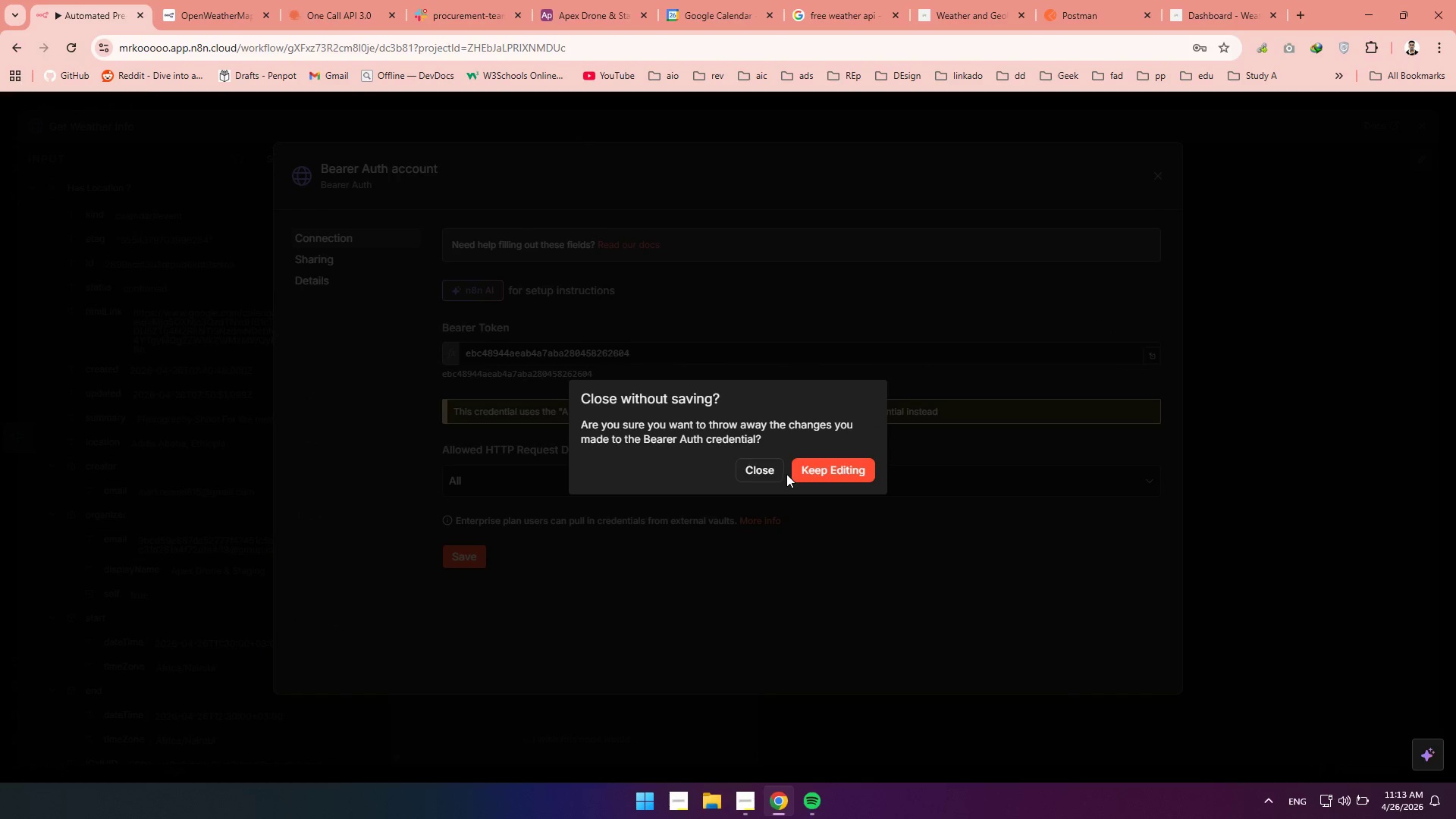 
left_click([744, 467])
 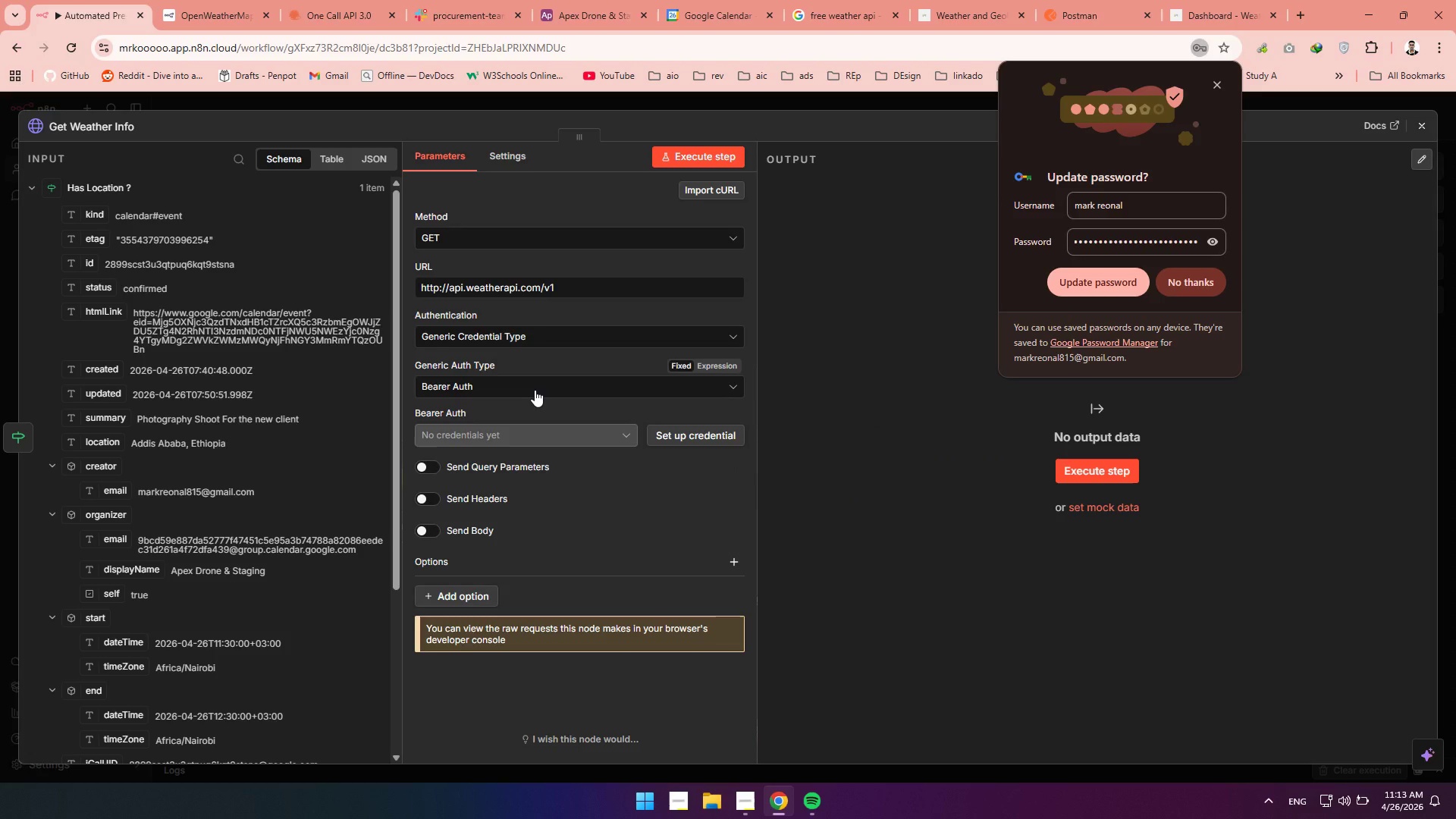 
left_click([535, 390])
 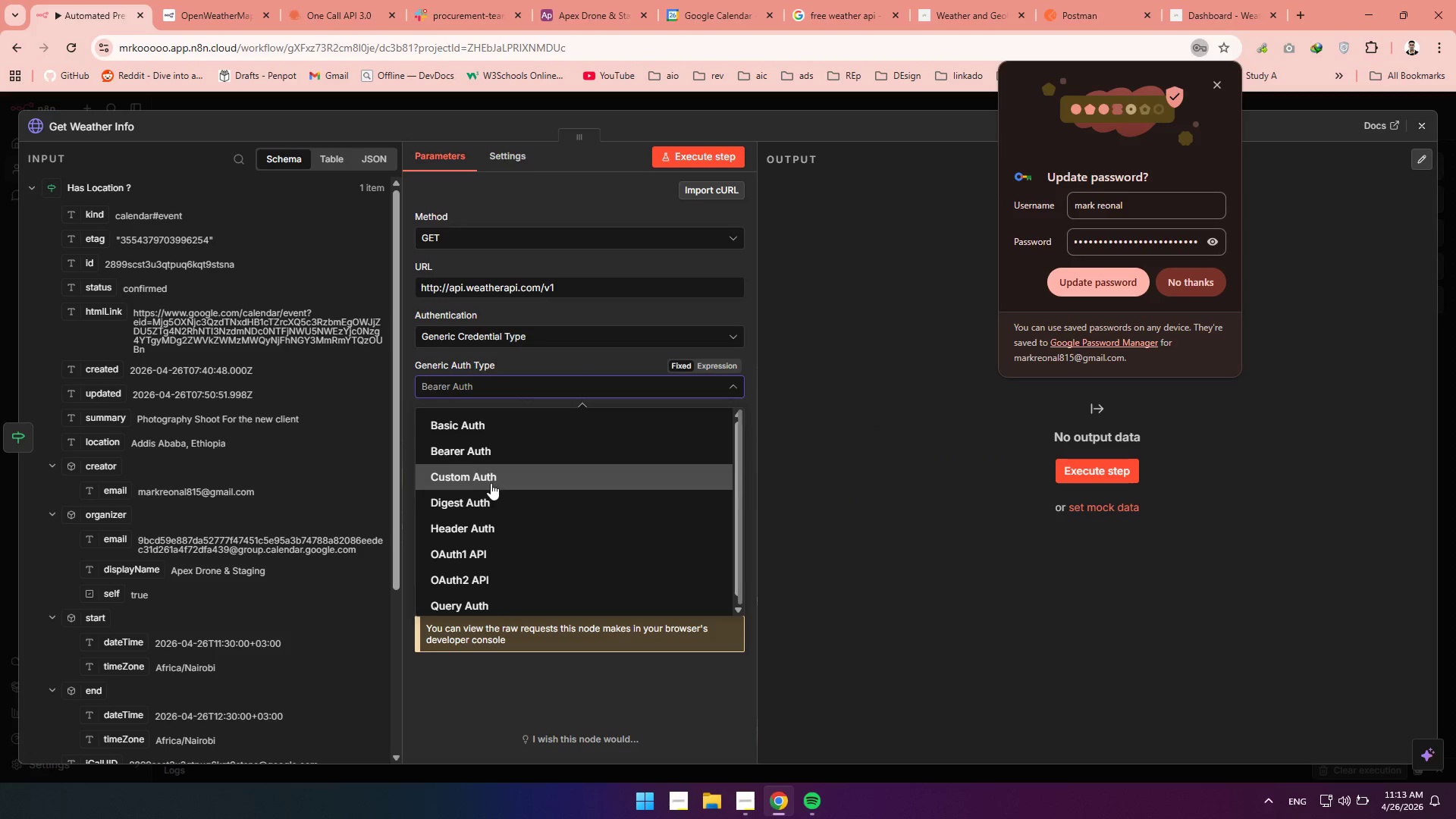 
scroll: coordinate [496, 488], scroll_direction: down, amount: 3.0
 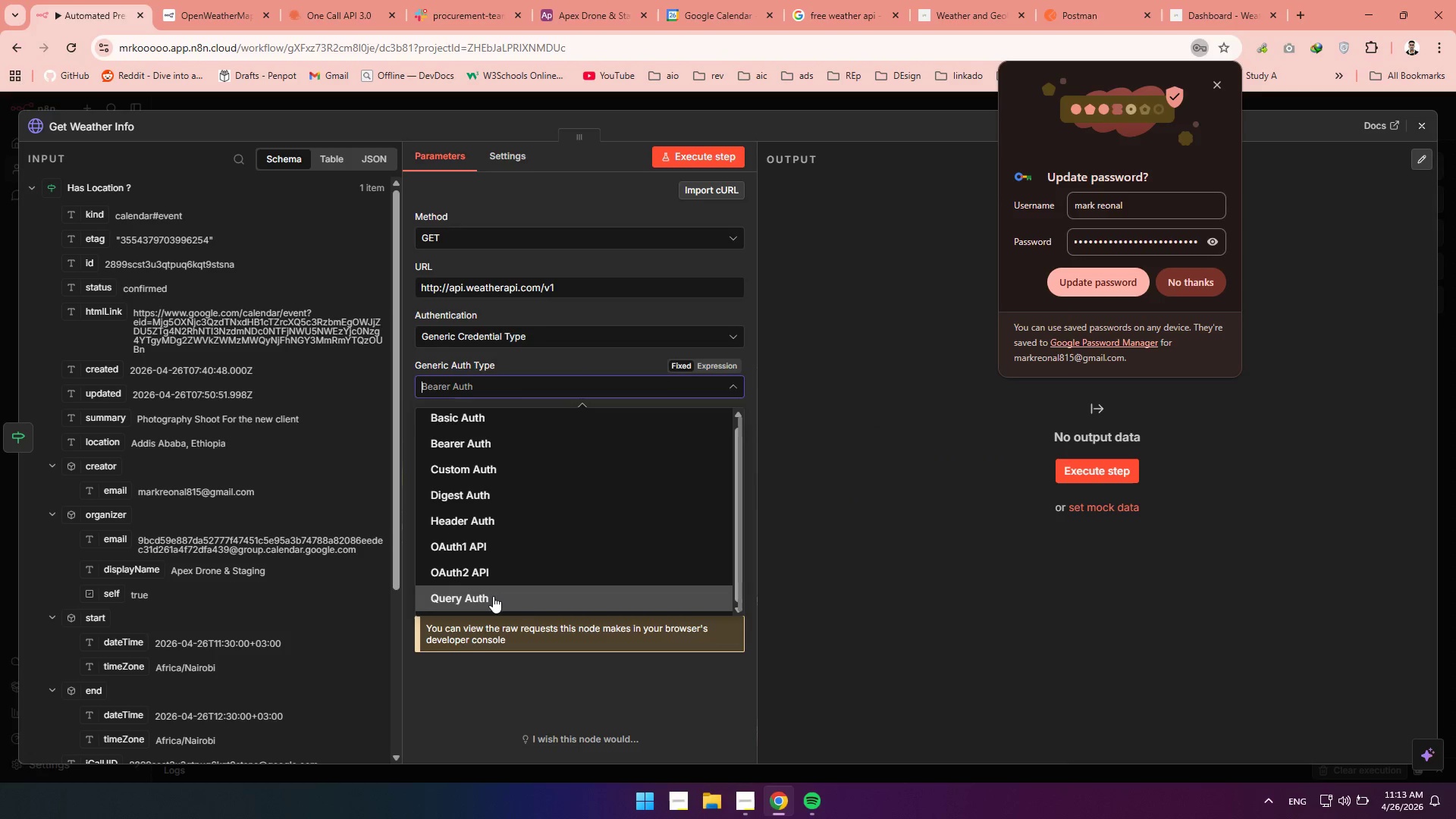 
left_click([493, 596])
 